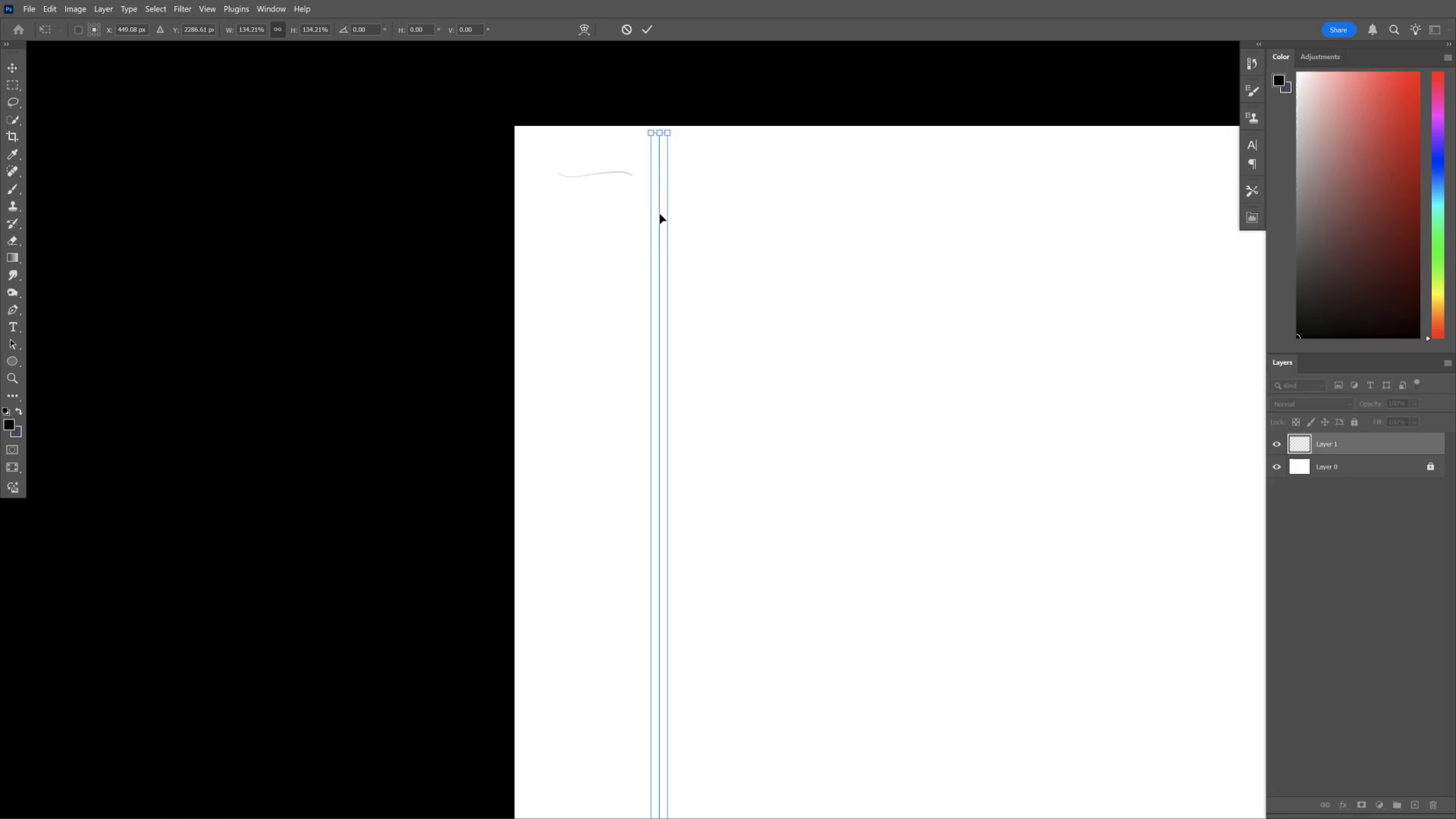 
left_click_drag(start_coordinate=[649, 91], to_coordinate=[676, 194])
 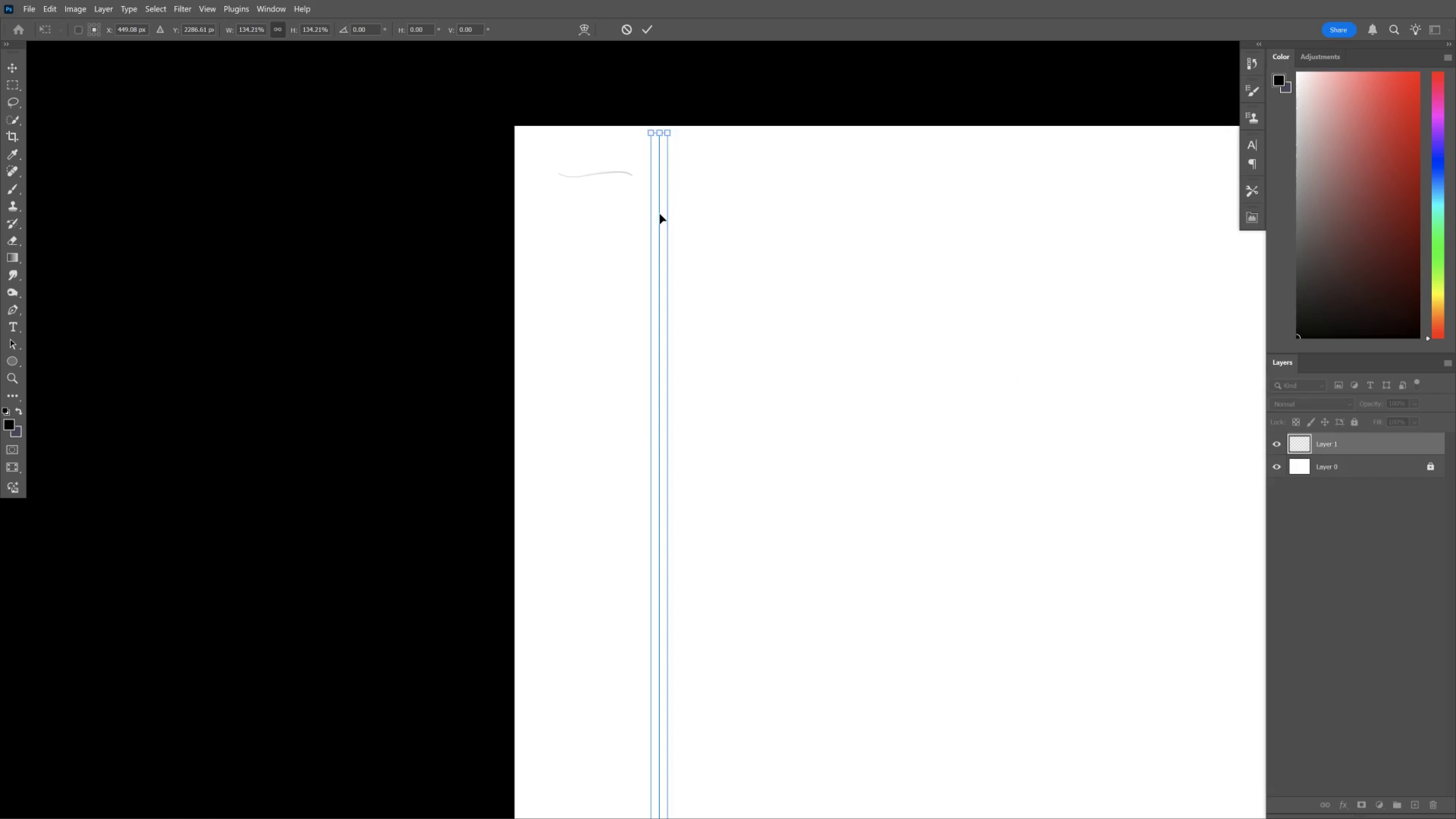 
left_click_drag(start_coordinate=[660, 214], to_coordinate=[686, 209])
 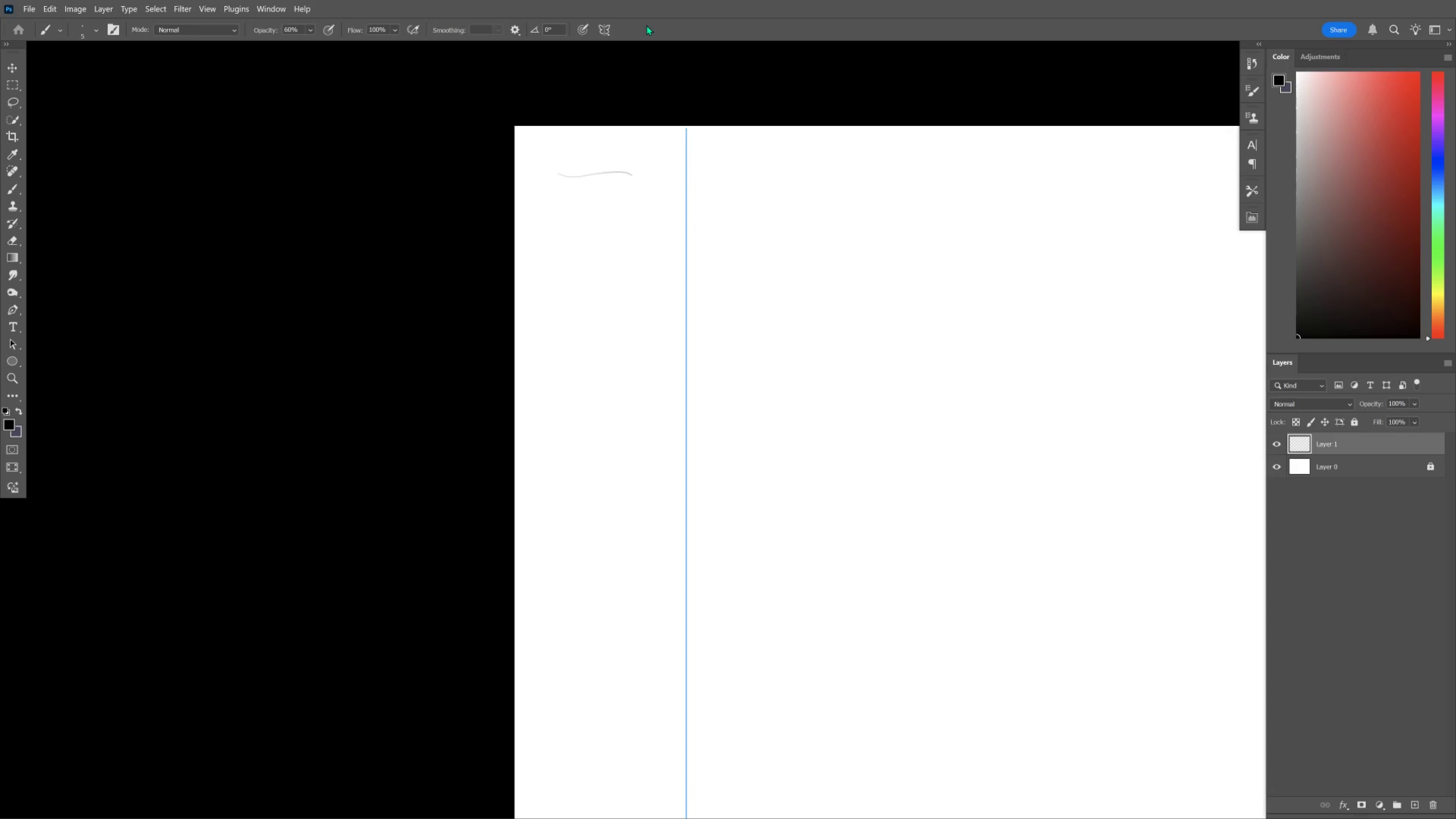 
hold_key(key=ControlLeft, duration=0.55)
 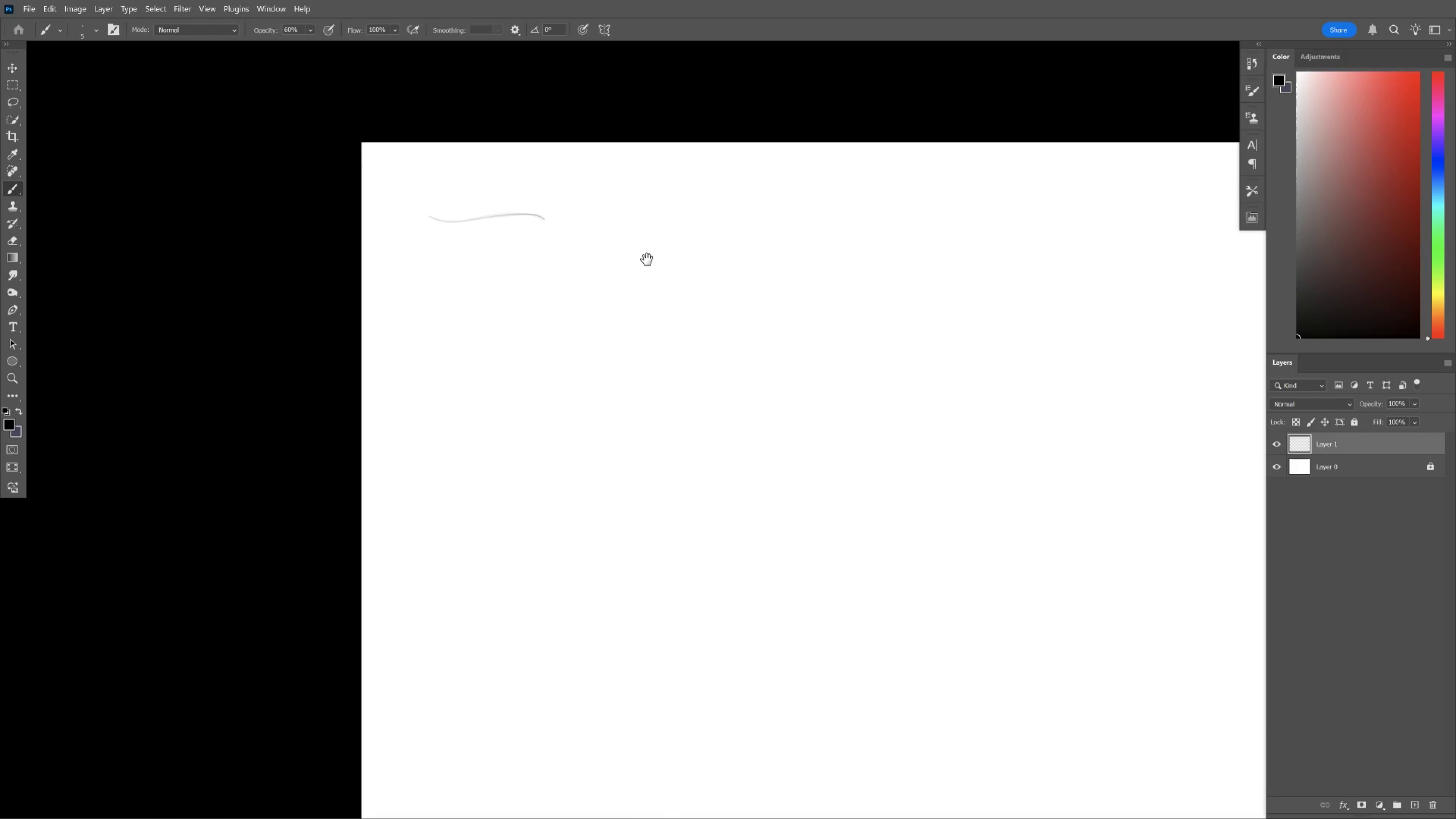 
hold_key(key=Space, duration=1.44)
 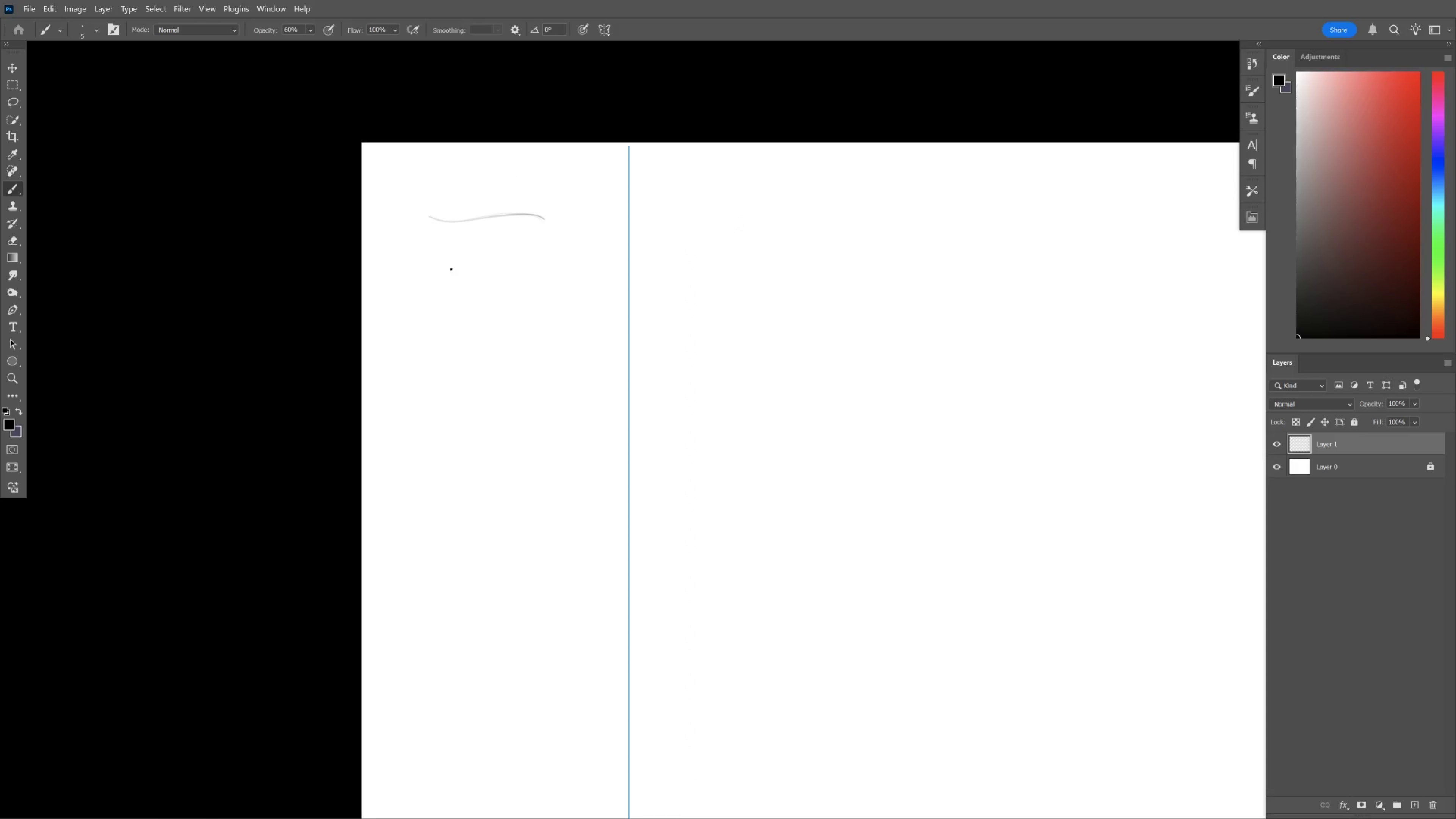 
left_click_drag(start_coordinate=[744, 180], to_coordinate=[761, 210])
 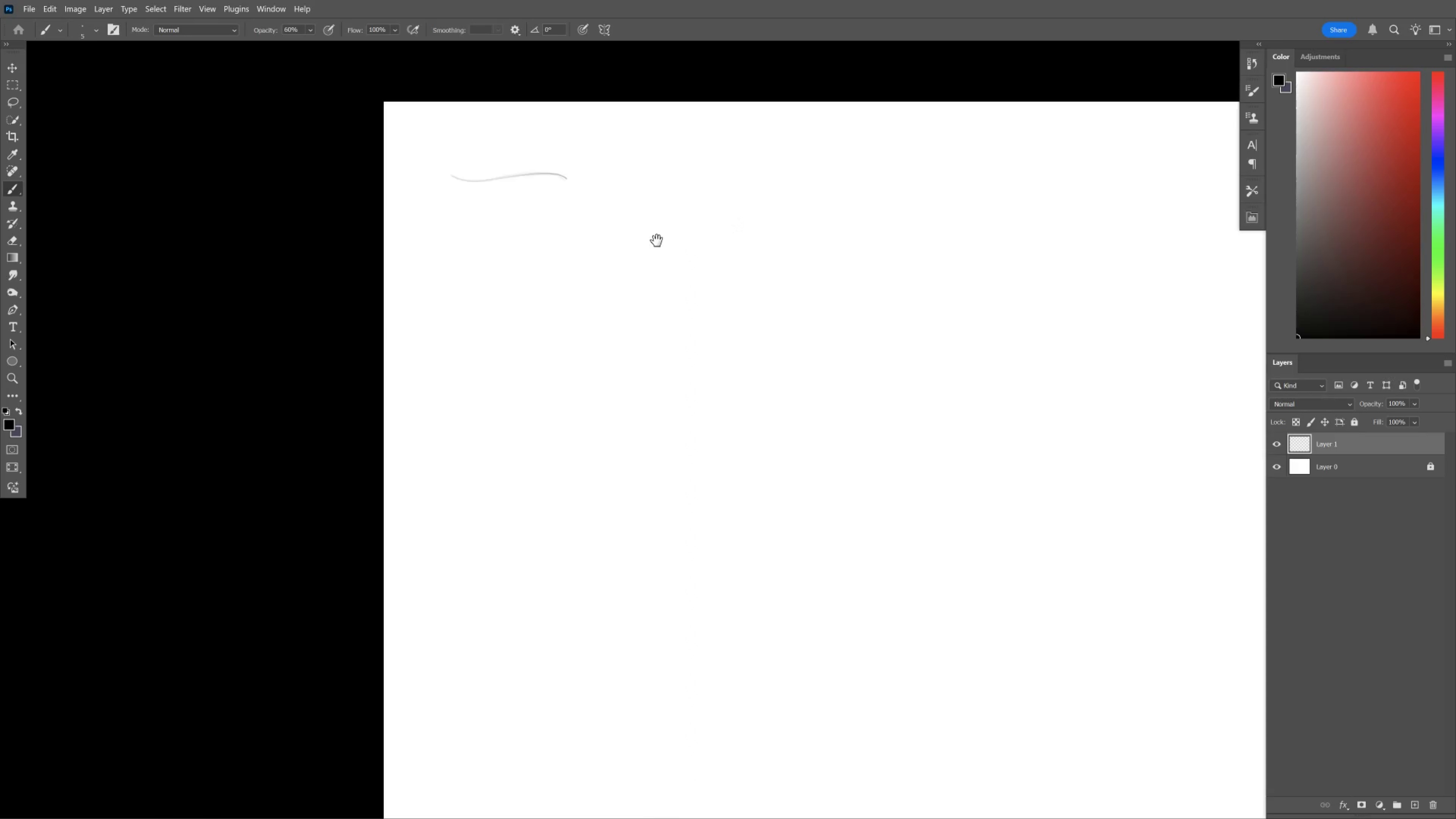 
left_click_drag(start_coordinate=[672, 213], to_coordinate=[647, 260])
 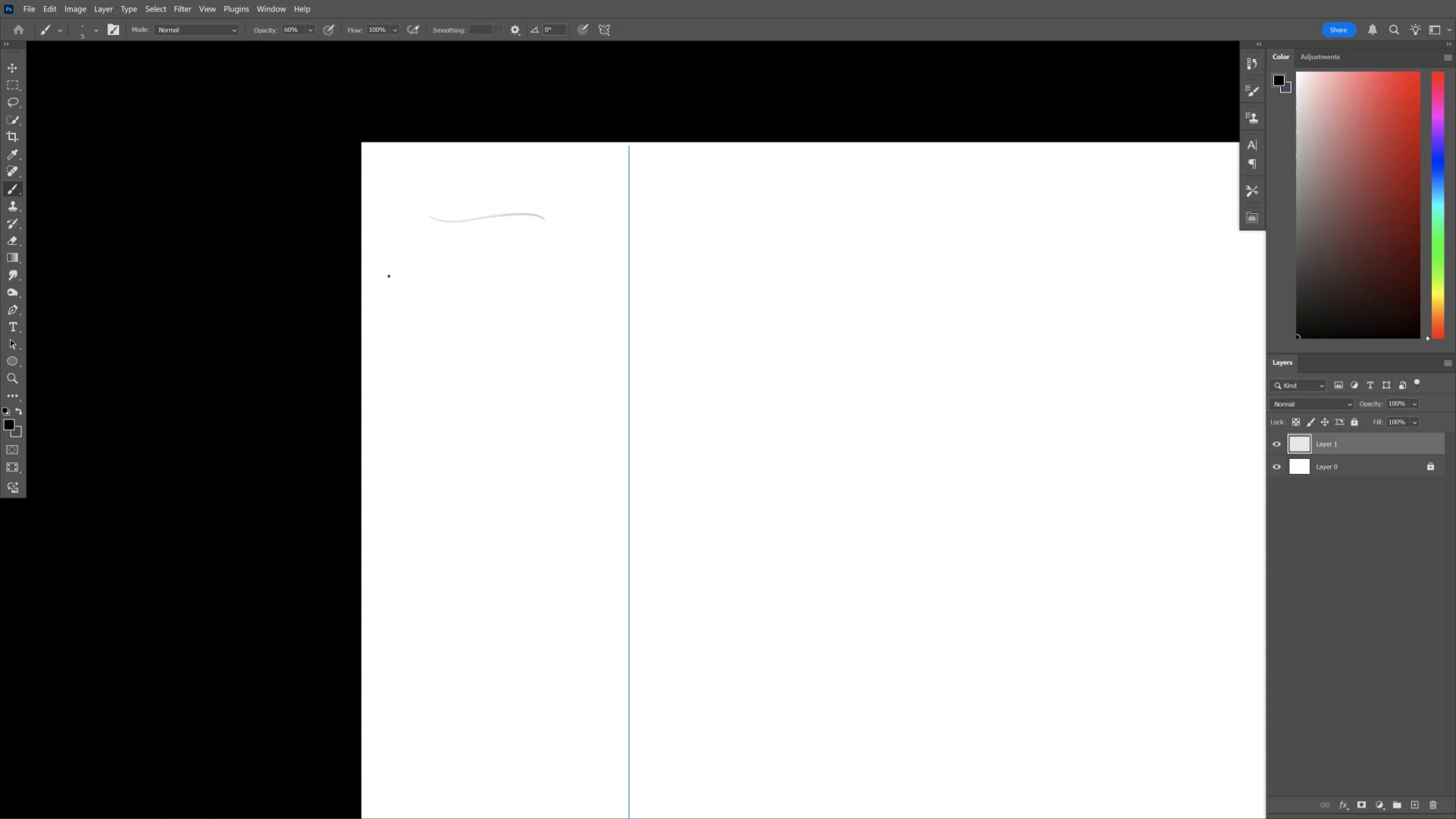 
key(M)
 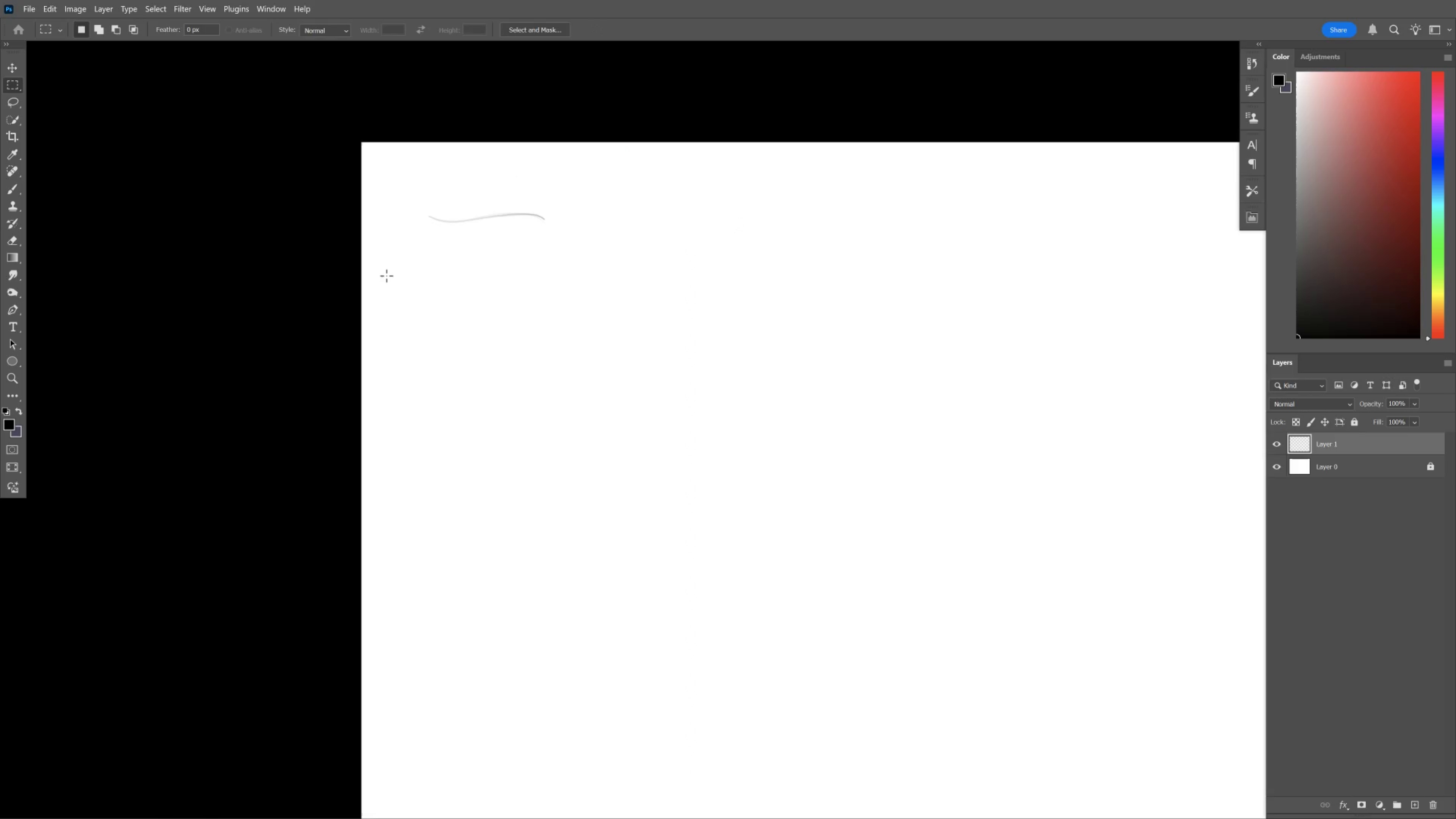 
left_click_drag(start_coordinate=[384, 276], to_coordinate=[557, 177])
 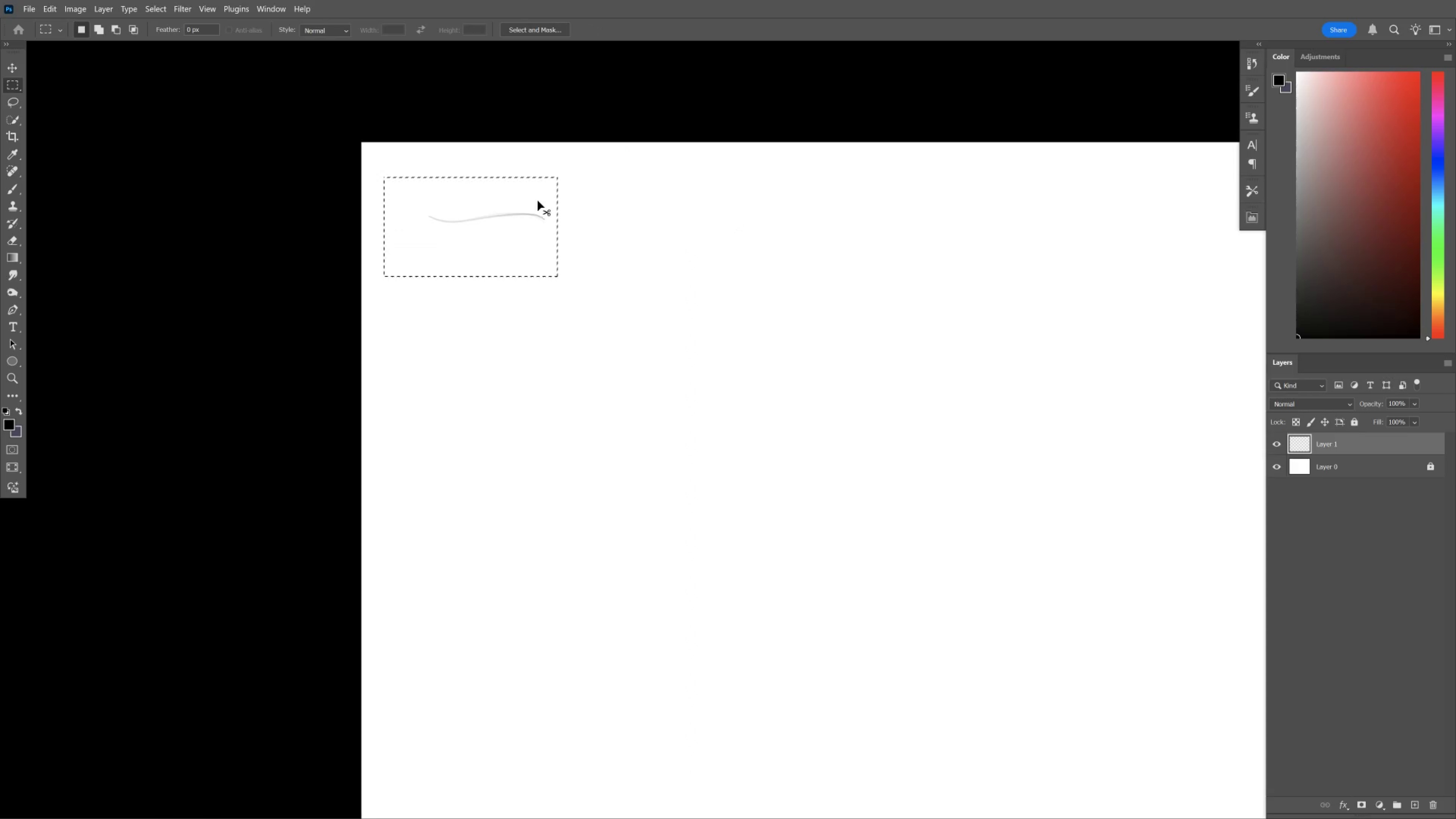 
hold_key(key=ControlLeft, duration=1.54)
left_click_drag(start_coordinate=[520, 212], to_coordinate=[596, 227])
 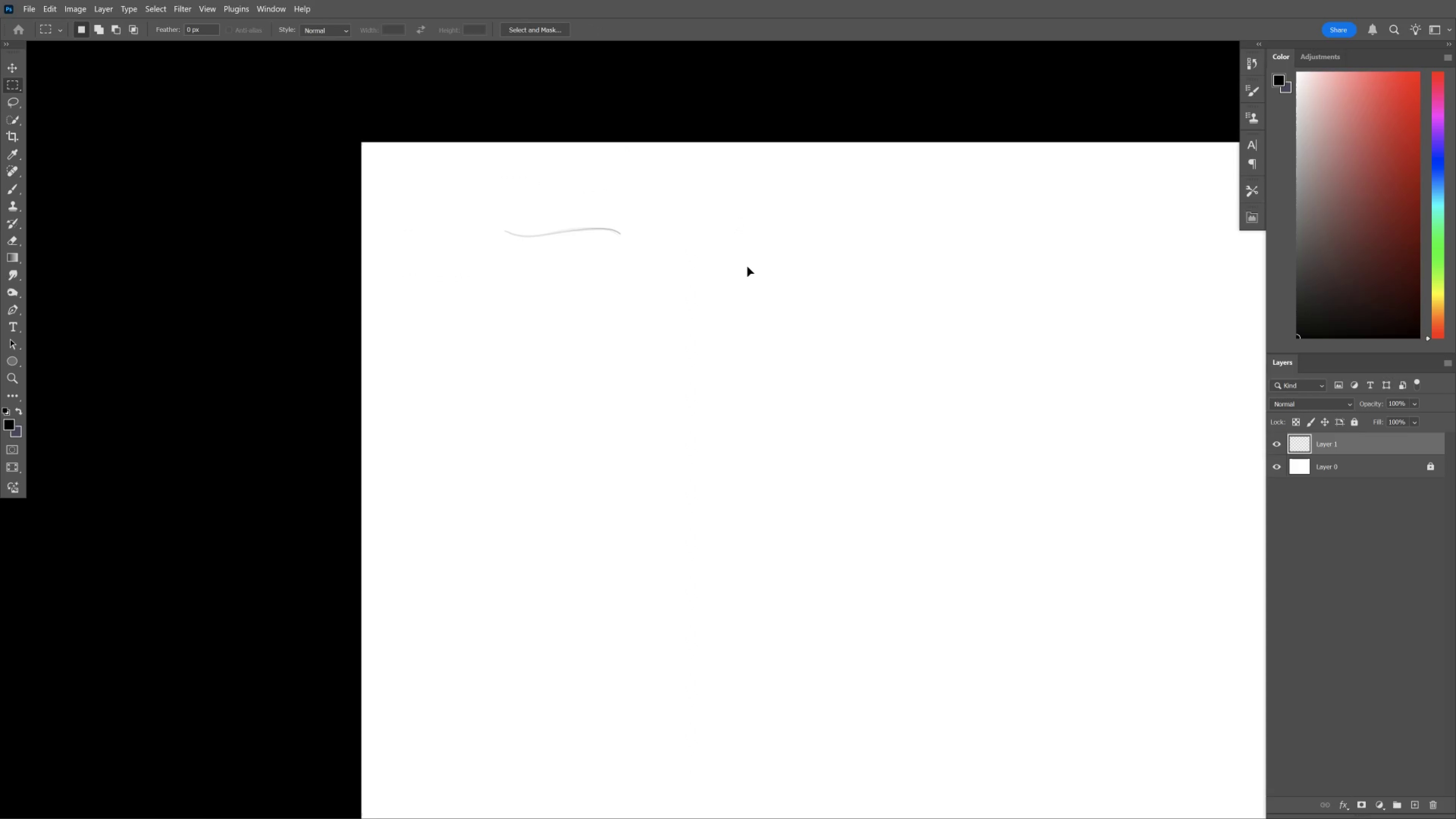 
hold_key(key=ControlLeft, duration=0.57)
 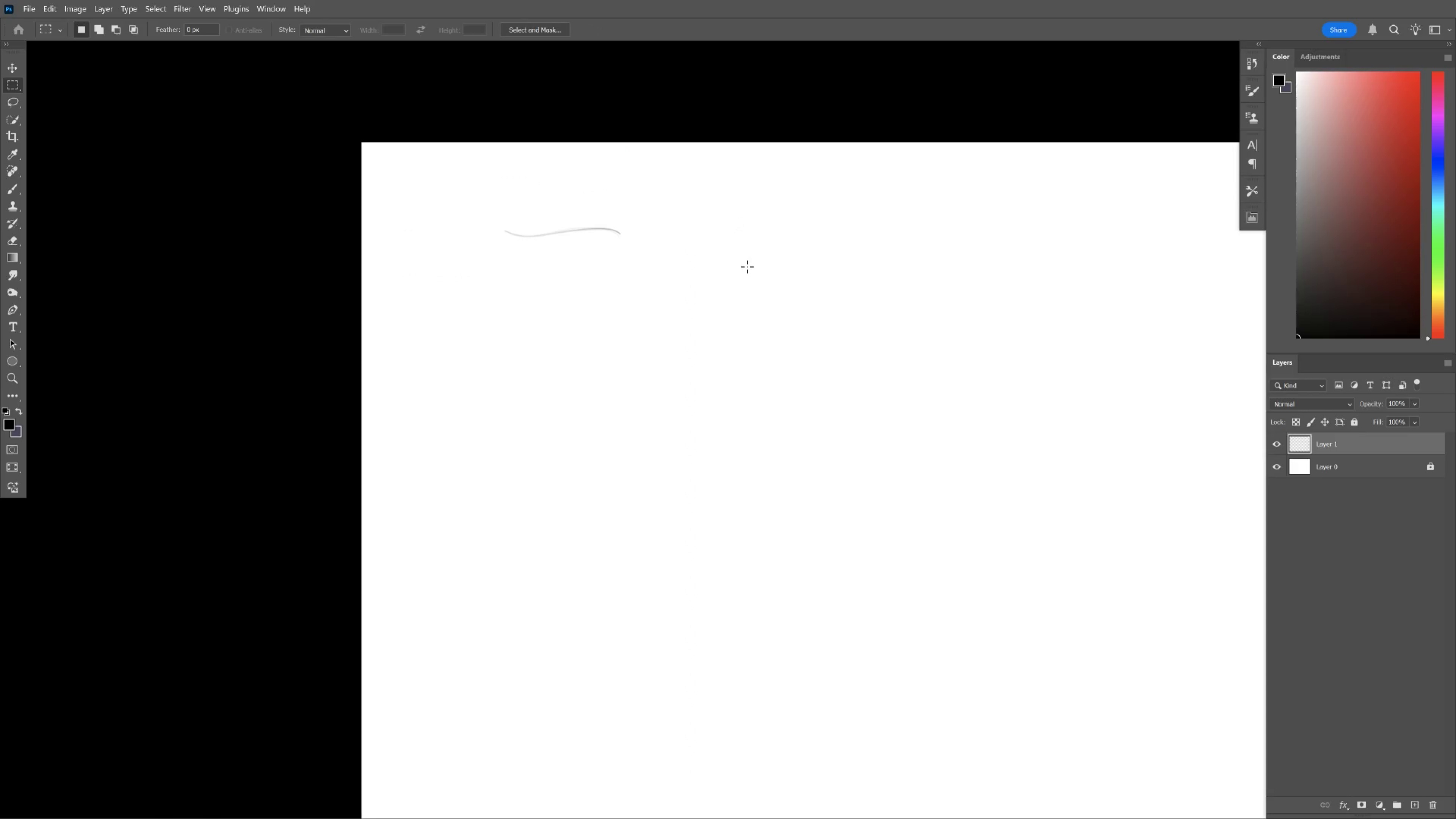 
key(Delete)
 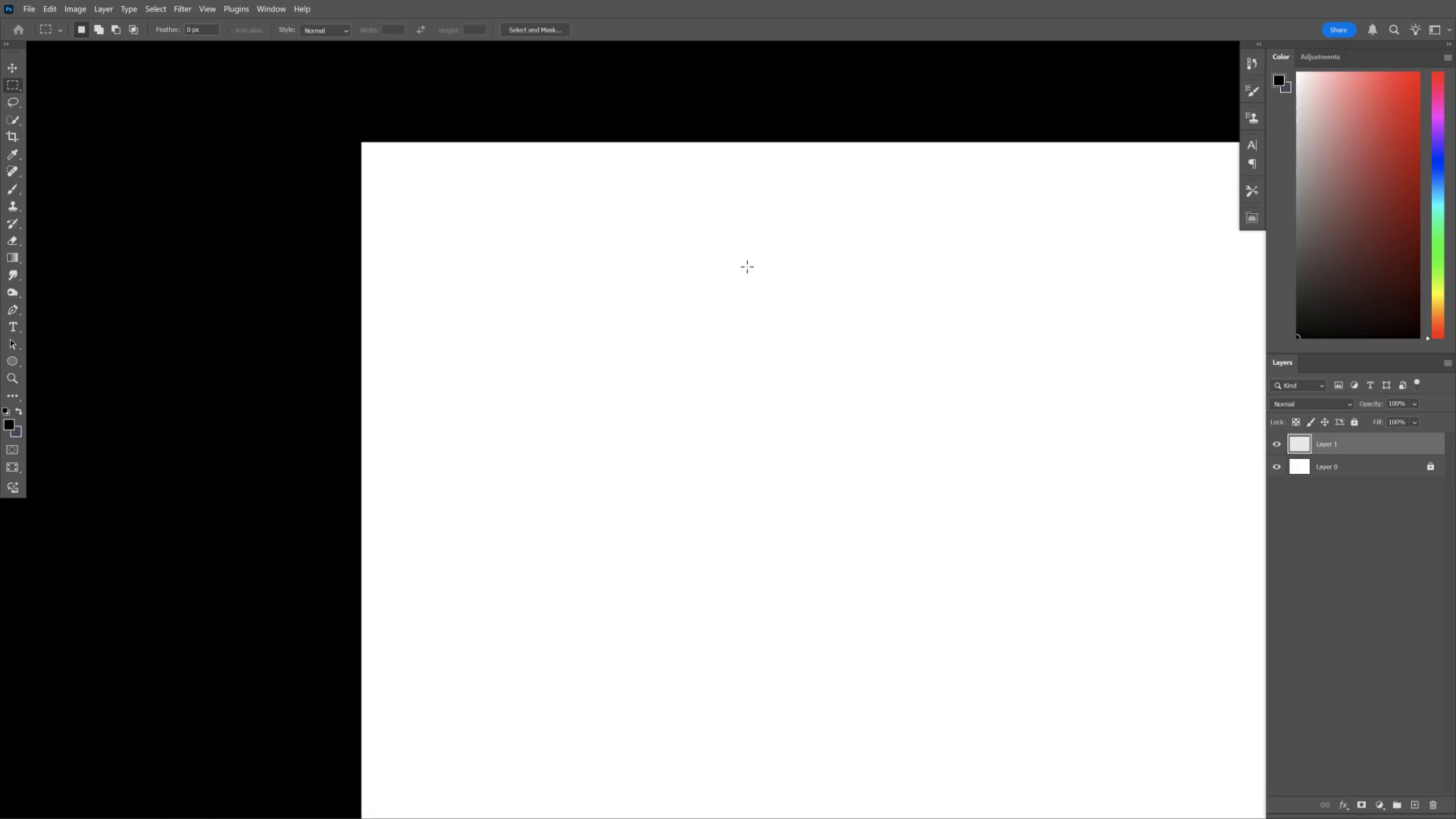 
key(B)
 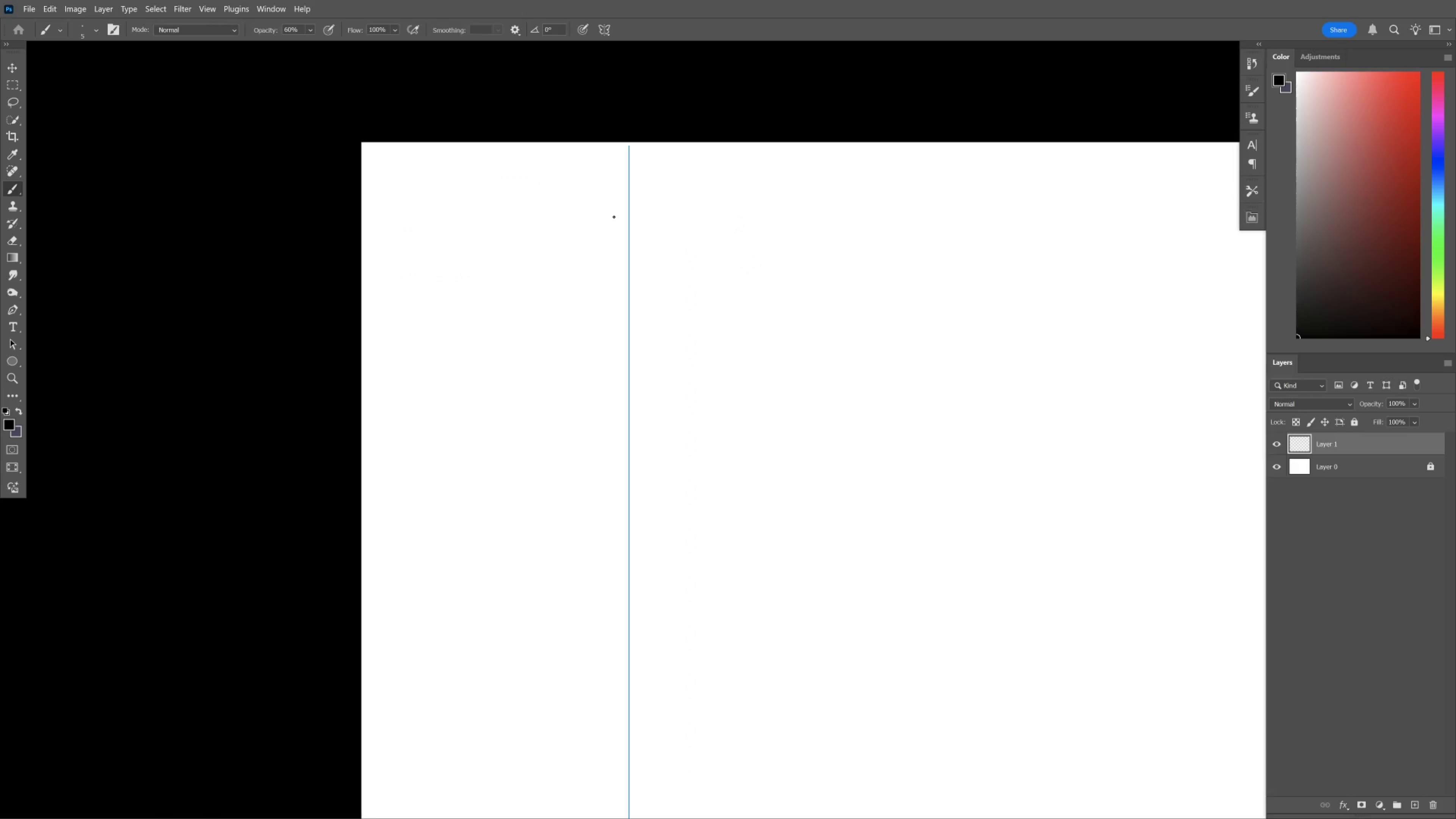 
hold_key(key=Space, duration=0.8)
 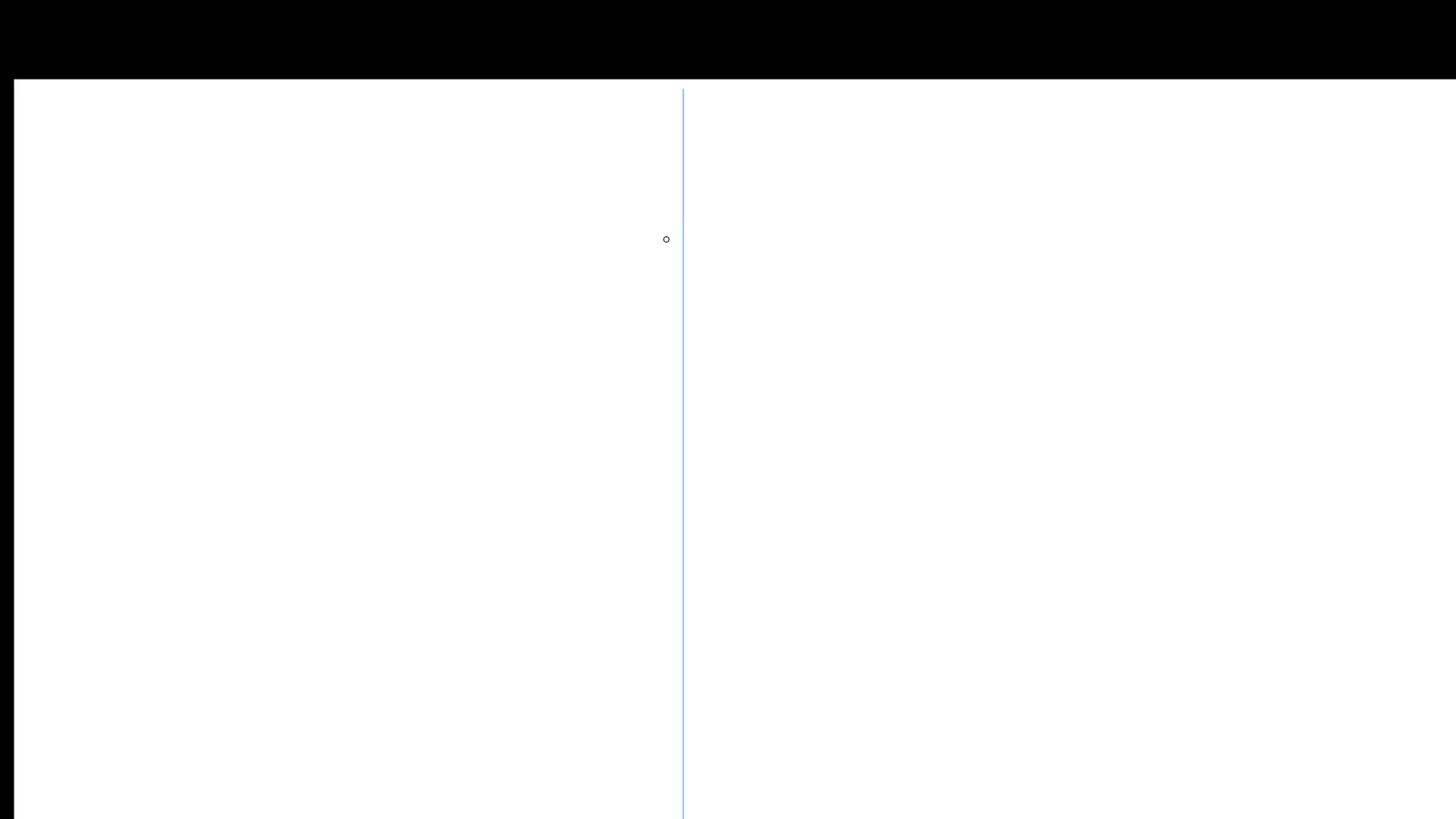 
hold_key(key=ControlLeft, duration=0.75)
left_click_drag(start_coordinate=[592, 157], to_coordinate=[622, 223])
 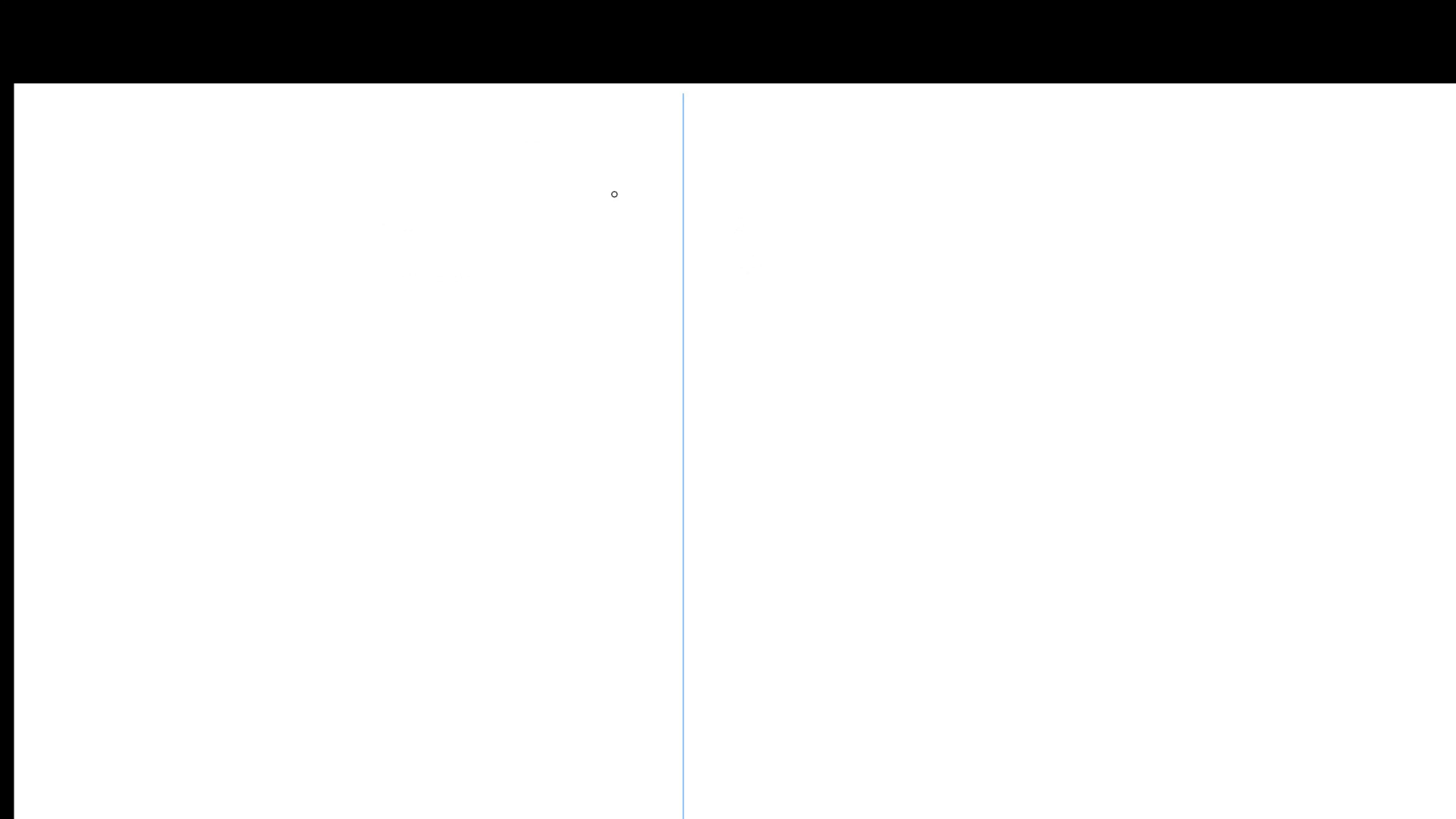 
key(Tab)
 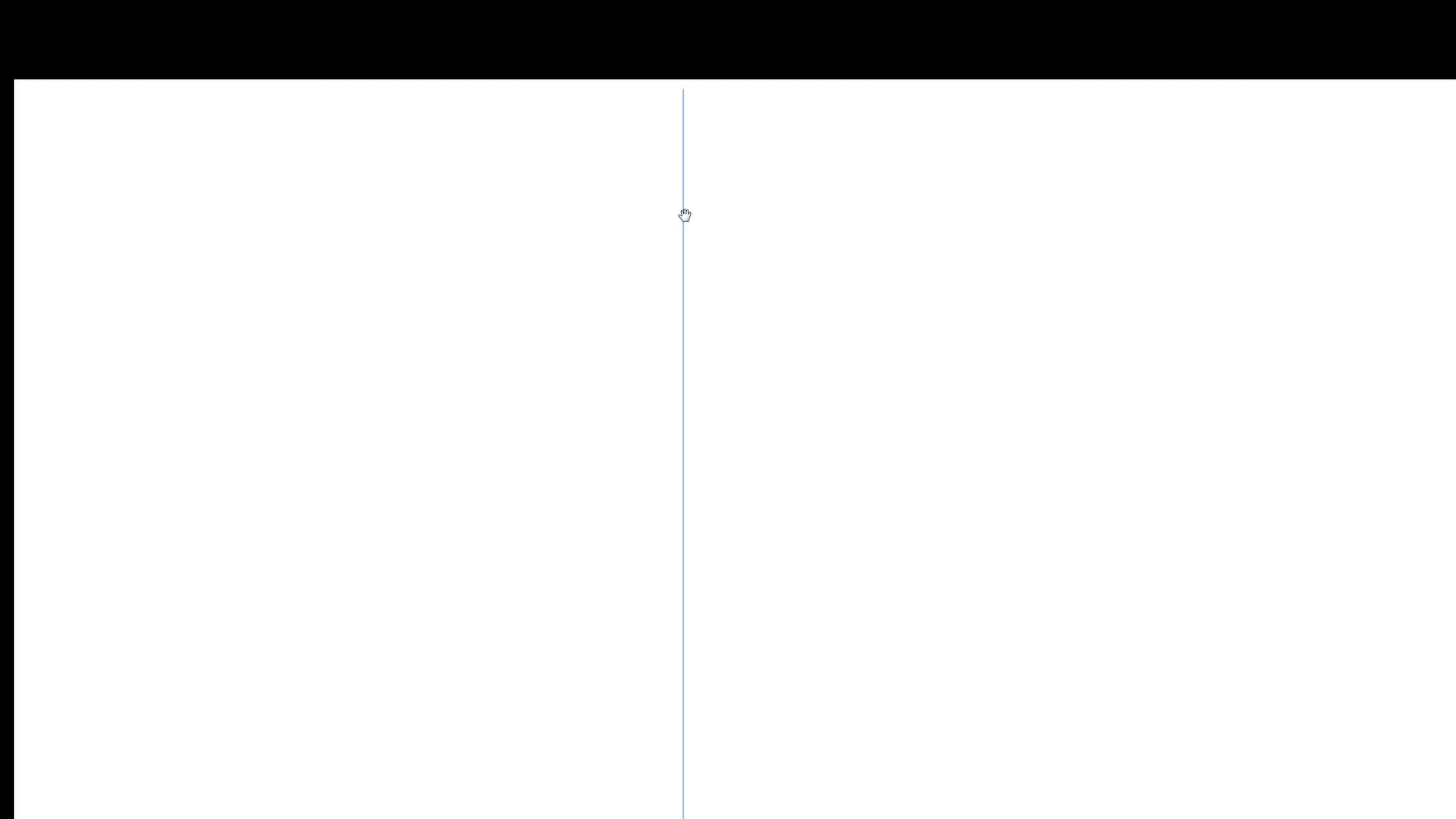 
hold_key(key=Space, duration=0.59)
 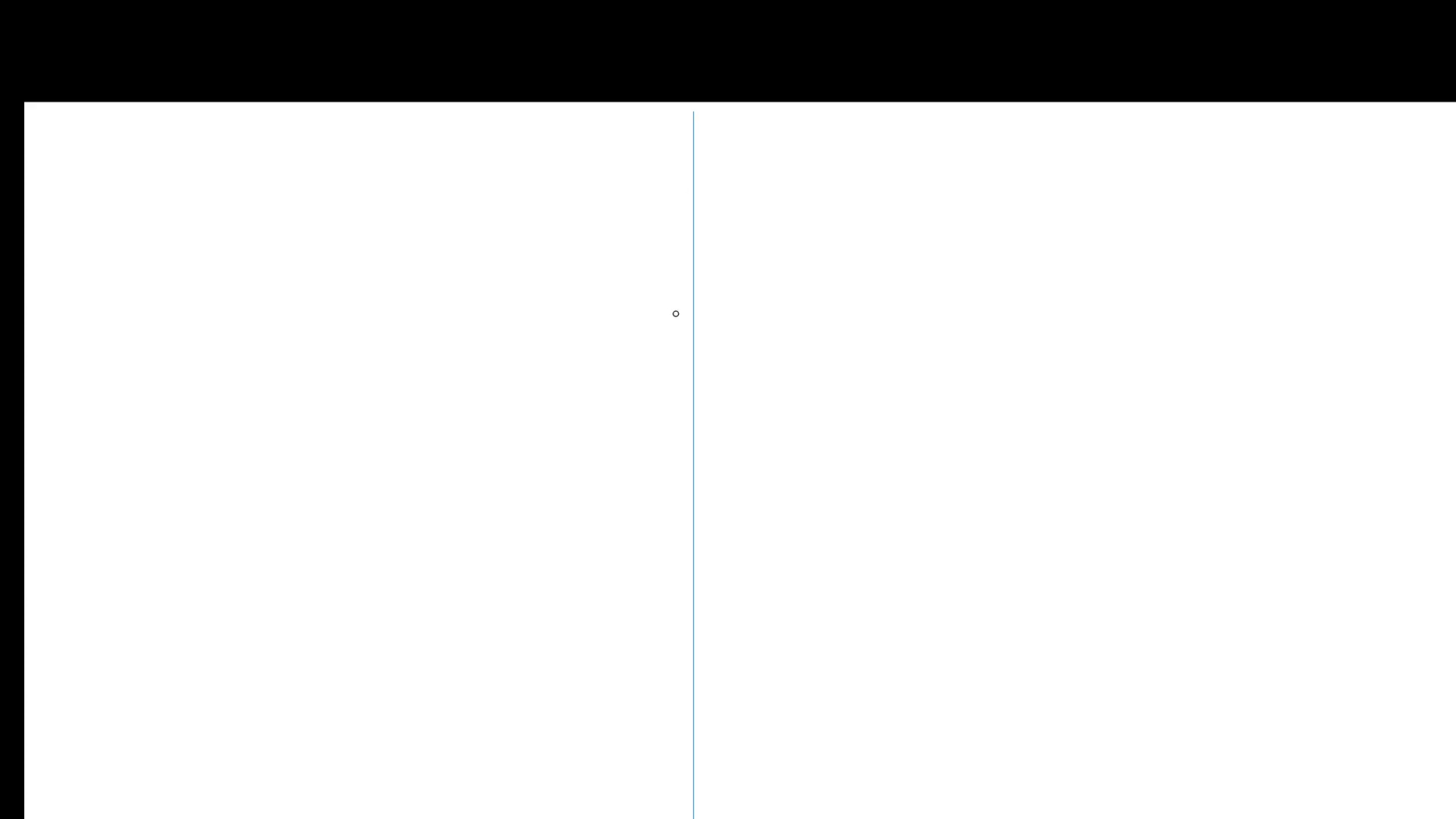 
left_click_drag(start_coordinate=[694, 213], to_coordinate=[704, 236])
 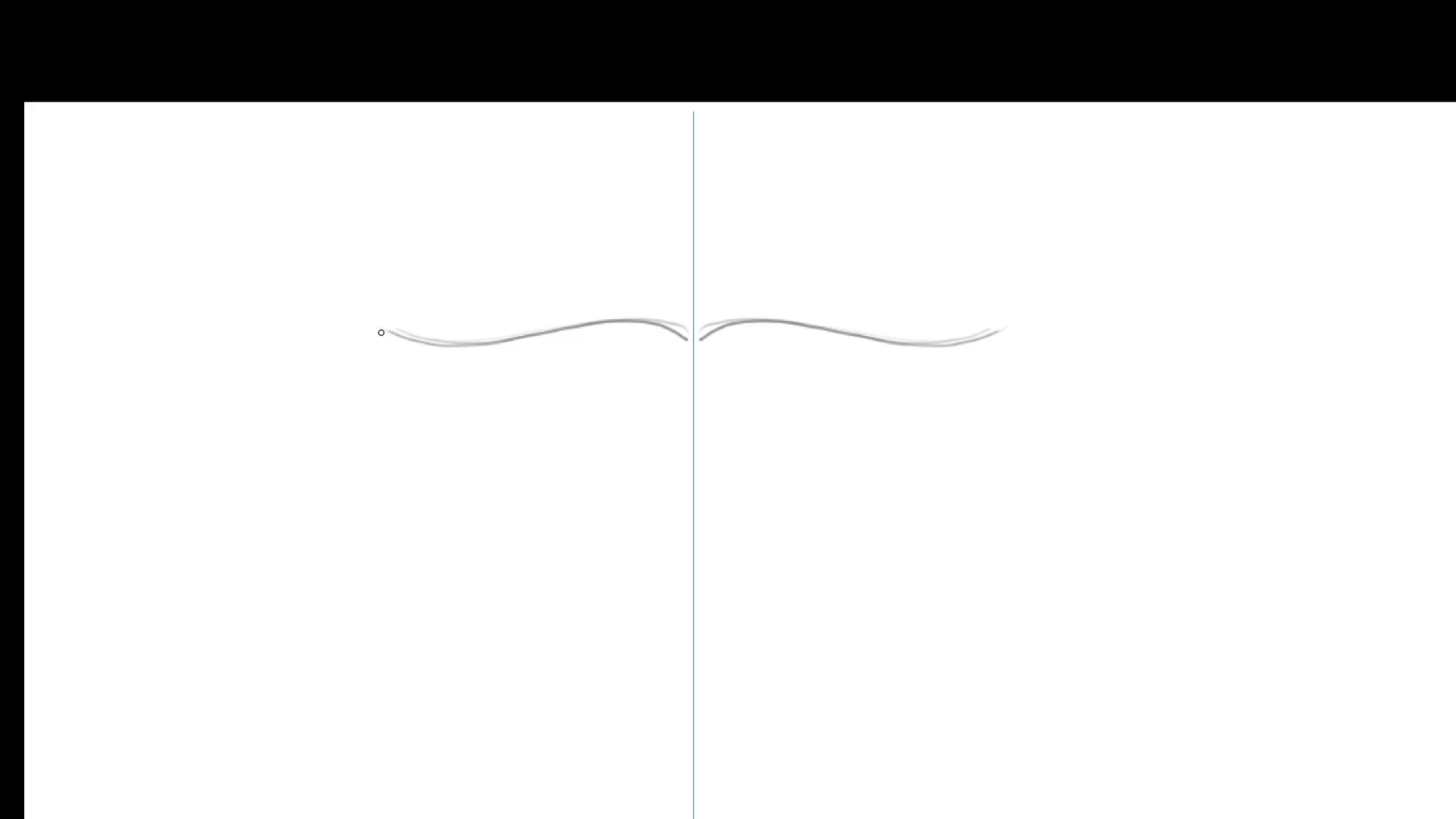 
wait(14.33)
 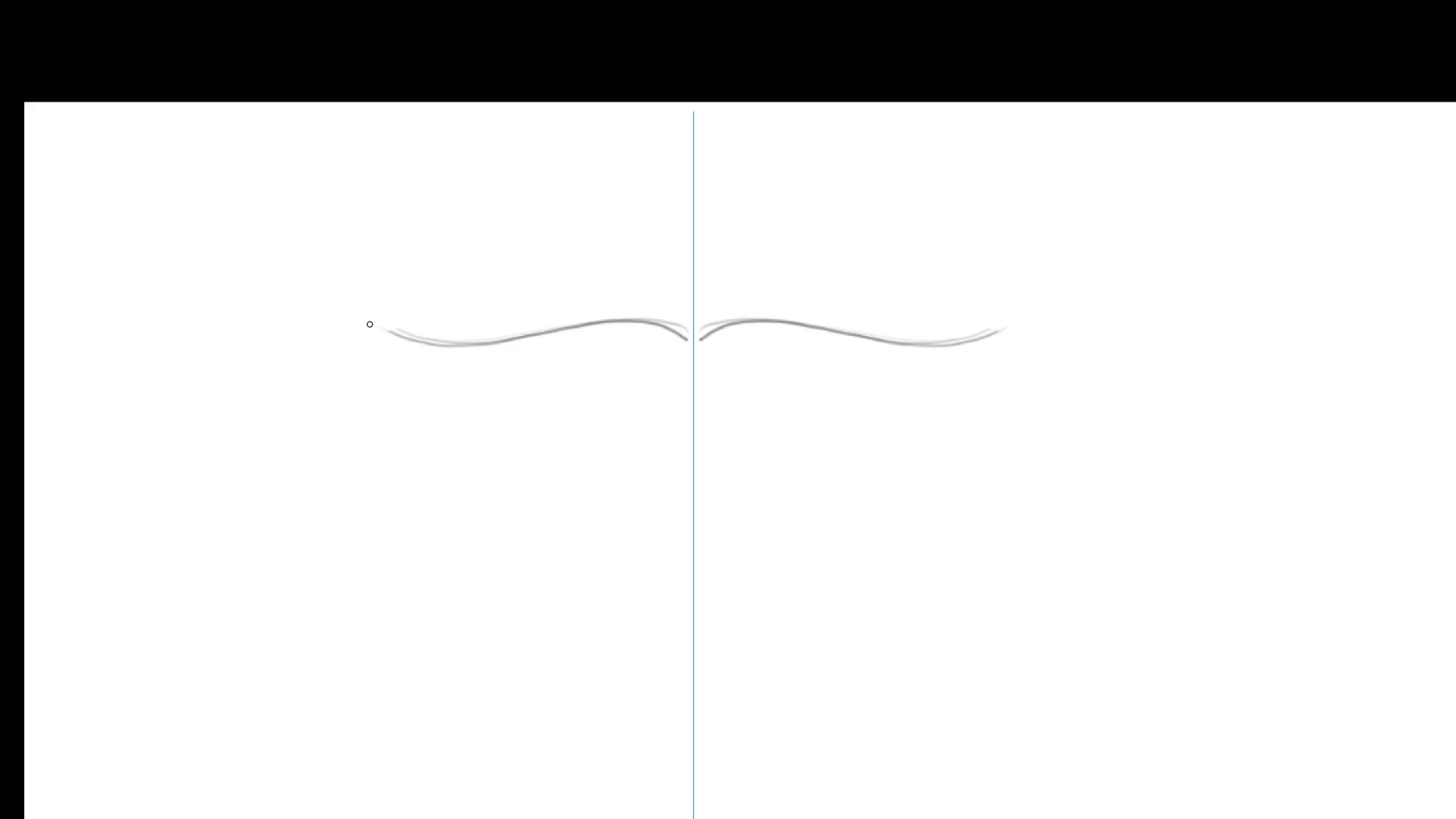 
key(Control+Z)
 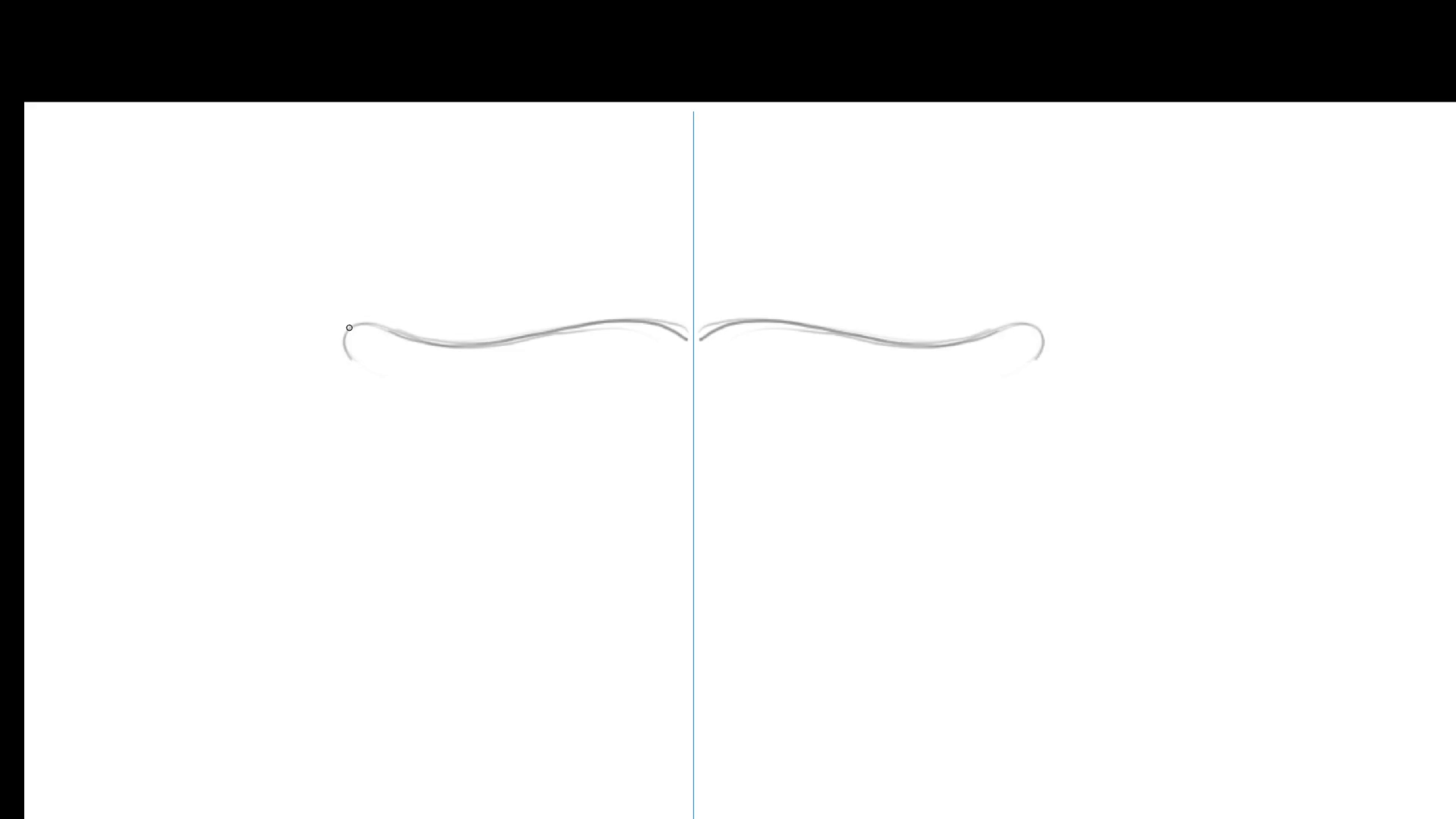 
wait(9.17)
 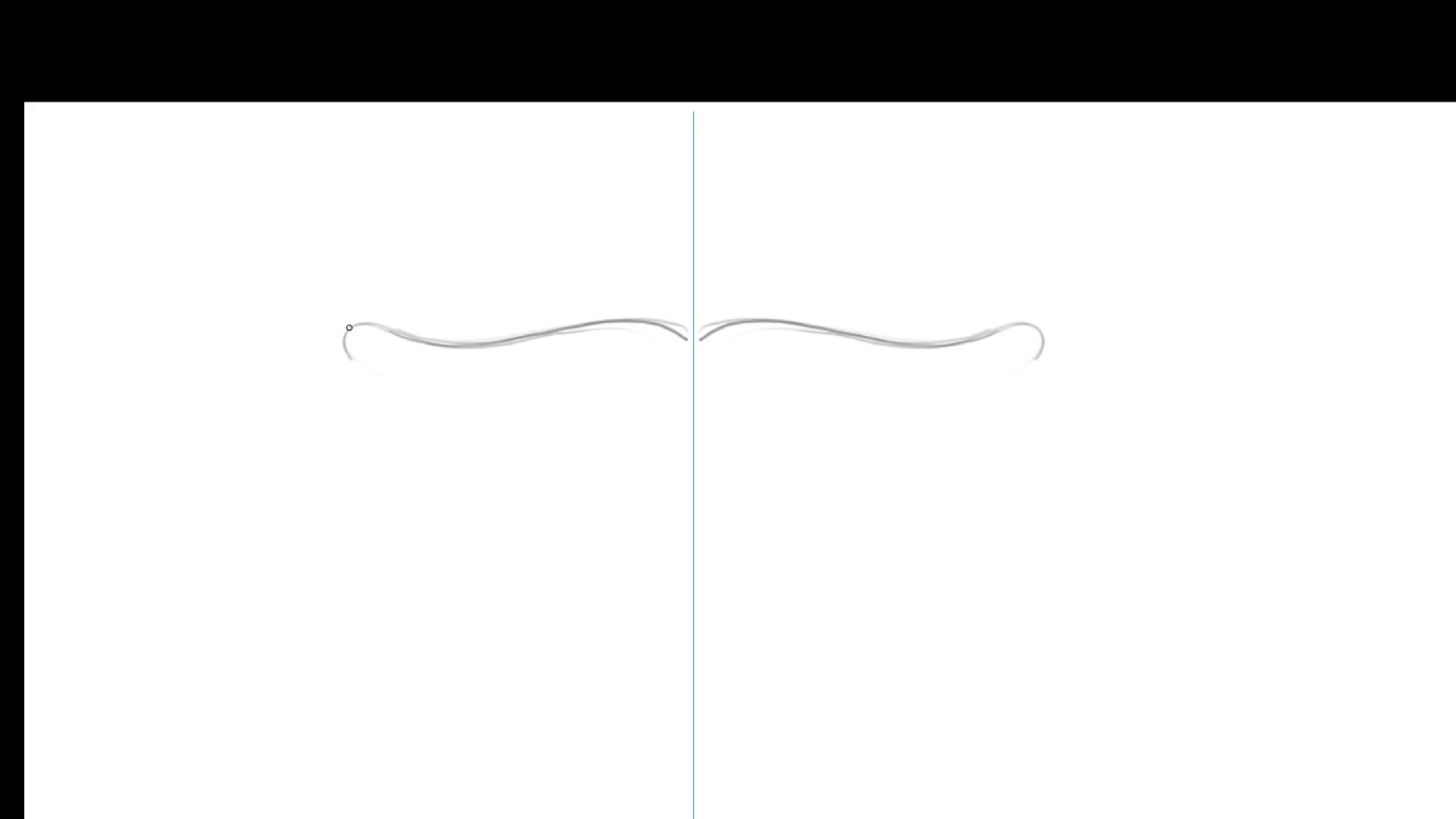 
key(Control+ControlLeft)
 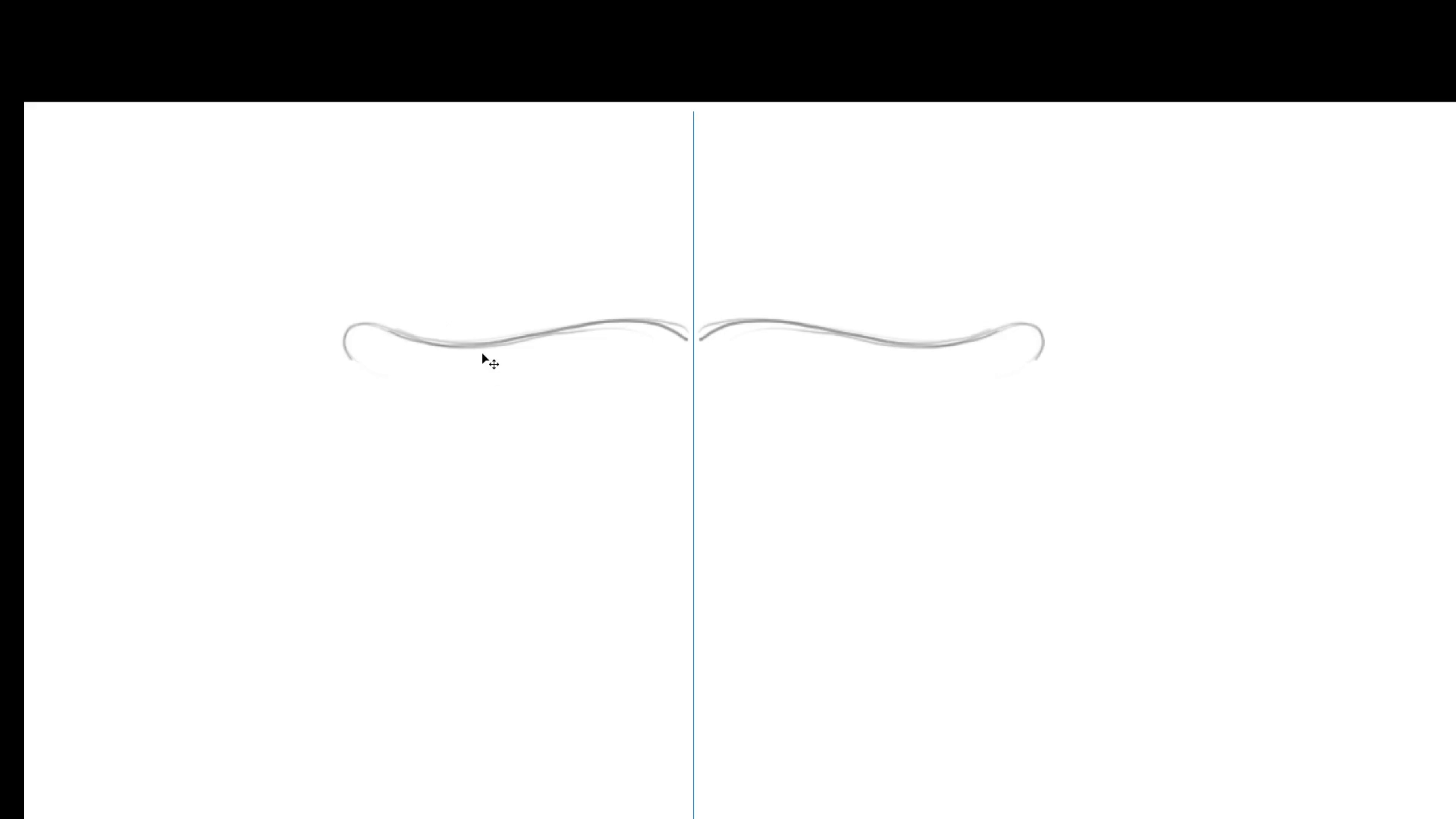 
key(Control+Z)
 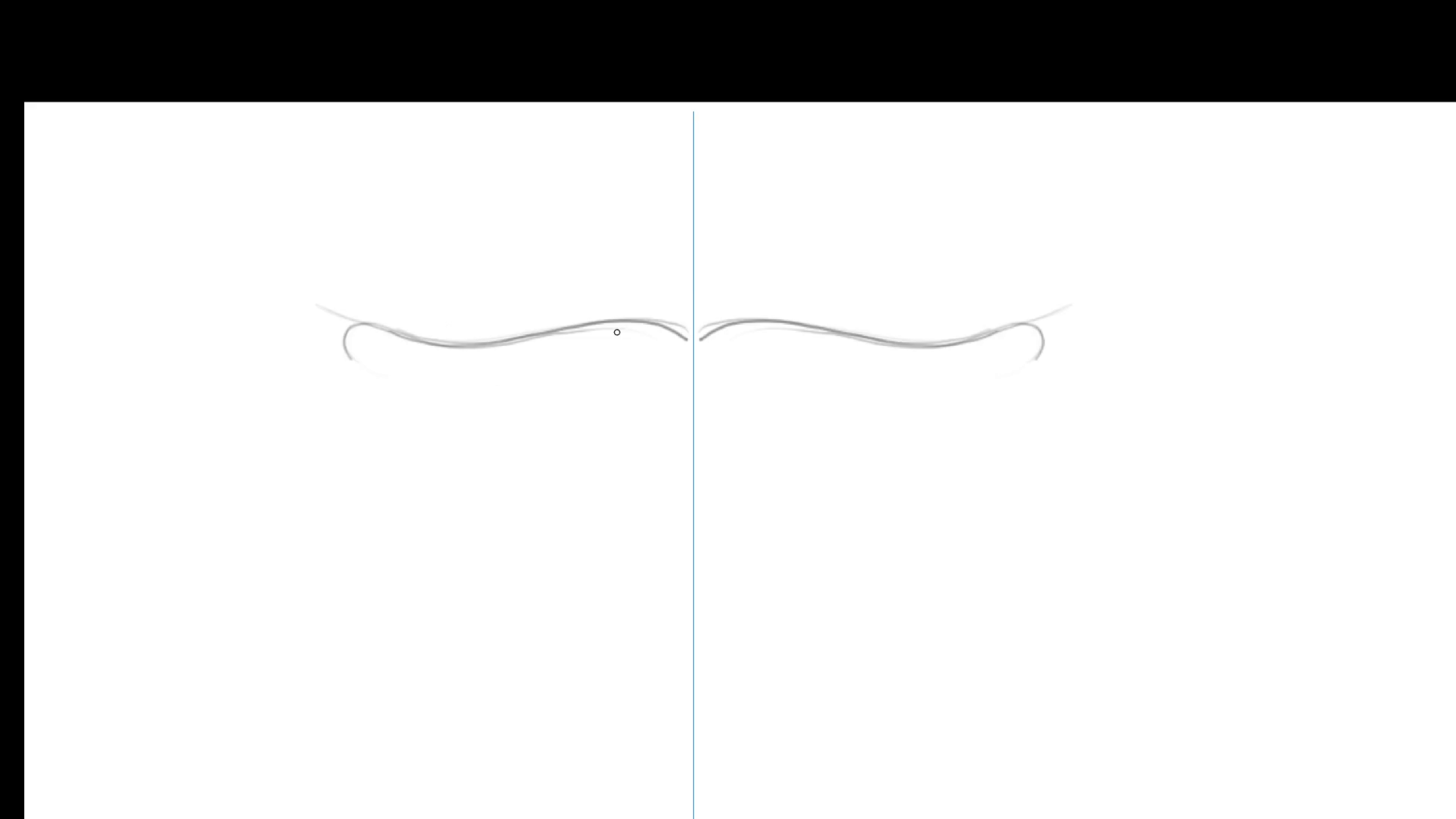 
key(Control+Z)
 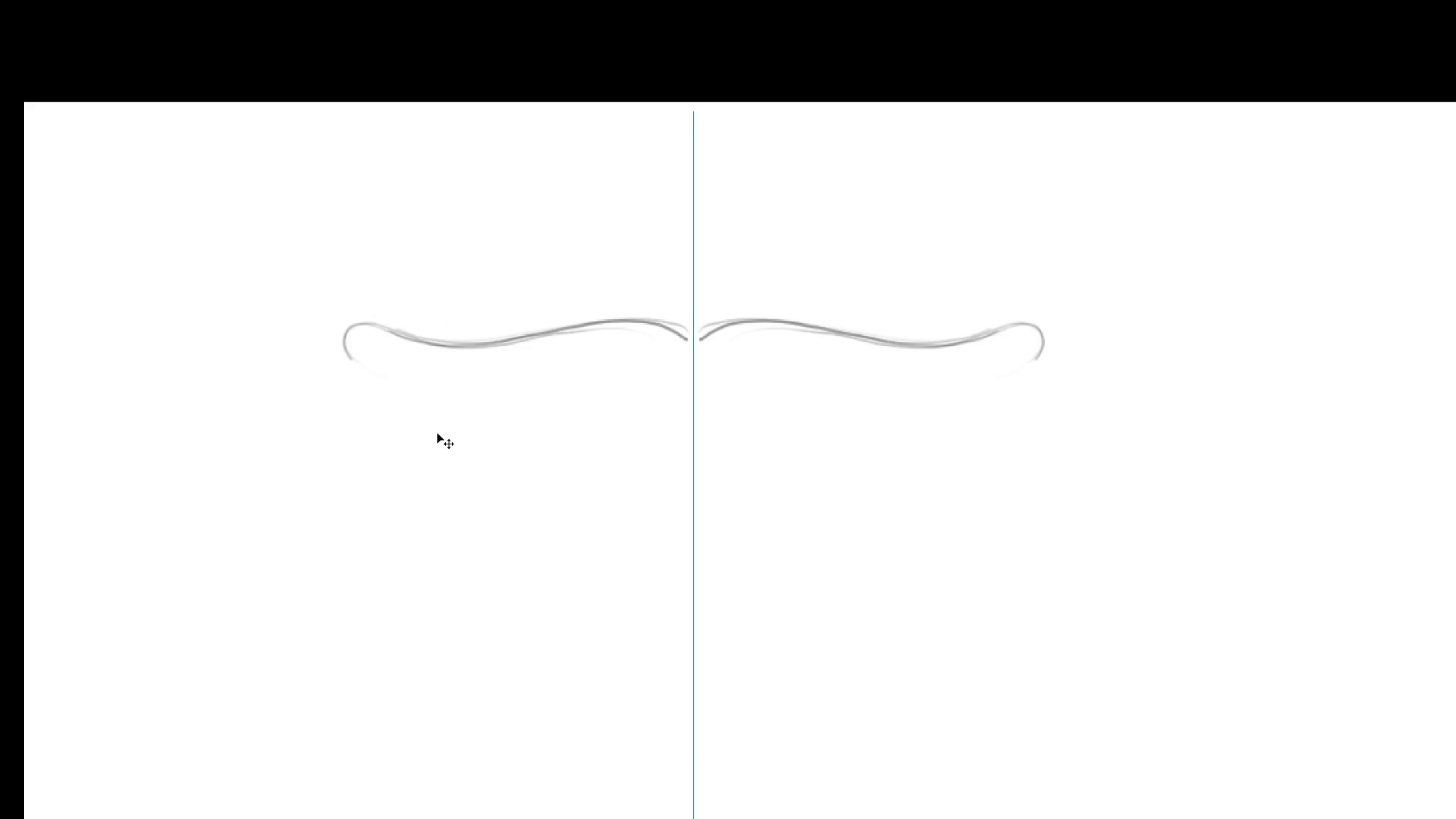 
key(Control+Z)
 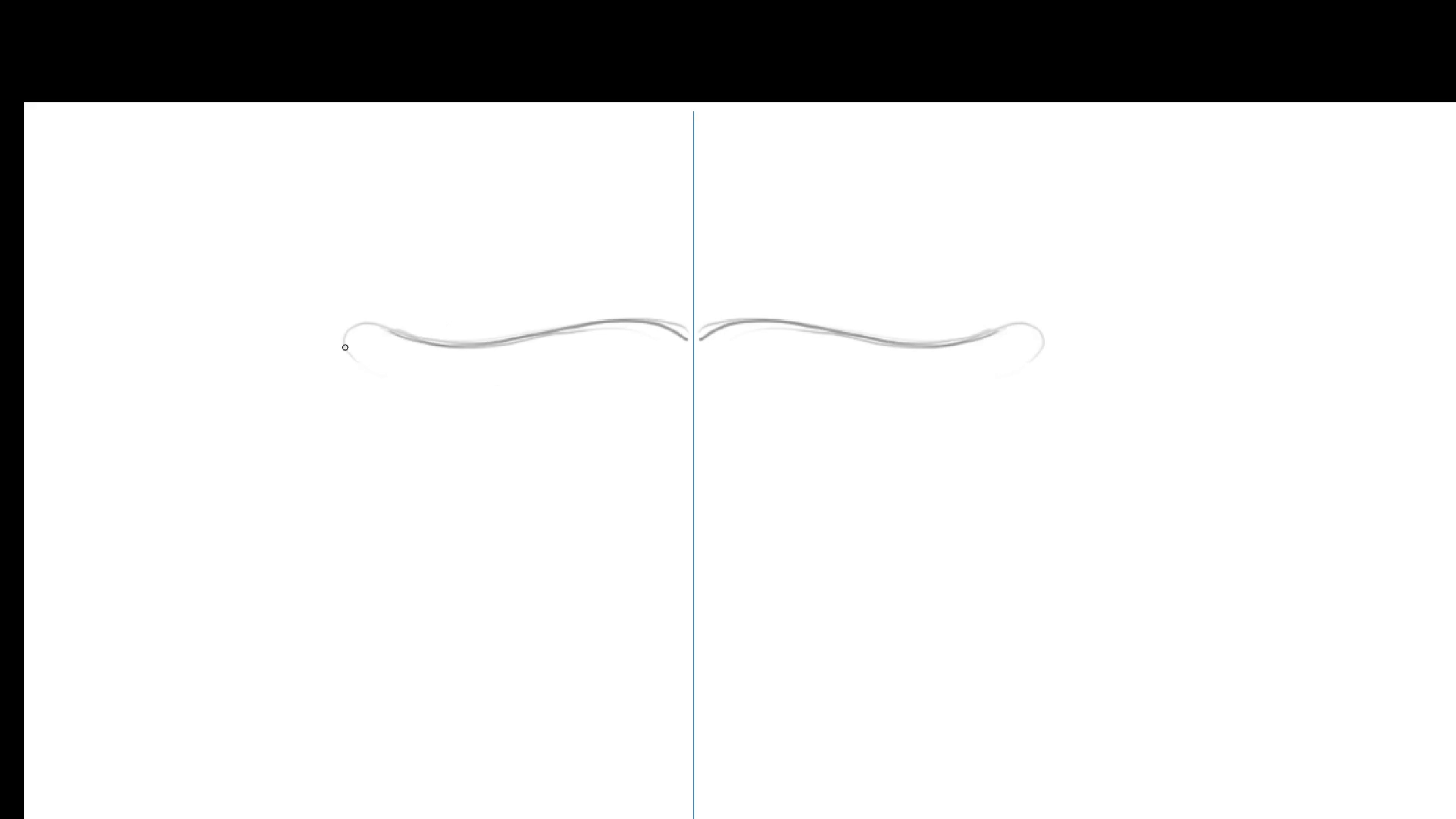 
hold_key(key=E, duration=1.22)
 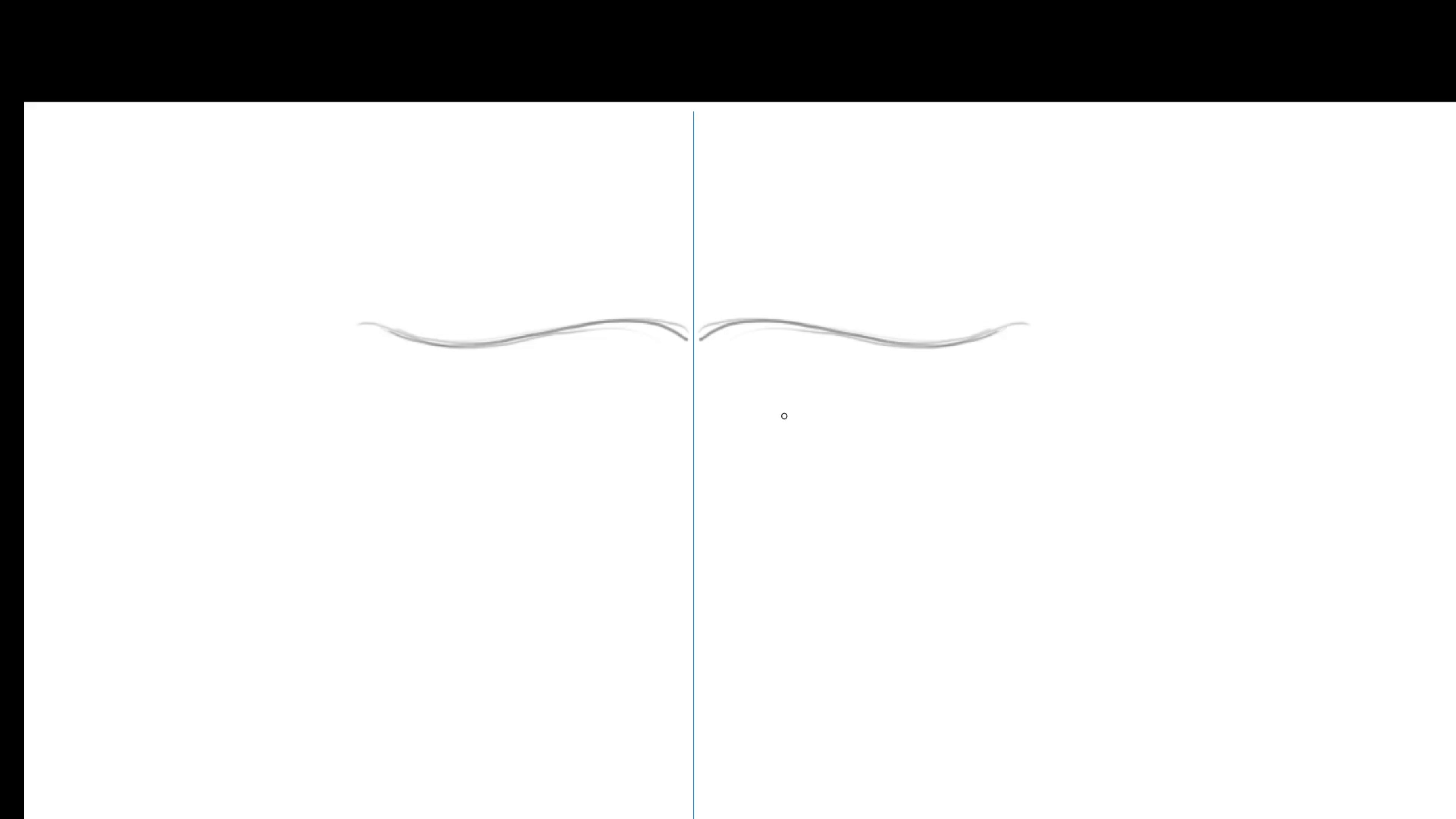 
key(V)
 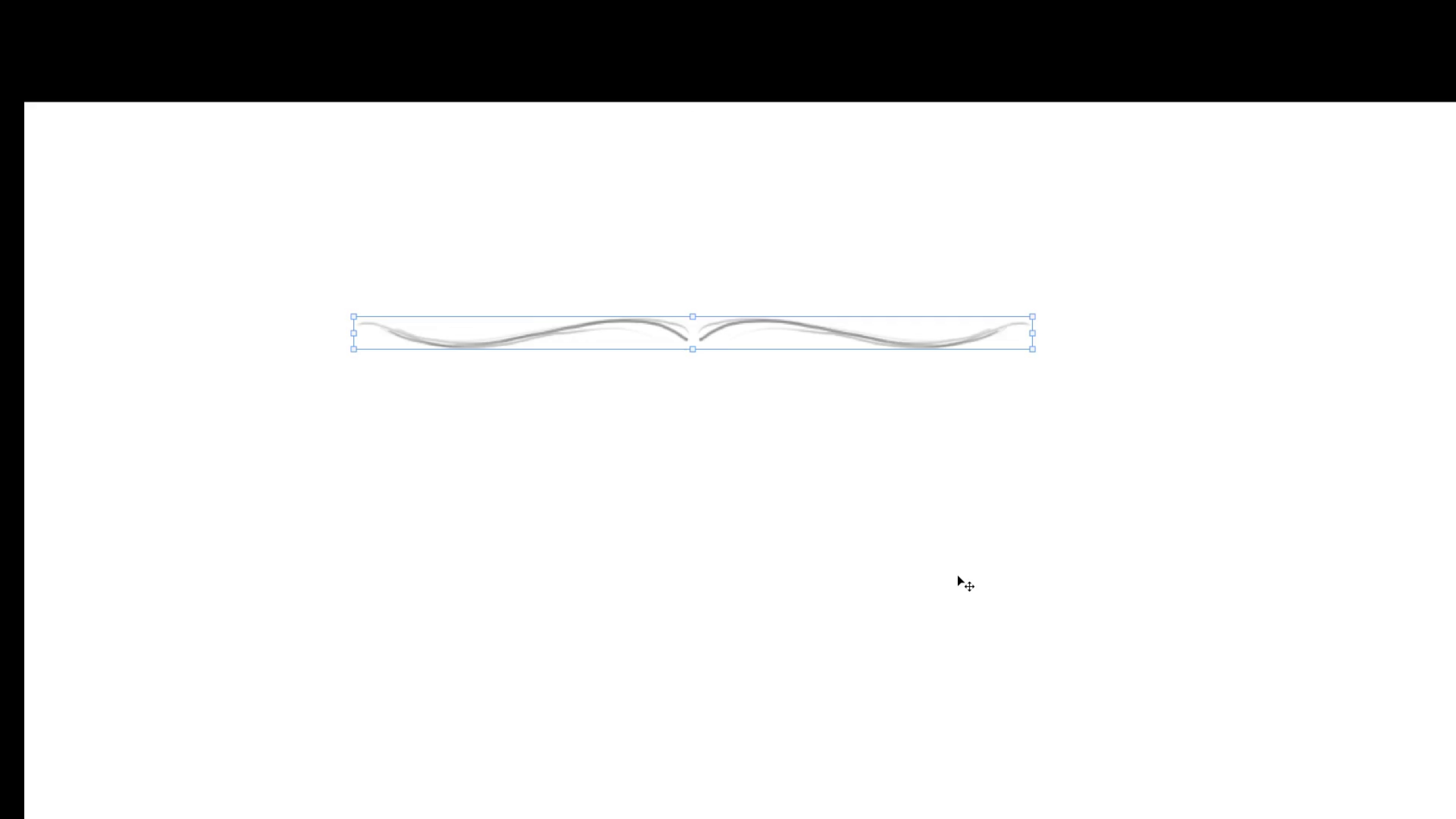 
key(Meta+MetaLeft)
 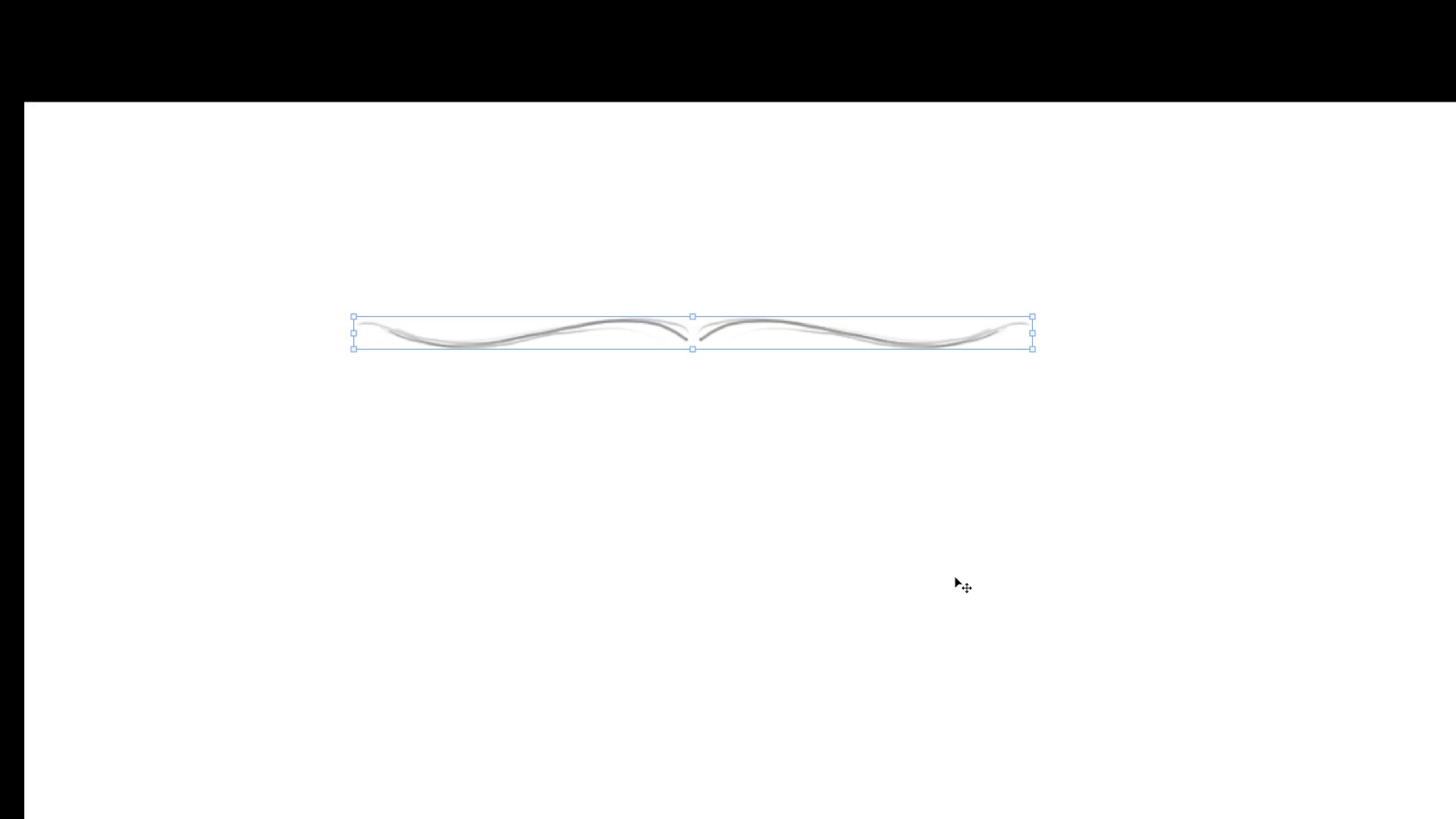 
key(Meta+Tab)
 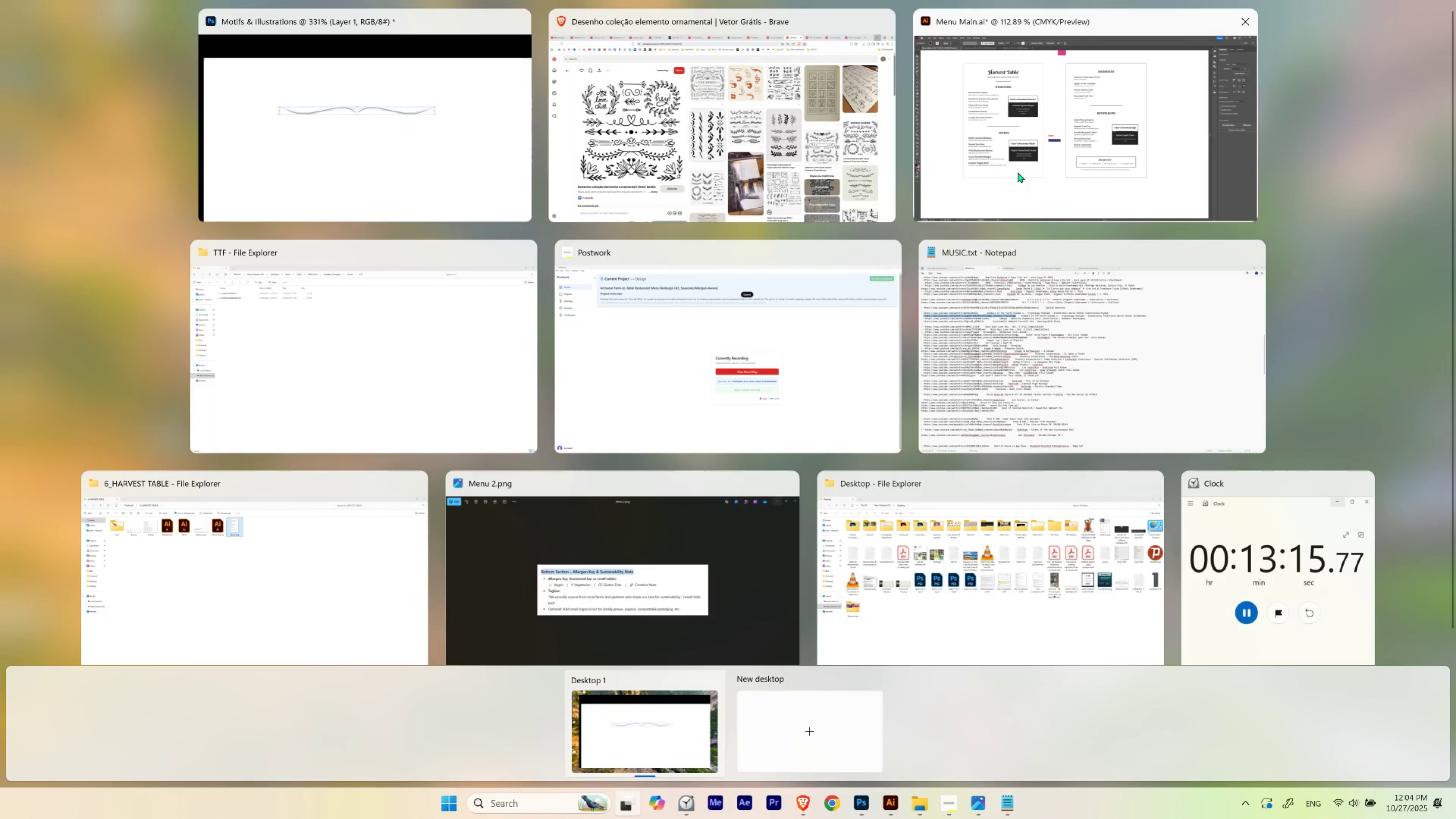 
left_click([1017, 172])
 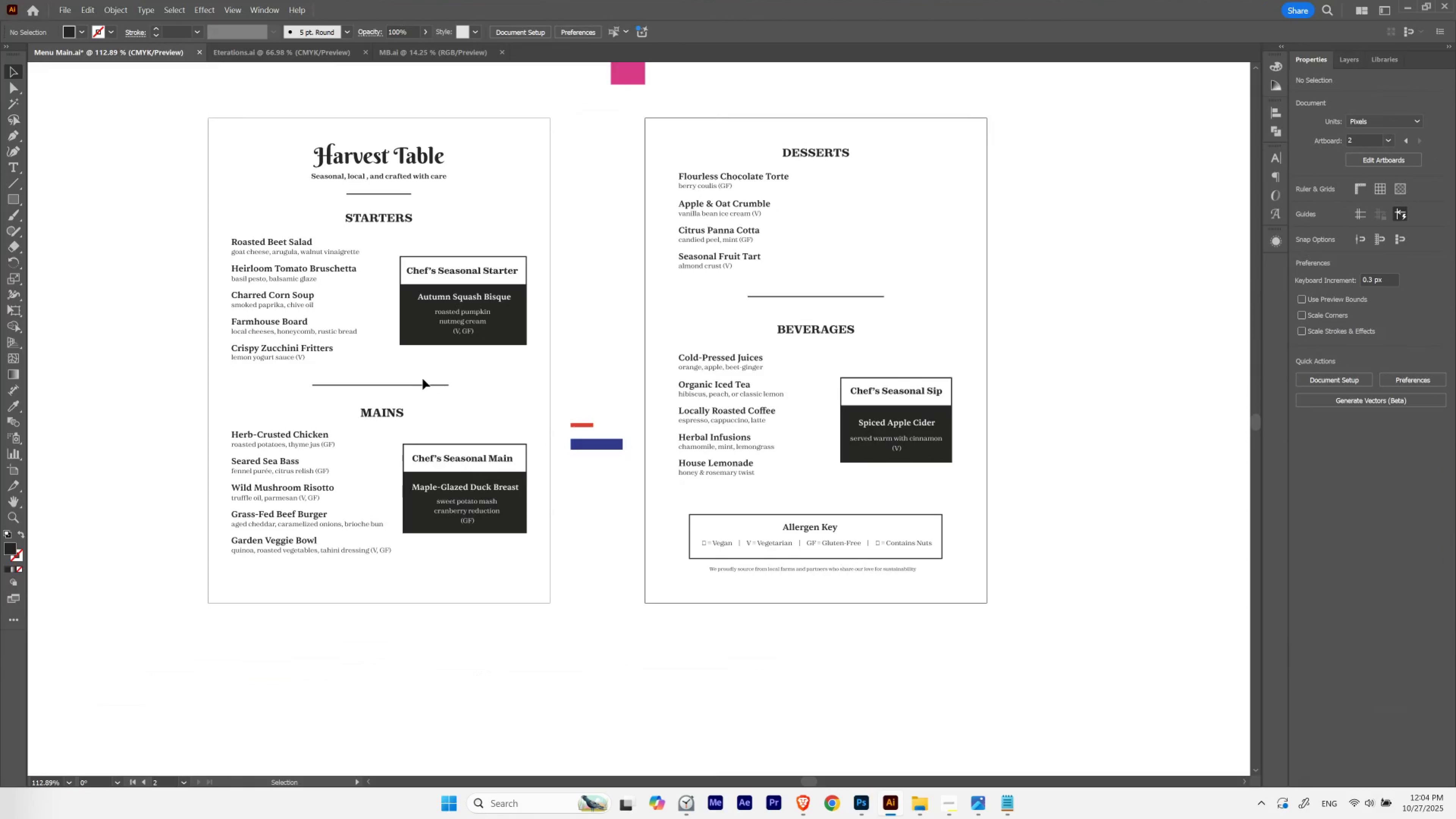 
left_click([421, 386])
 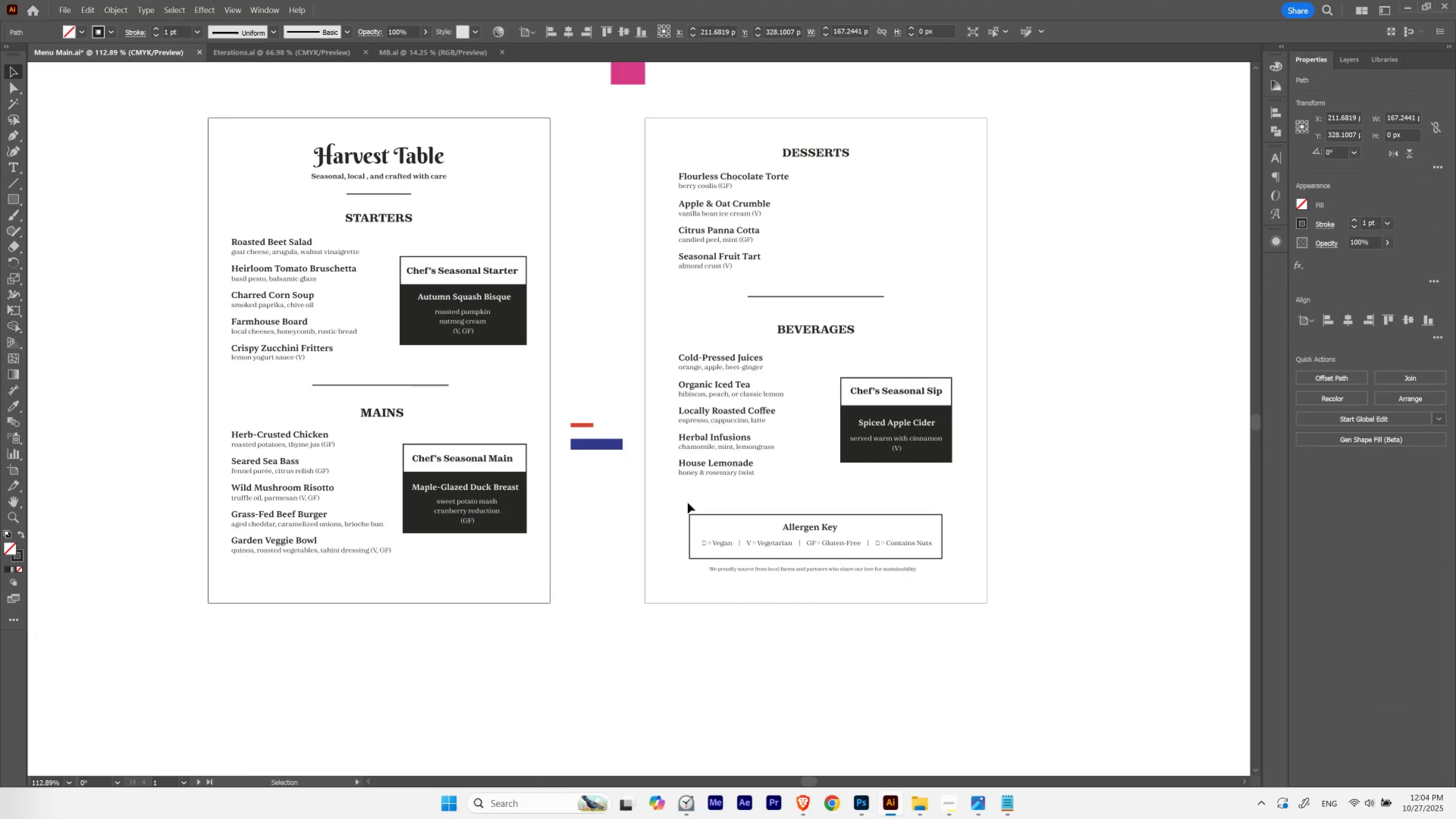 
key(Control+H)
 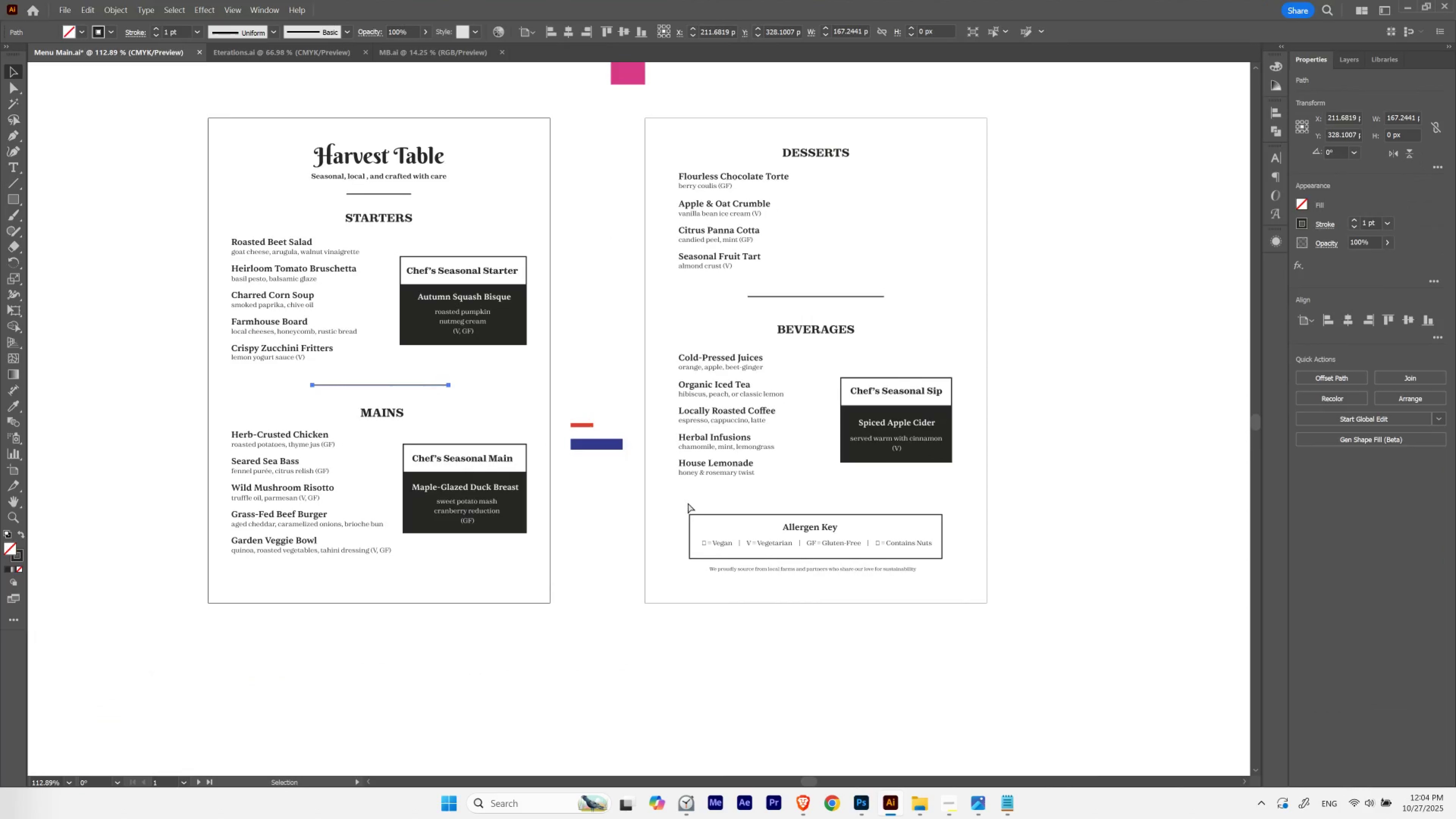 
key(Control+ControlLeft)
 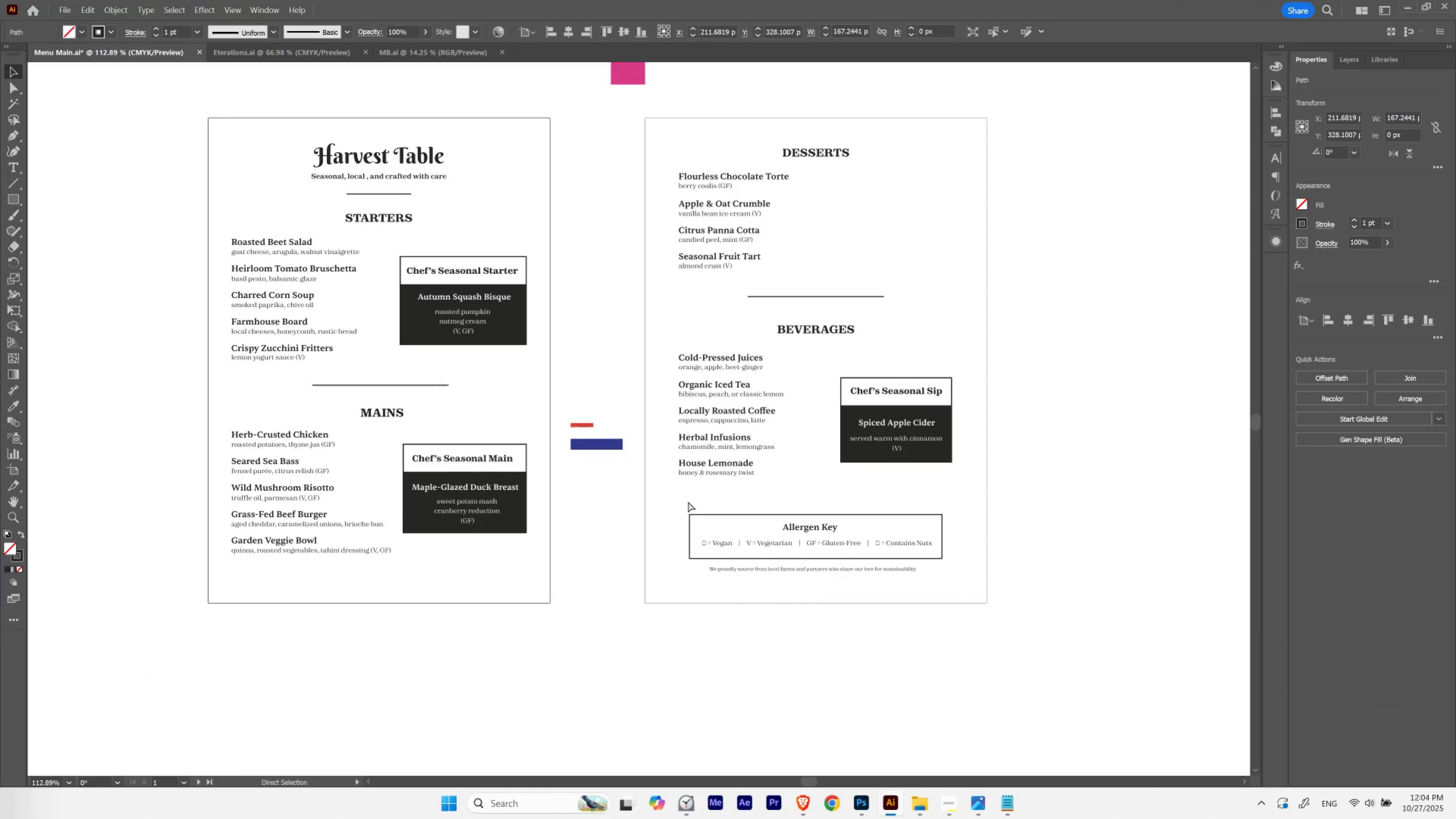 
key(Control+ControlLeft)
 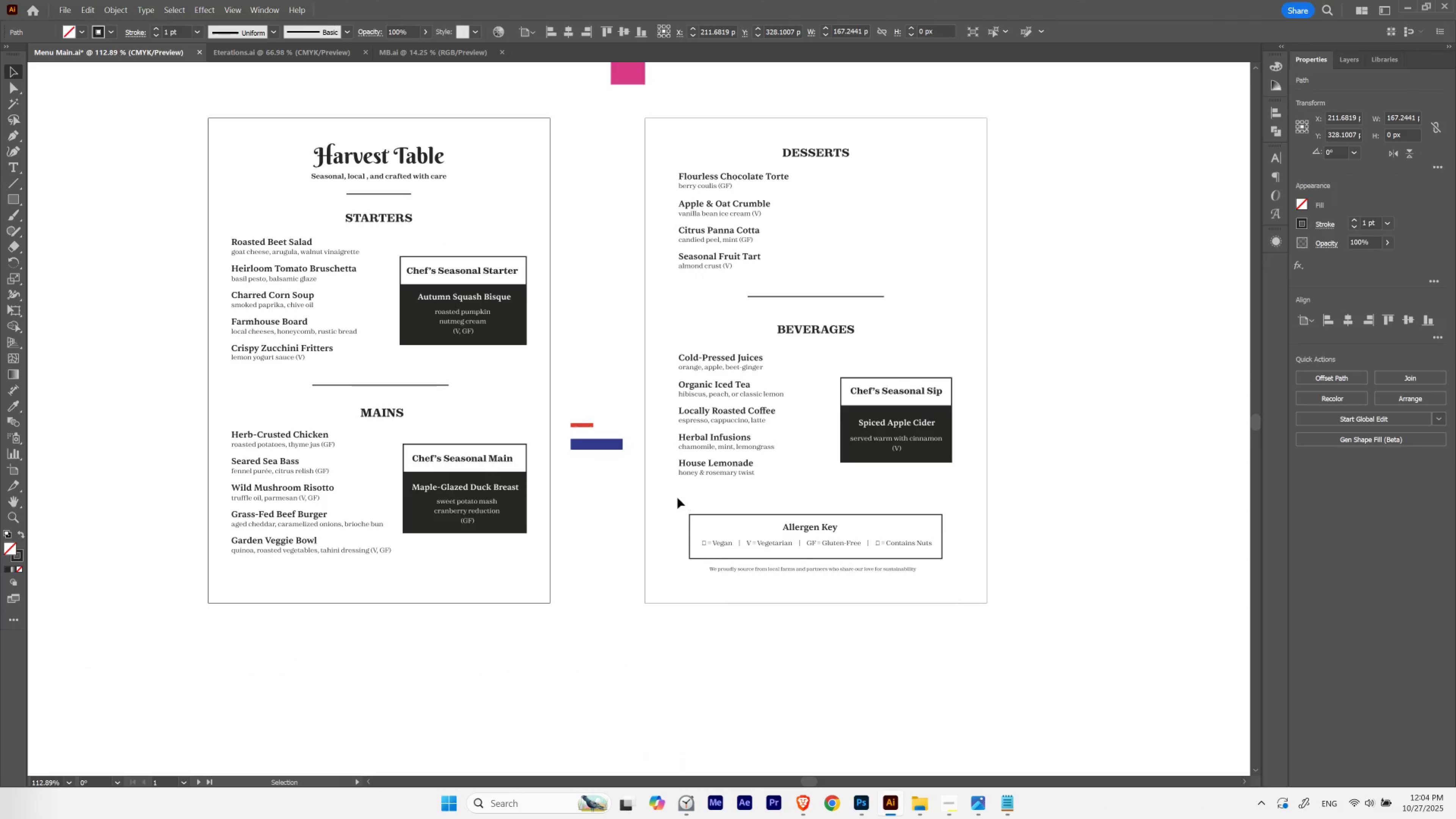 
key(Control+H)
 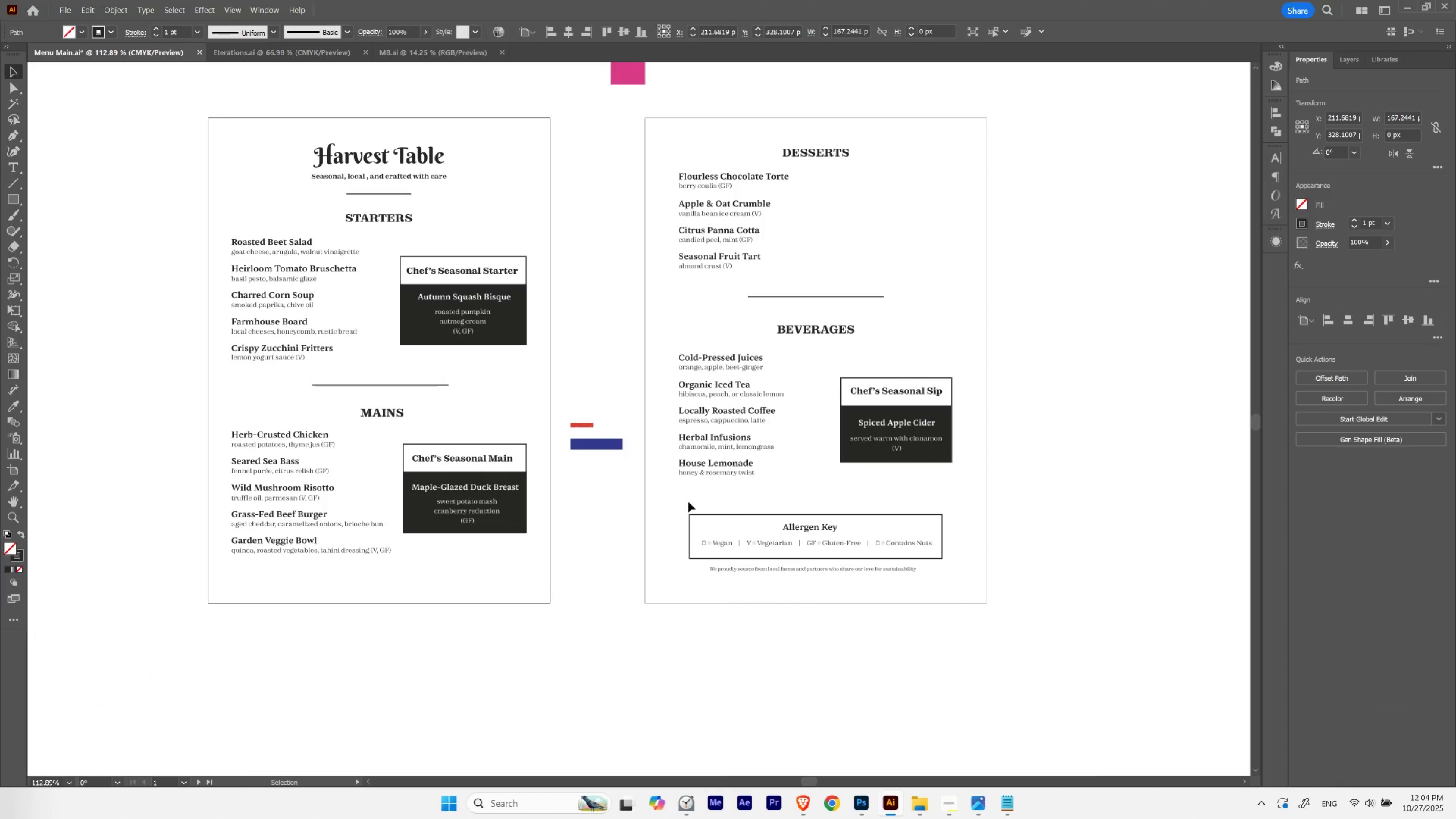 
hold_key(key=Space, duration=0.78)
 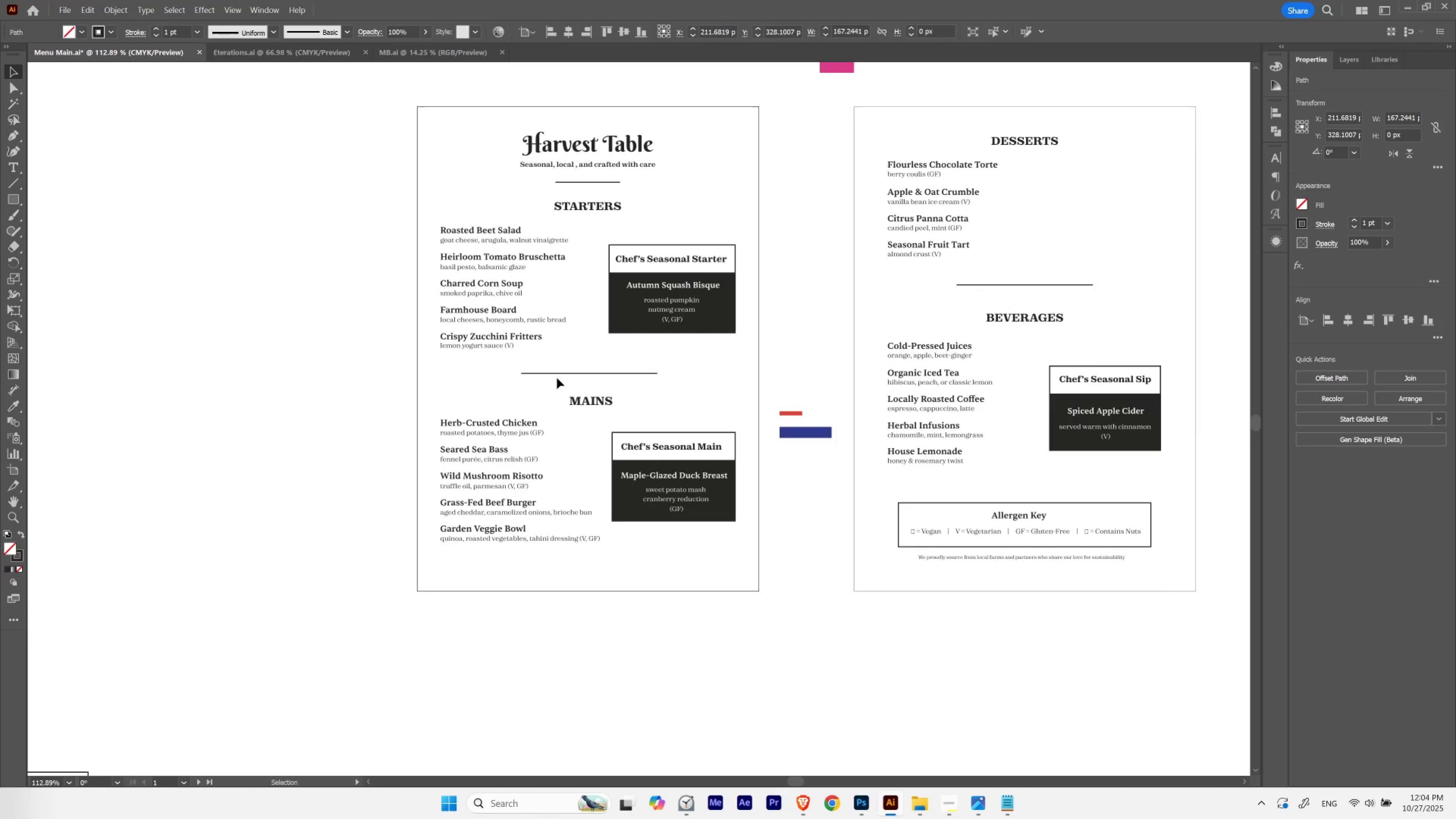 
left_click_drag(start_coordinate=[351, 393], to_coordinate=[560, 381])
 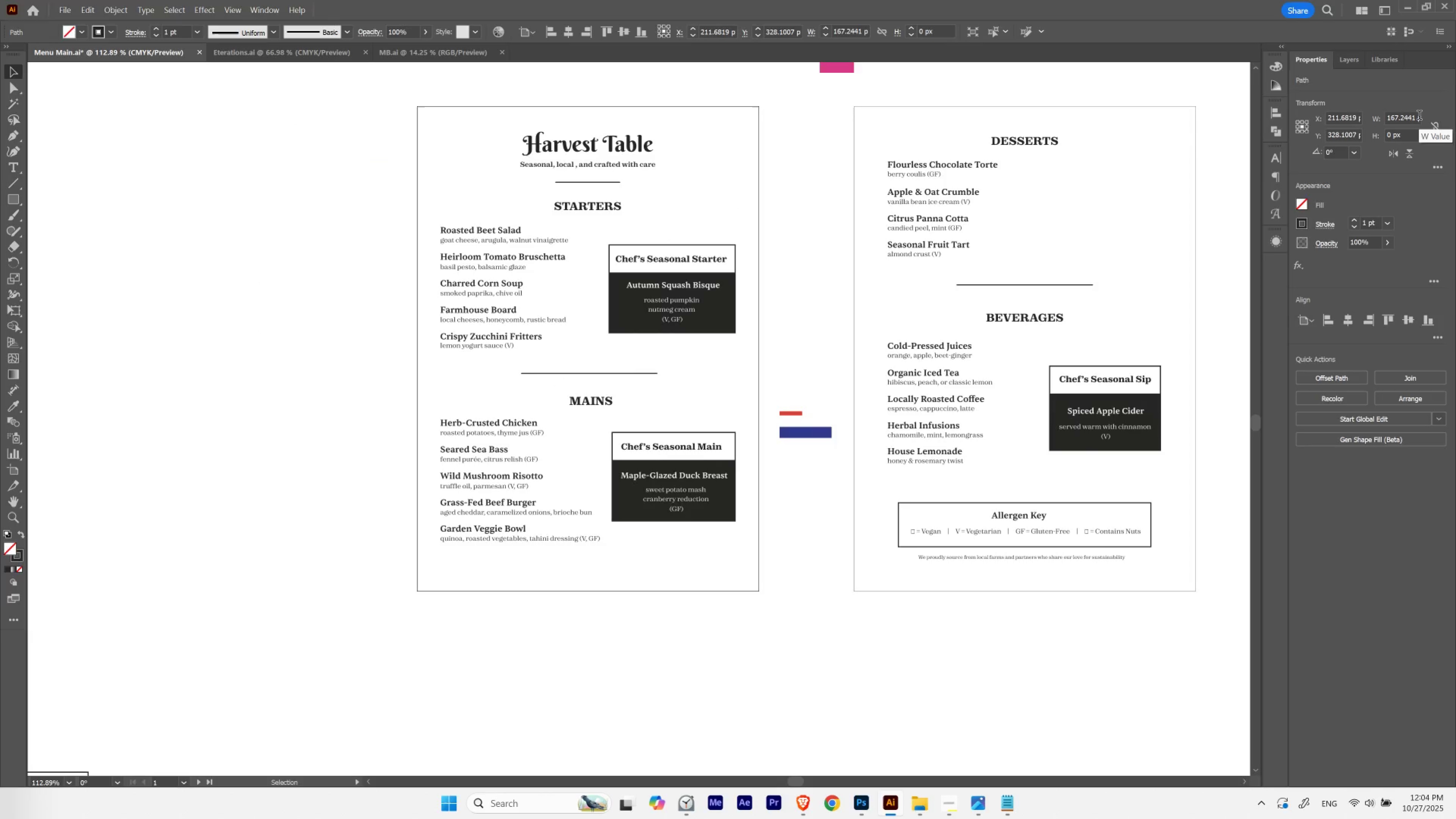 
wait(6.87)
 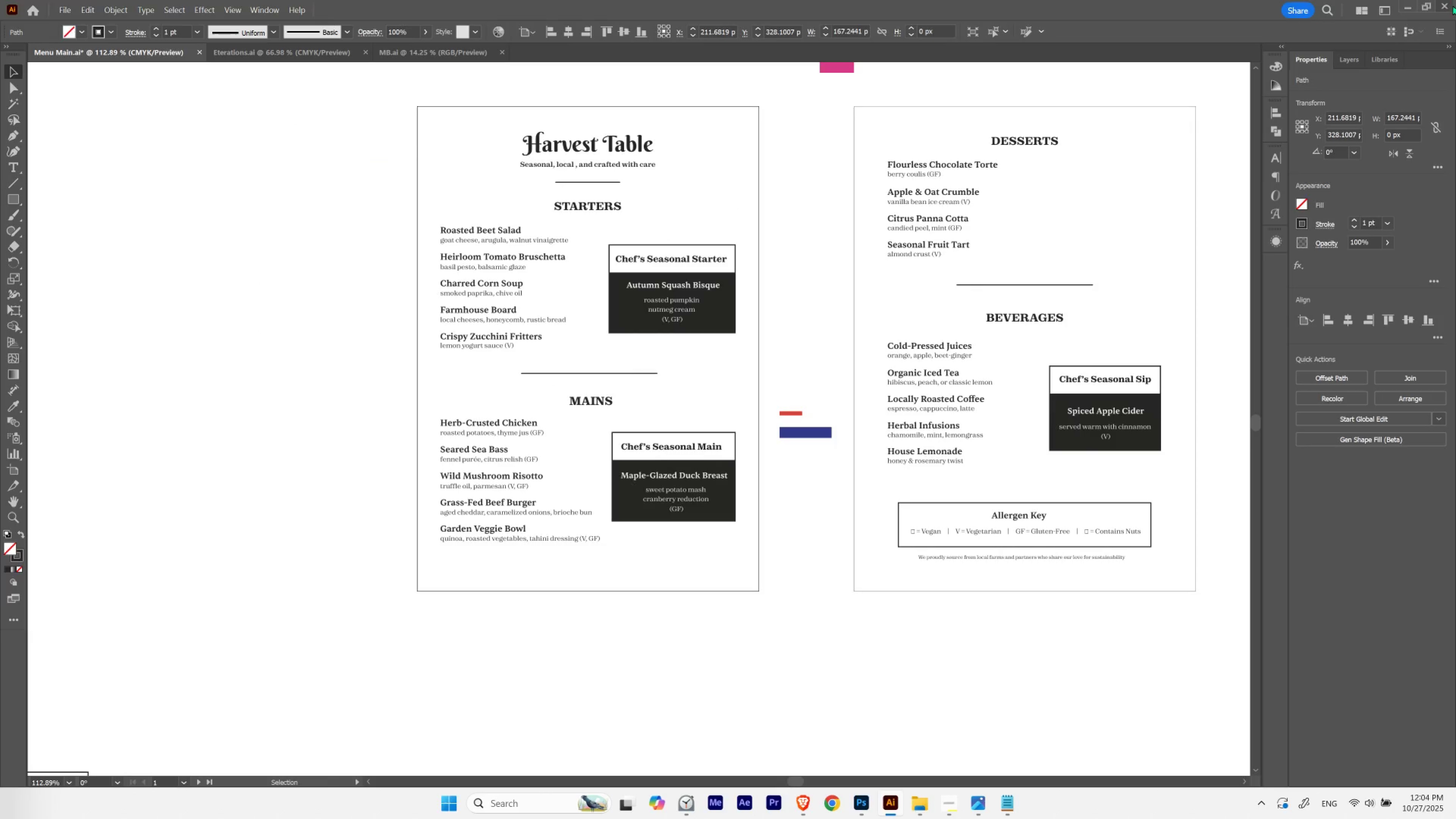 
scroll: coordinate [1419, 116], scroll_direction: down, amount: 2.0
 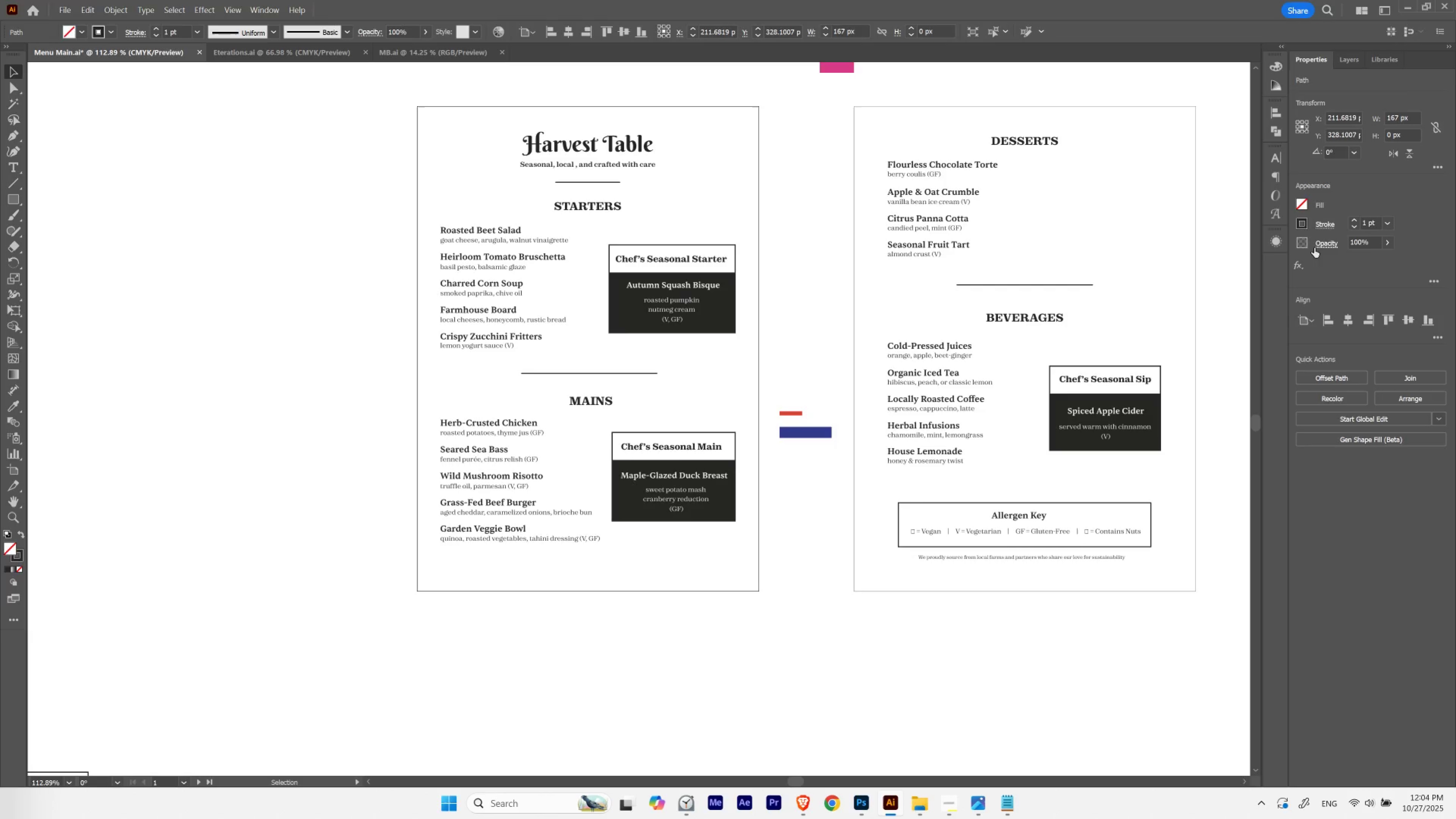 
key(Control+C)
 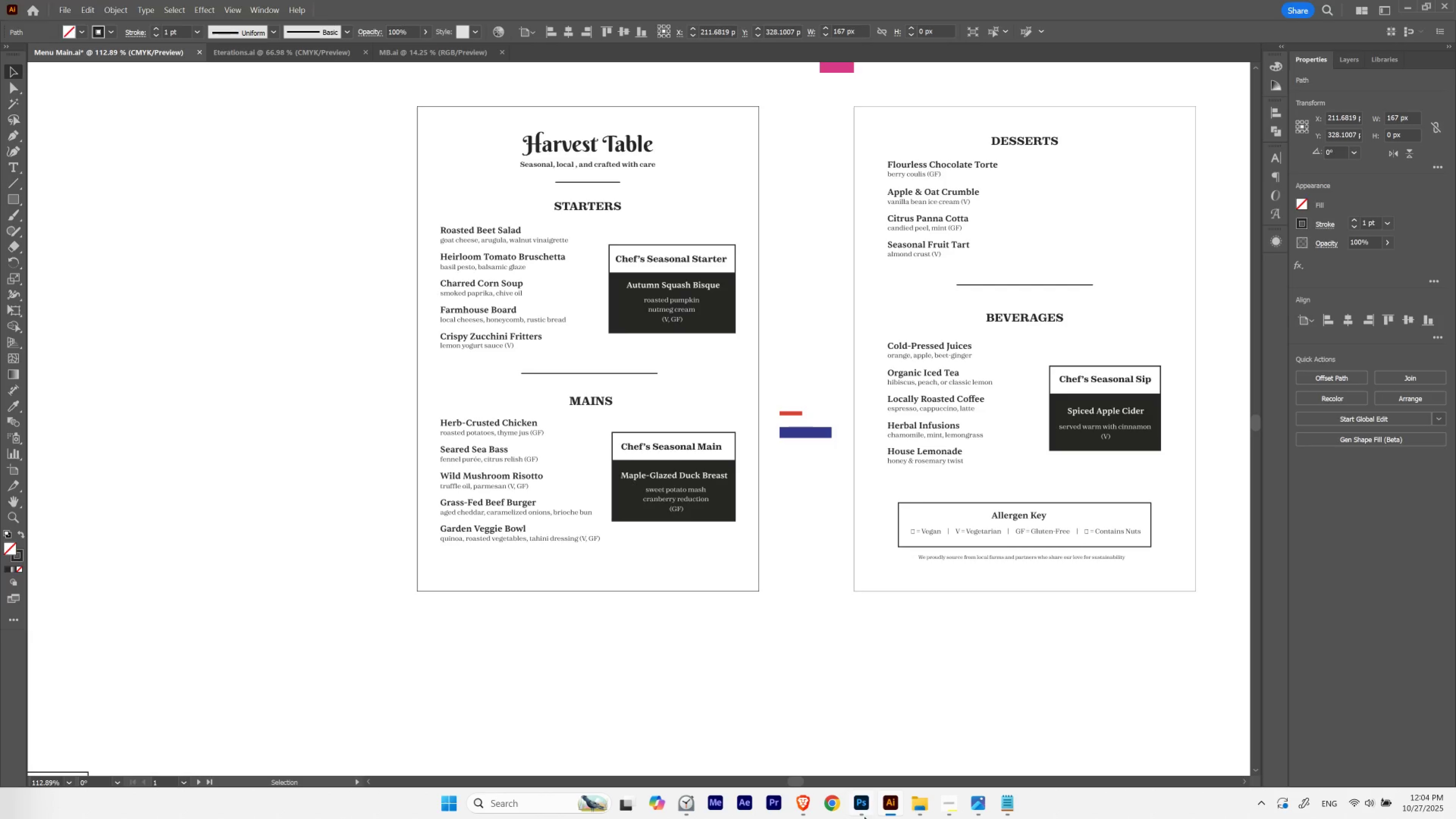 
left_click([864, 816])
 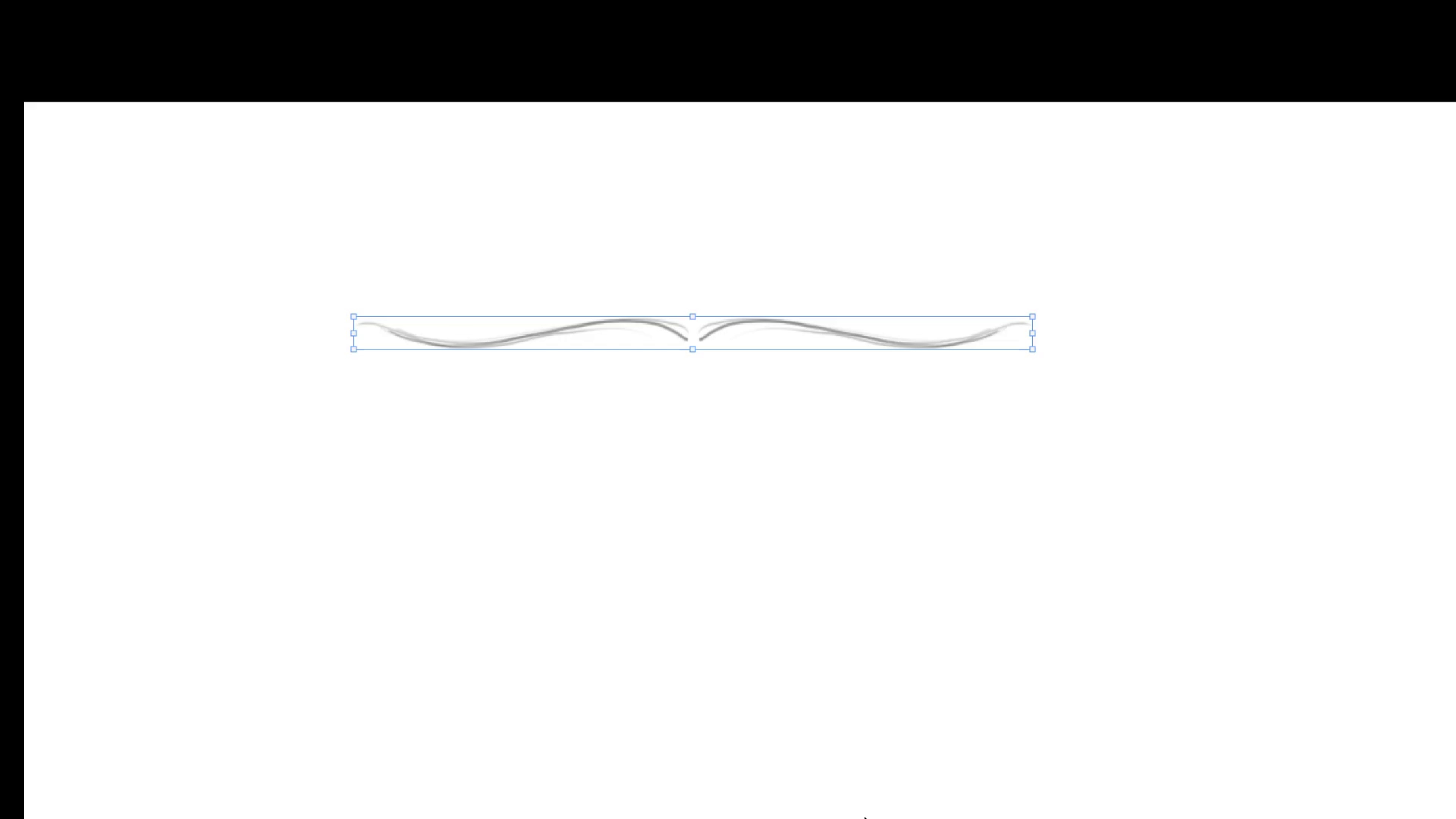 
key(Control+V)
 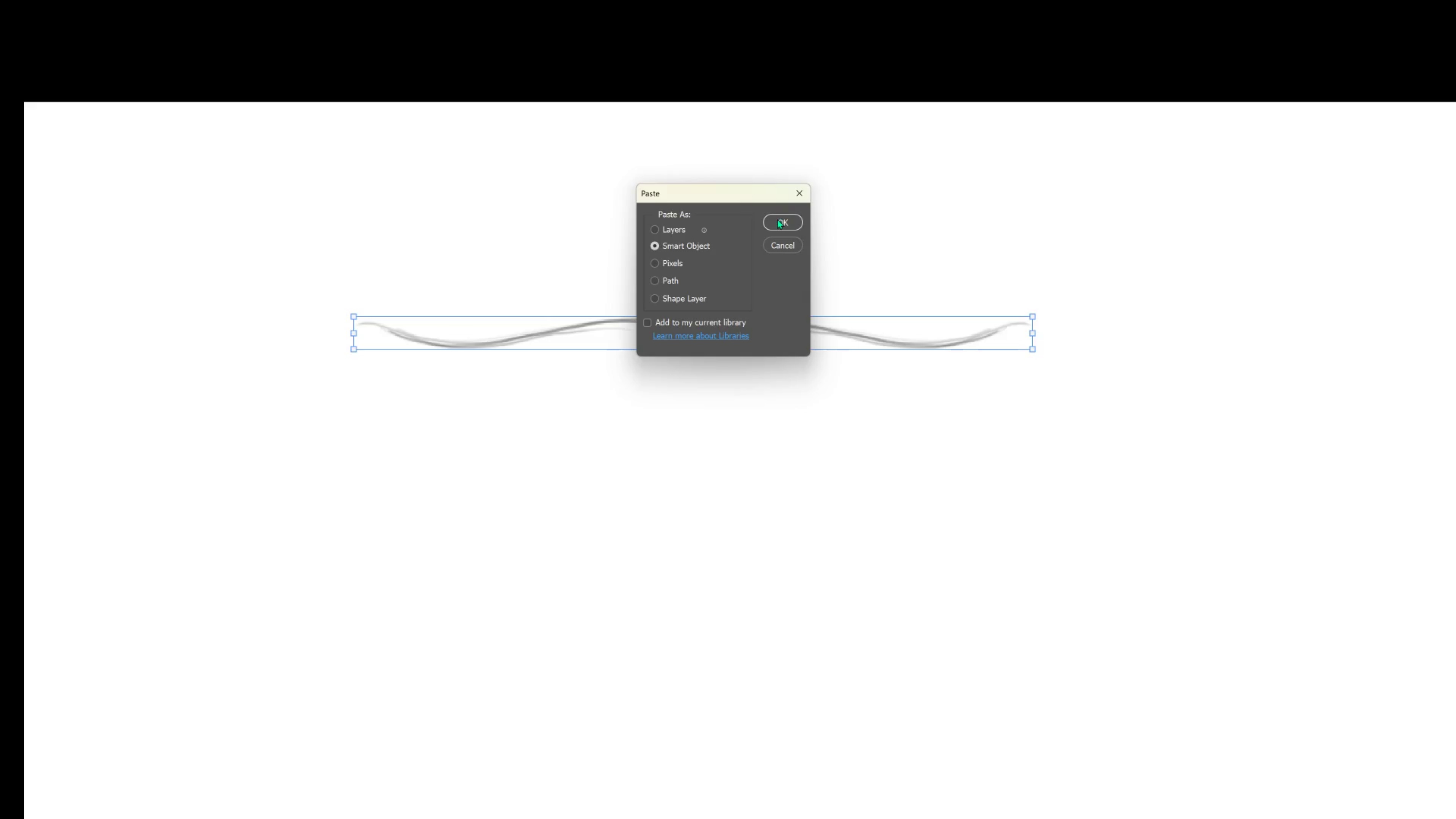 
left_click([777, 219])
 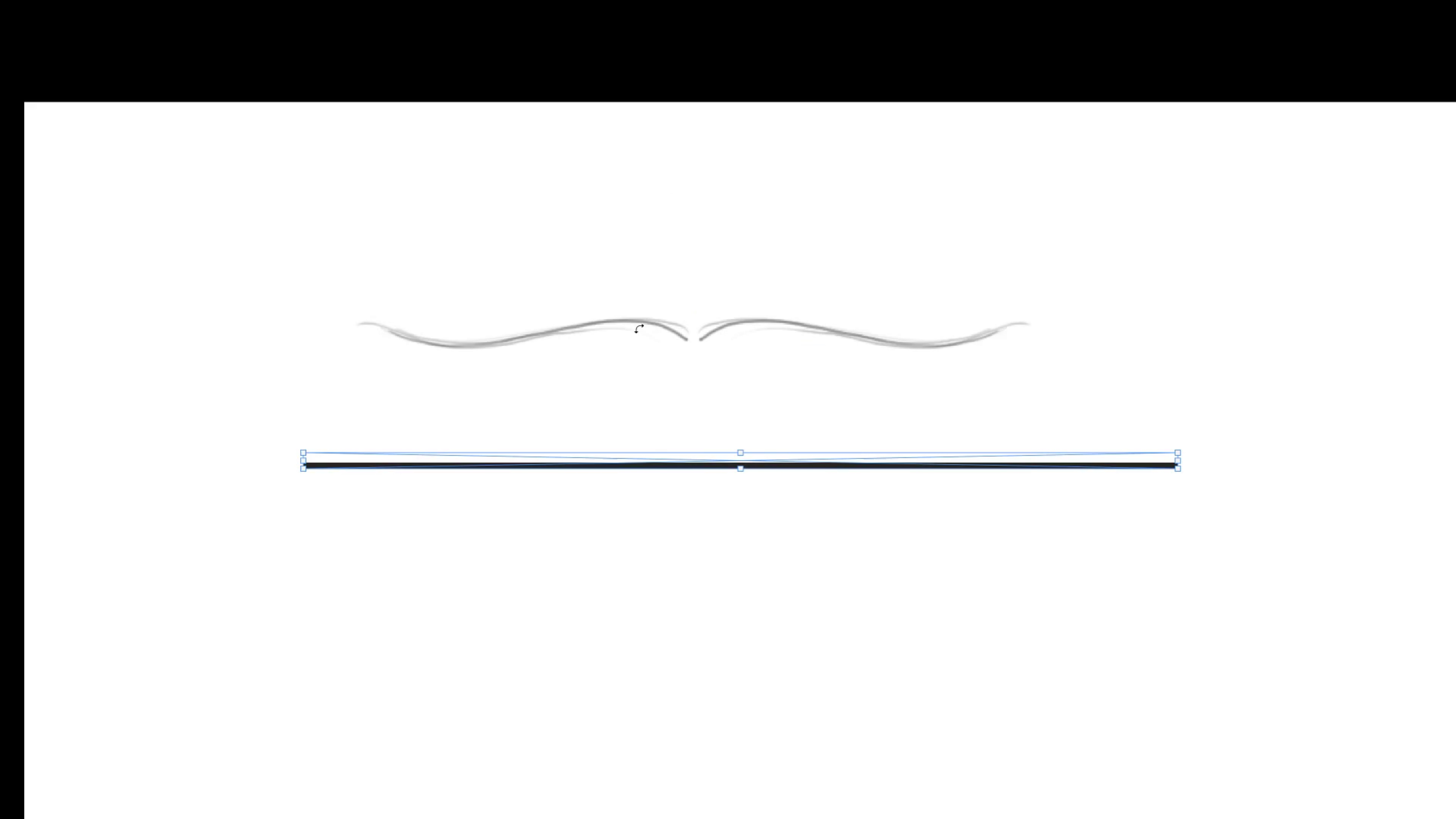 
hold_key(key=Space, duration=2.43)
 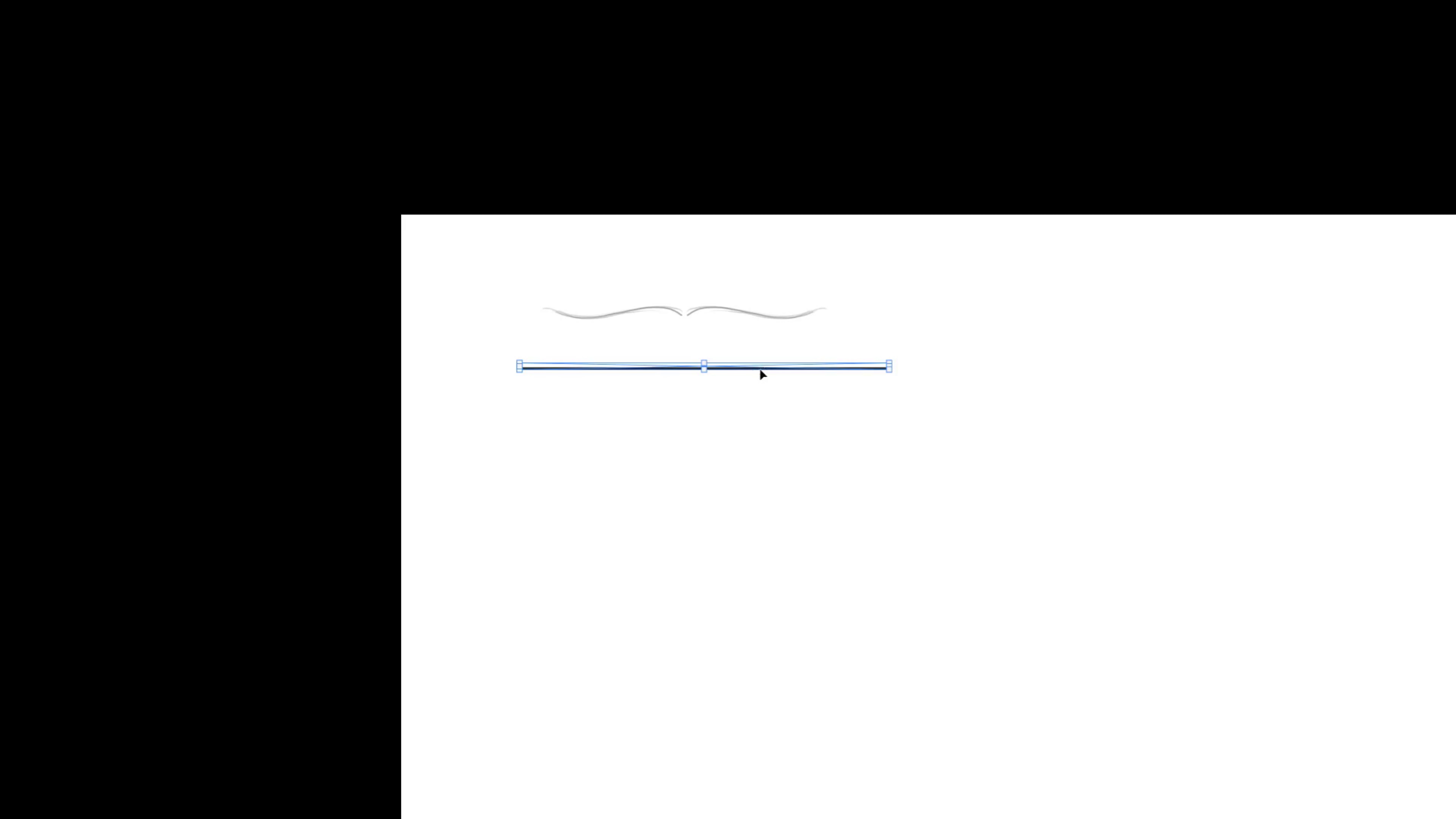 
hold_key(key=ControlLeft, duration=1.52)
left_click_drag(start_coordinate=[678, 297], to_coordinate=[648, 335])
 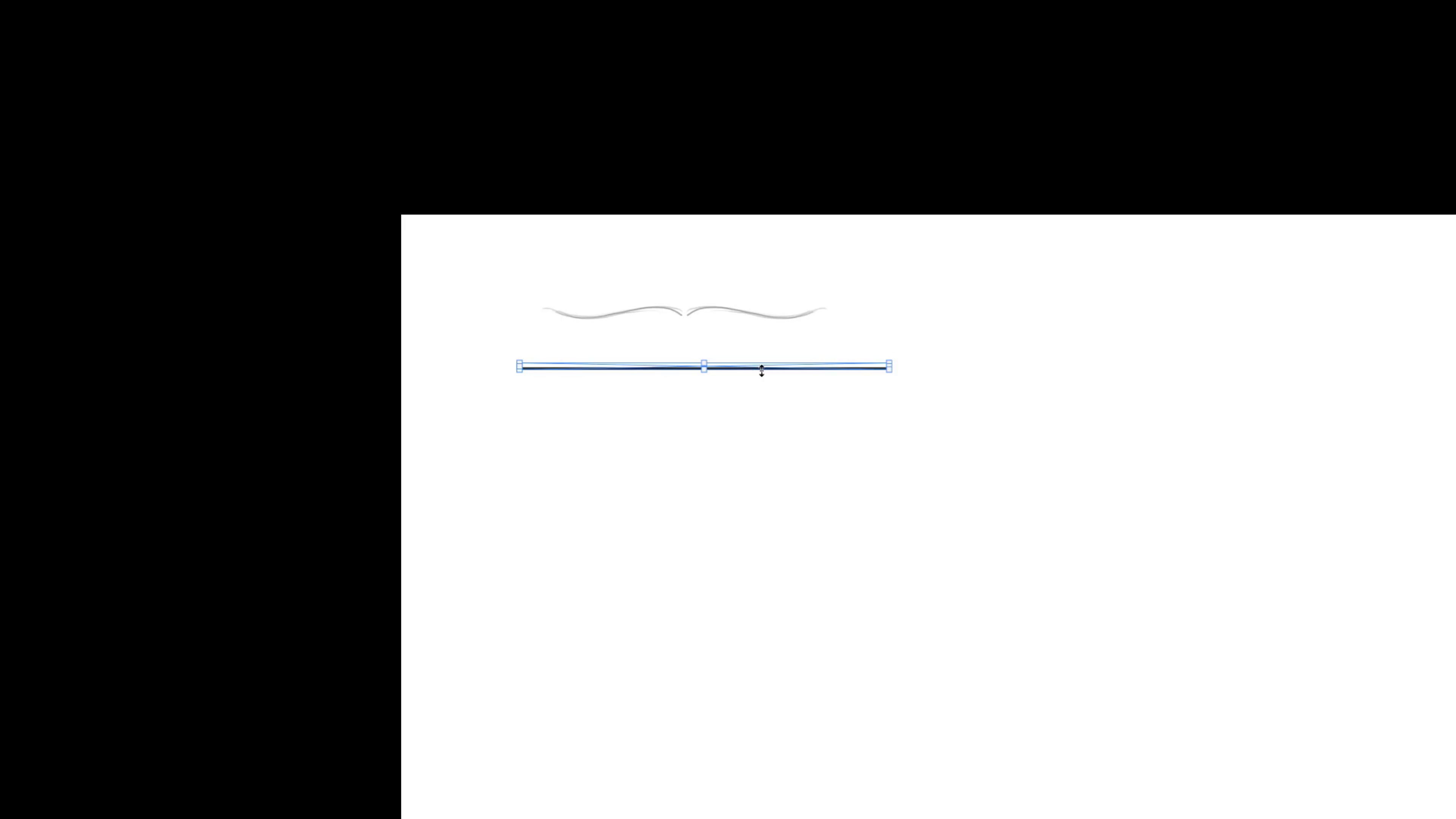 
hold_key(key=ControlLeft, duration=0.83)
 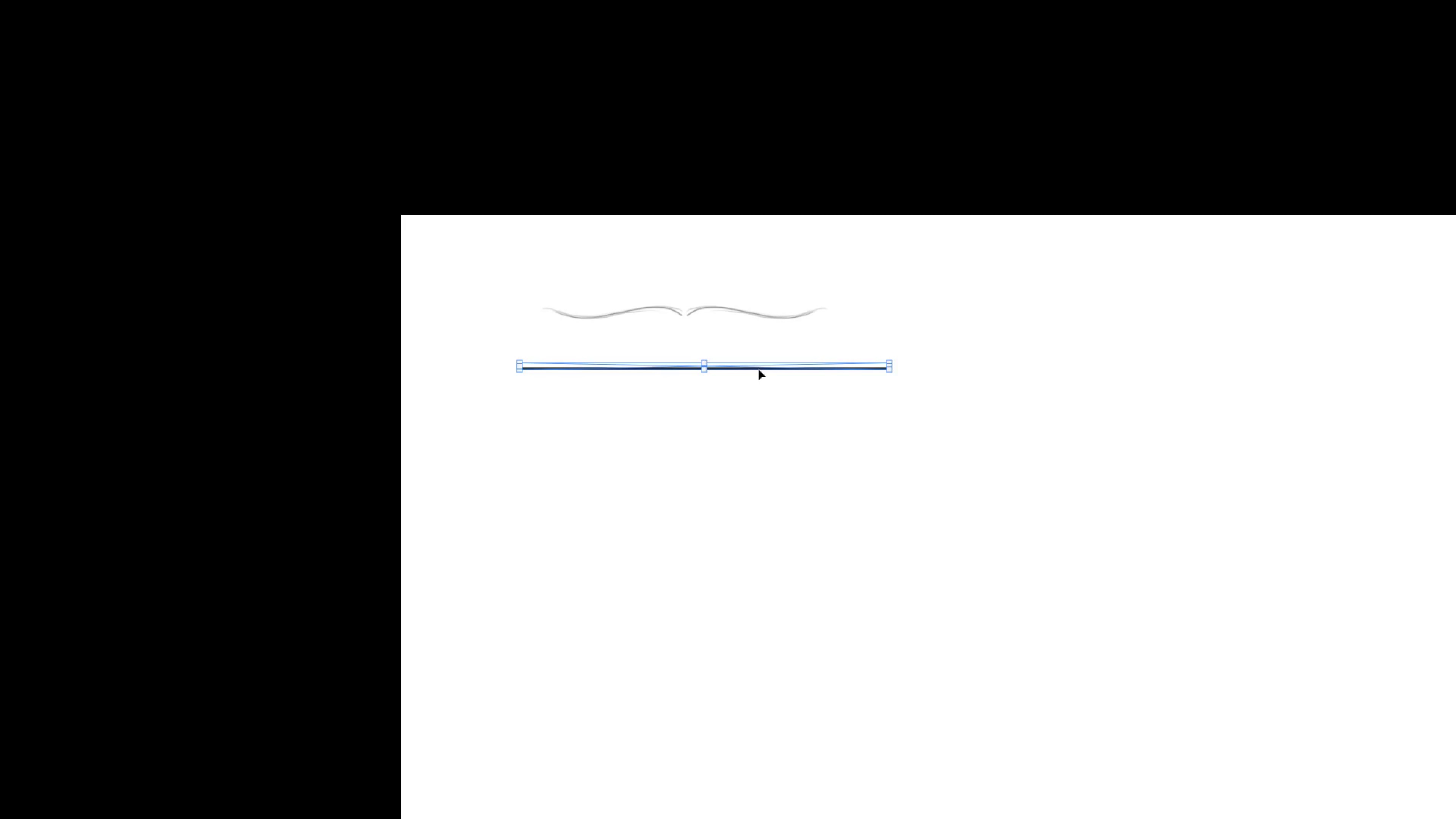 
left_click_drag(start_coordinate=[759, 370], to_coordinate=[744, 259])
 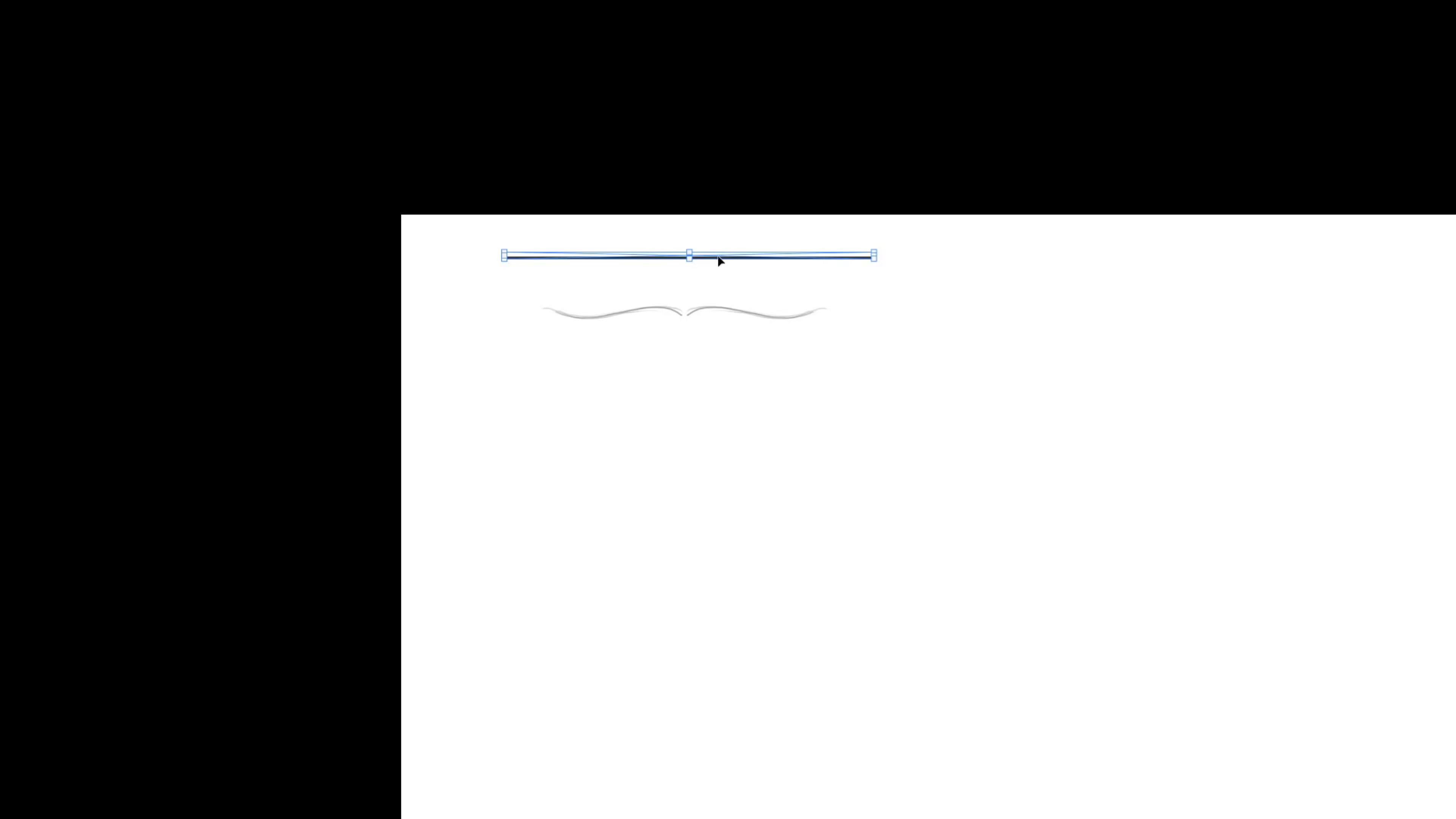 
left_click_drag(start_coordinate=[718, 256], to_coordinate=[715, 256])
 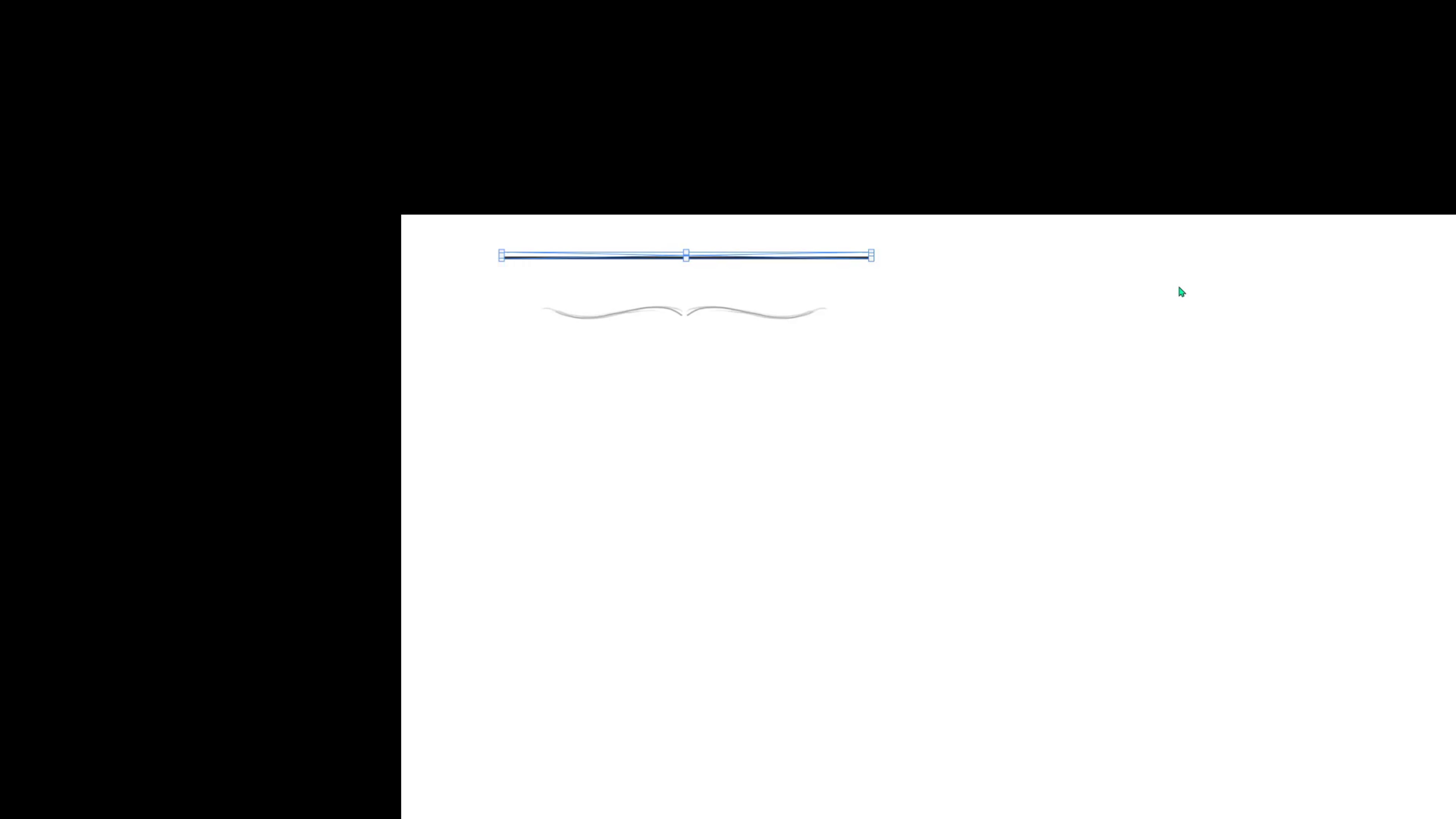 
key(Enter)
 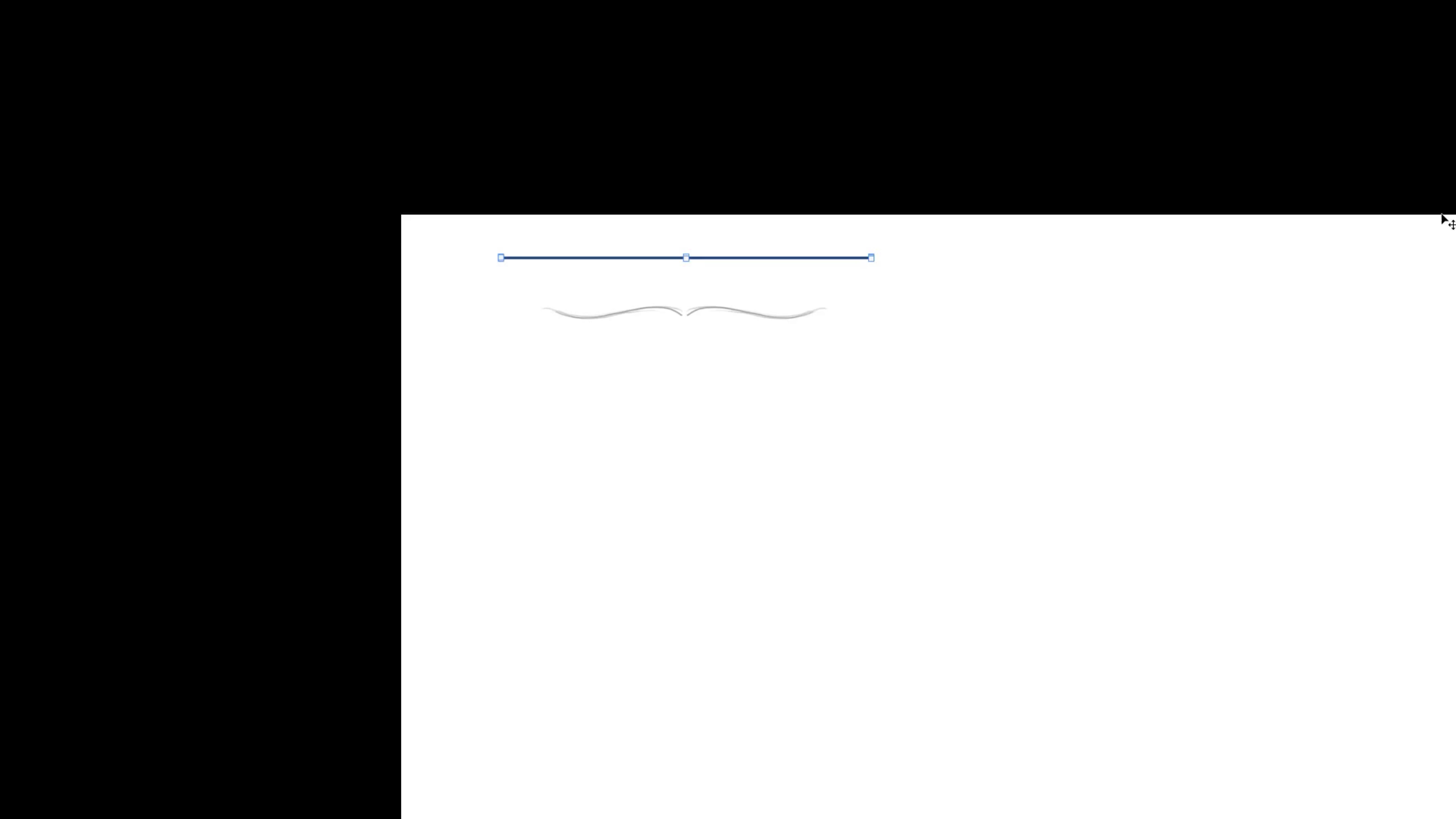 
key(Tab)
 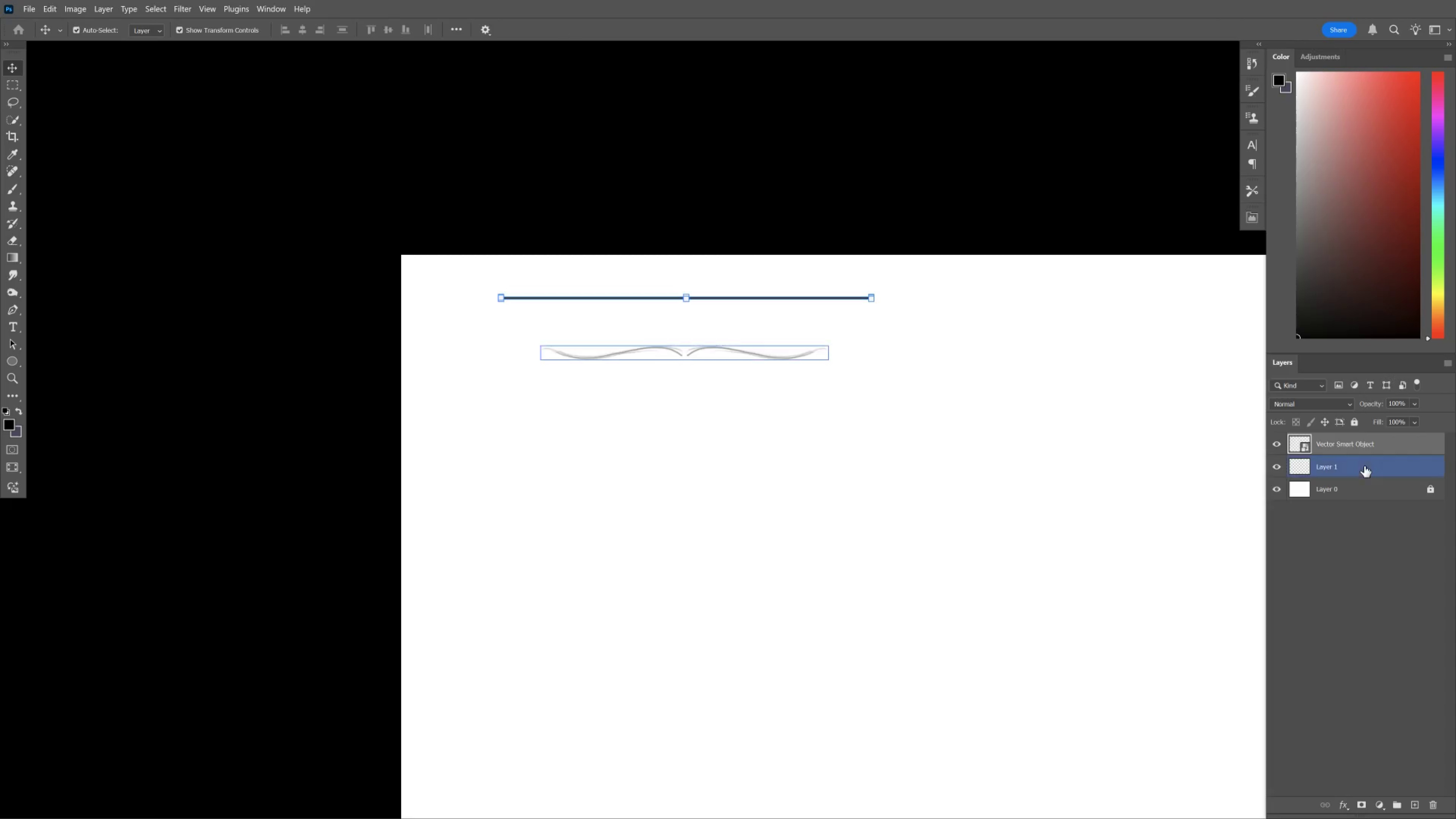 
left_click([1364, 466])
 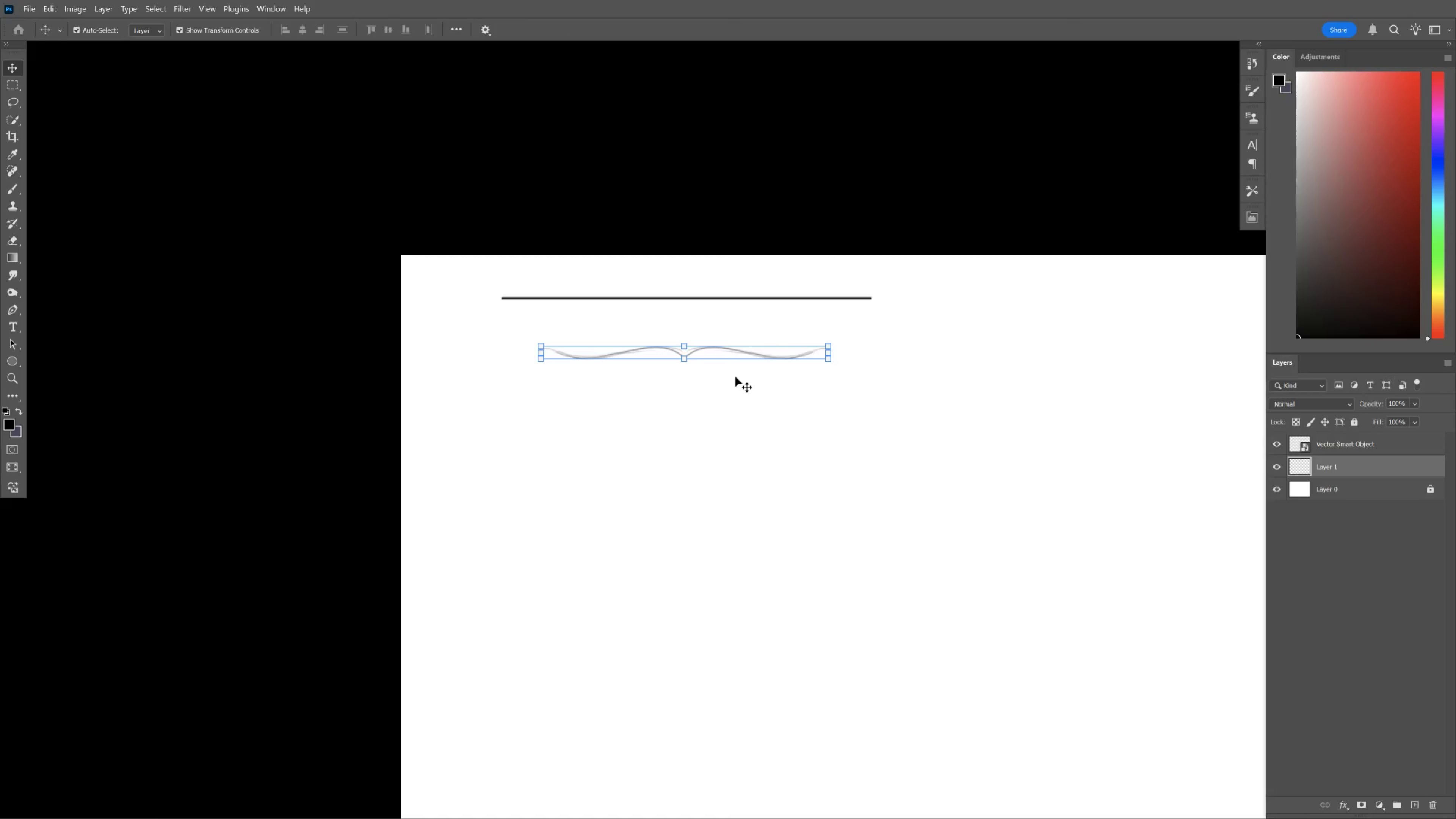 
hold_key(key=Space, duration=0.66)
 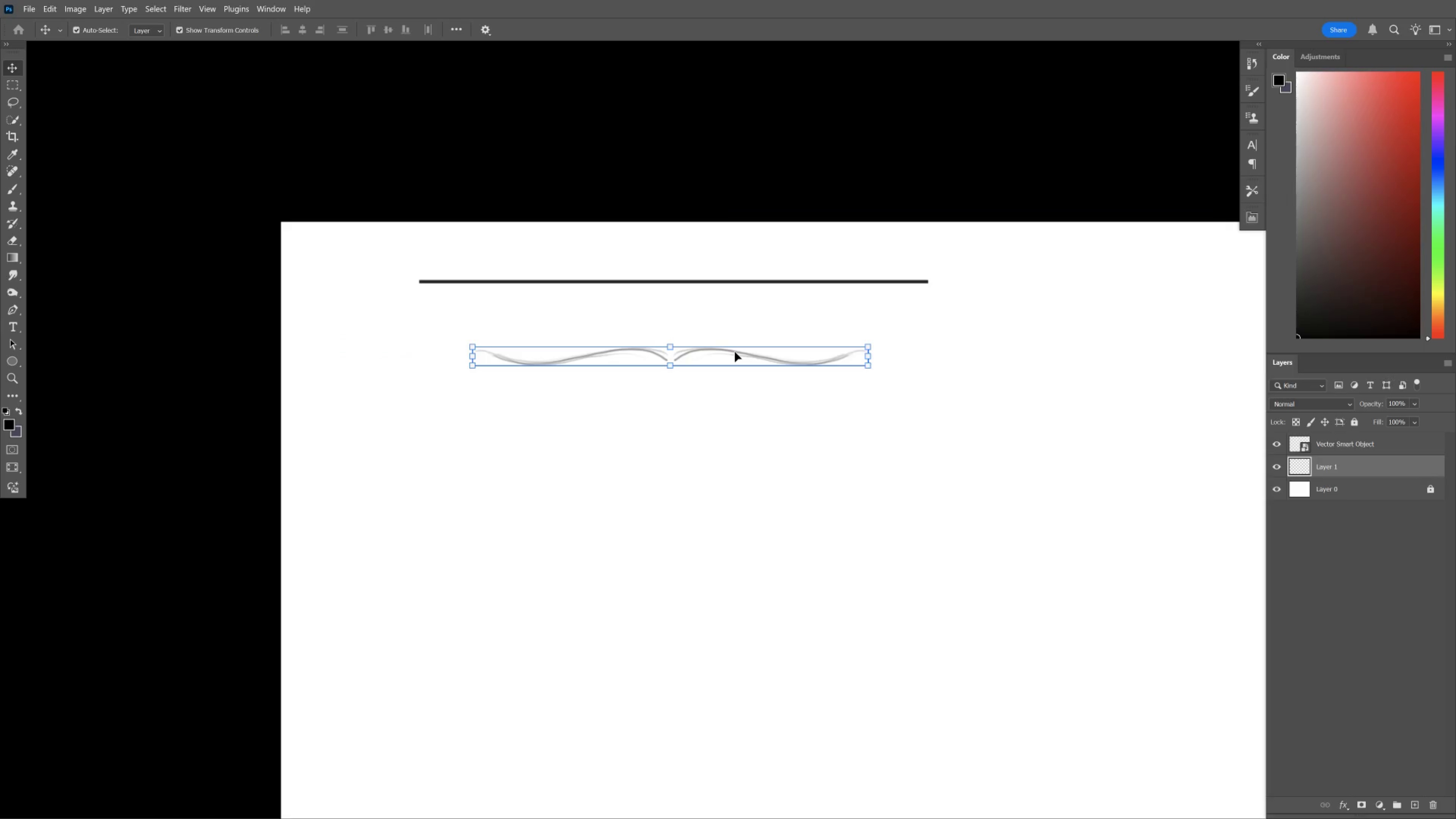 
hold_key(key=ControlLeft, duration=0.58)
left_click_drag(start_coordinate=[721, 342], to_coordinate=[735, 352])
 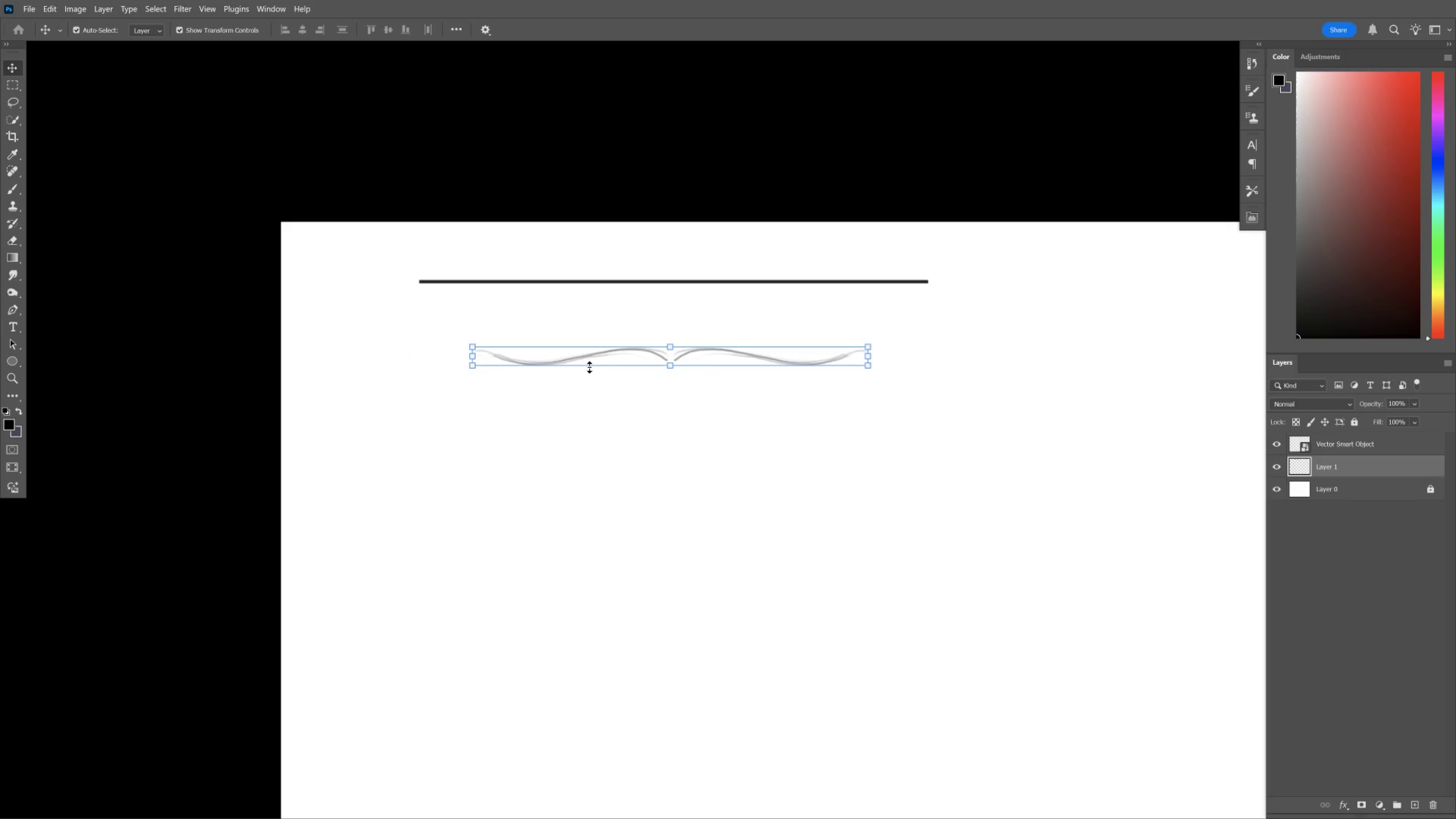 
type(mv)
 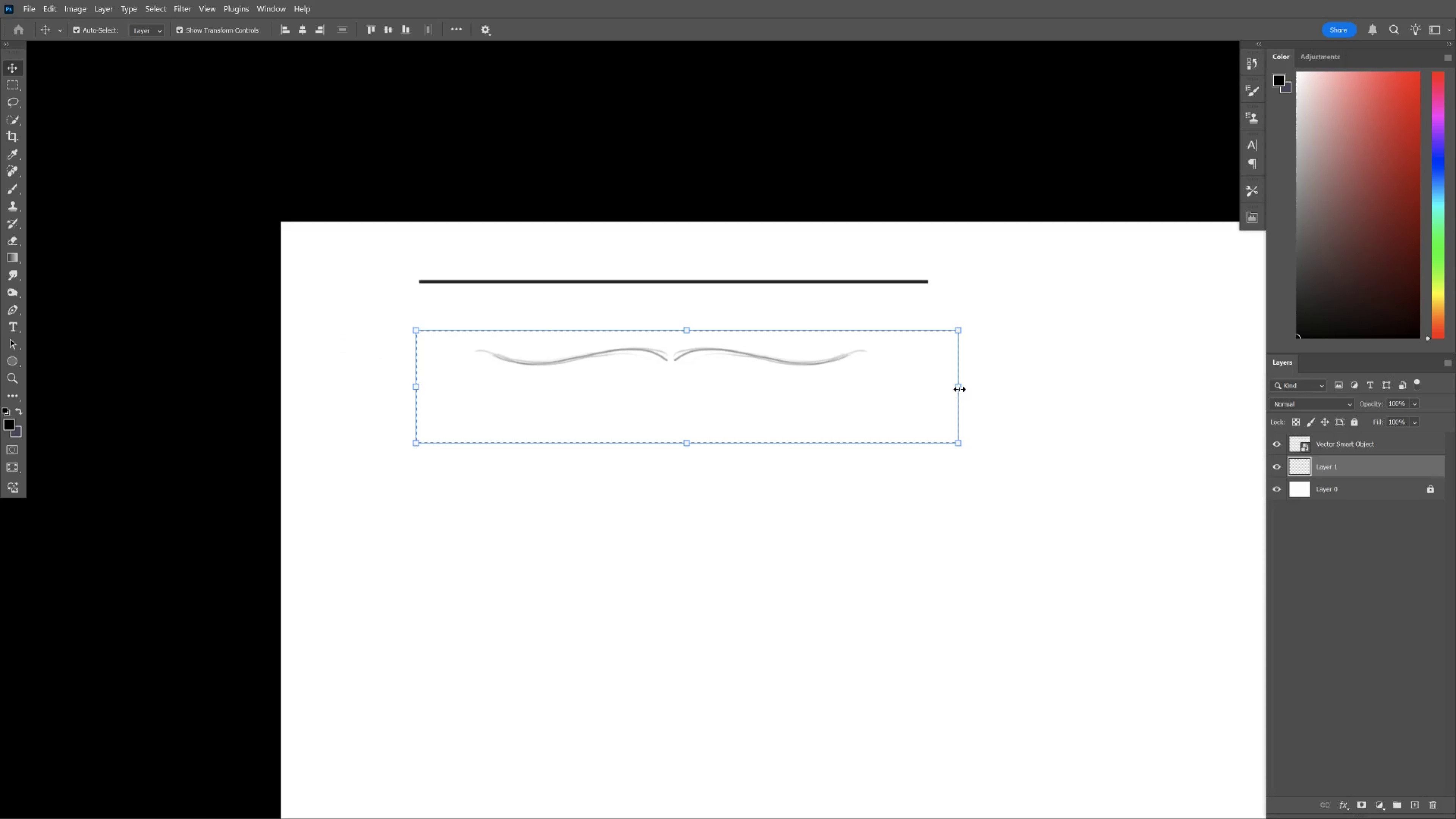 
hold_key(key=AltLeft, duration=1.52)
left_click_drag(start_coordinate=[958, 387], to_coordinate=[1030, 384])
 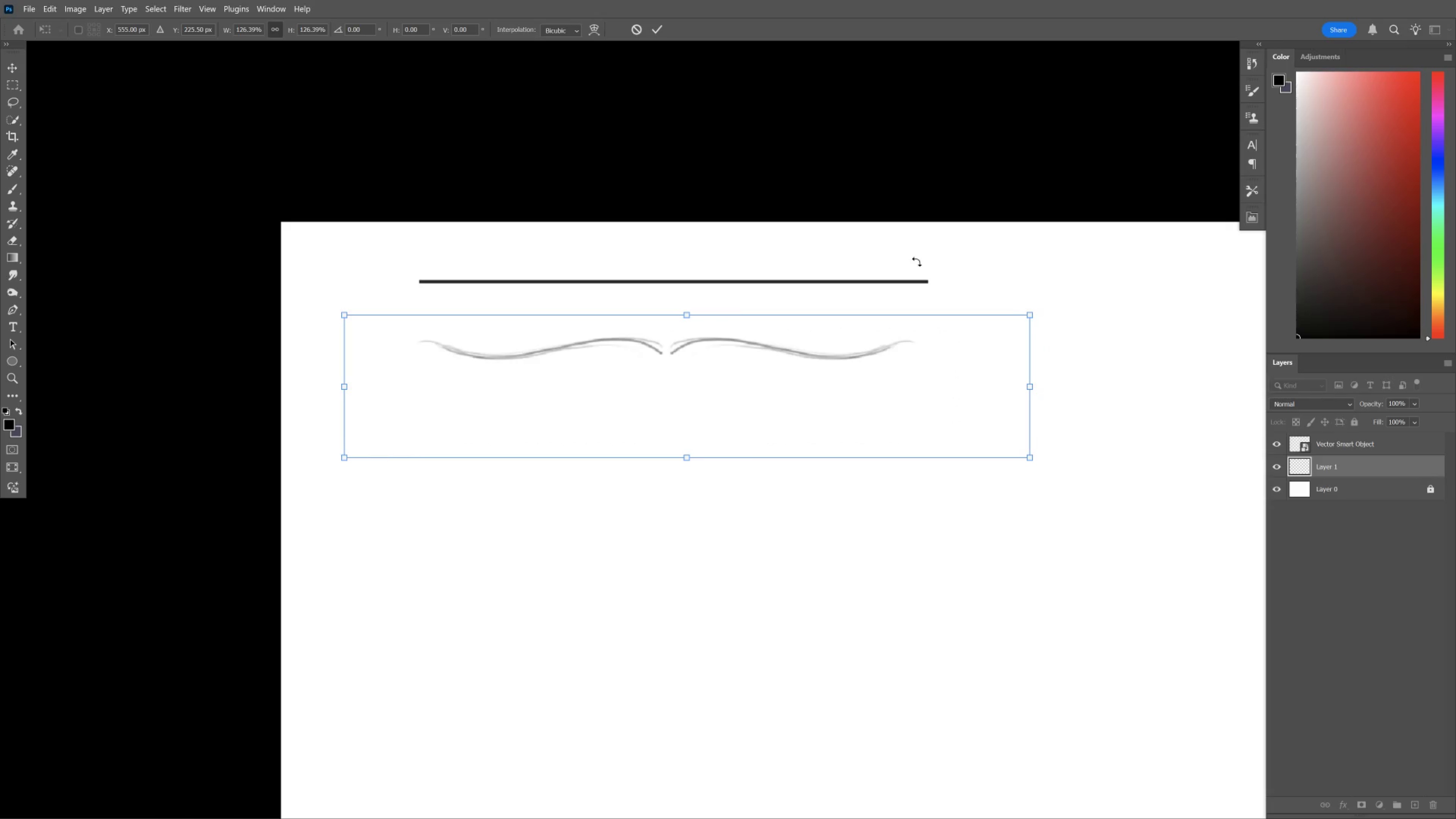 
hold_key(key=AltLeft, duration=1.52)
 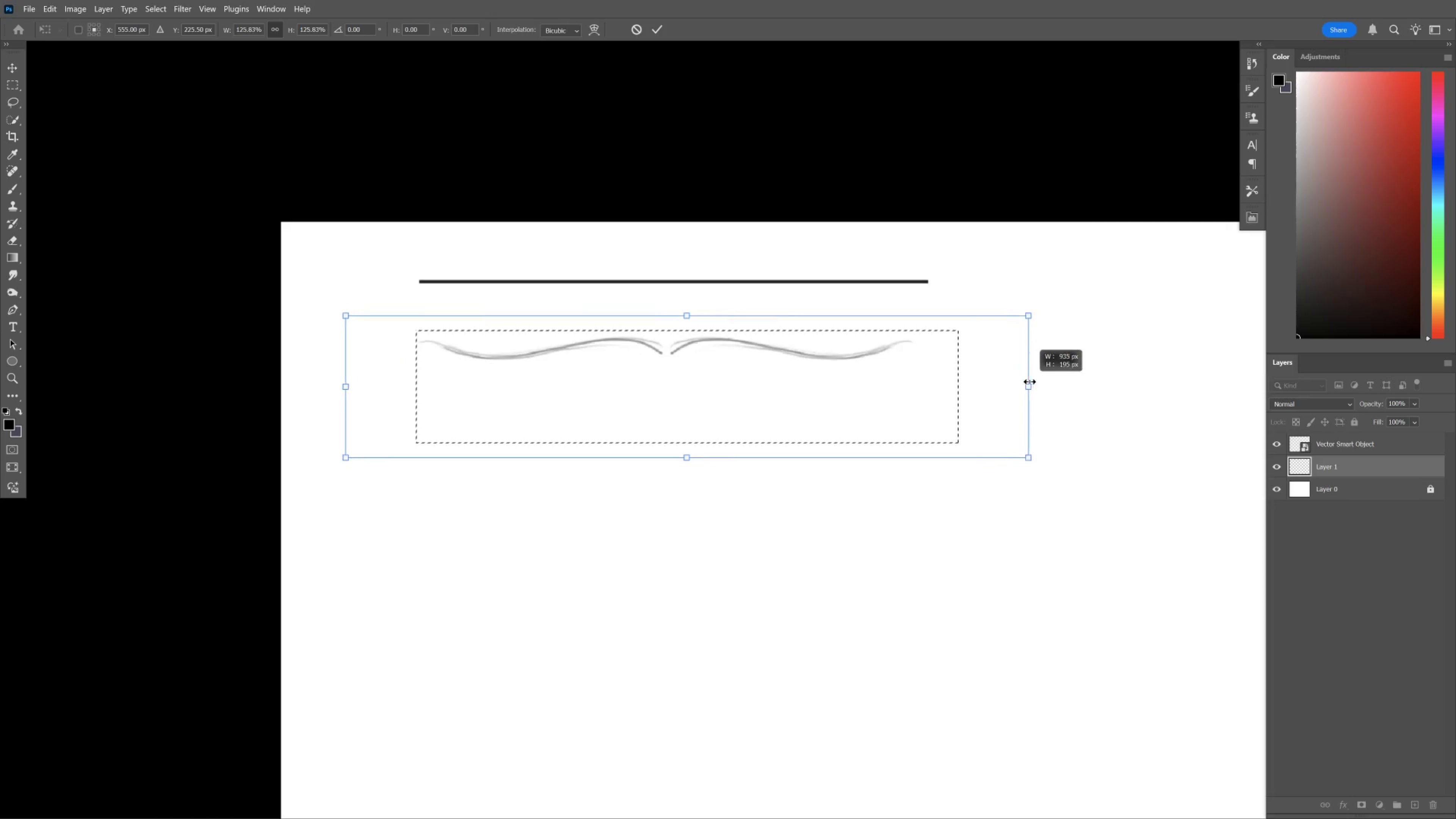 
hold_key(key=AltLeft, duration=1.53)
 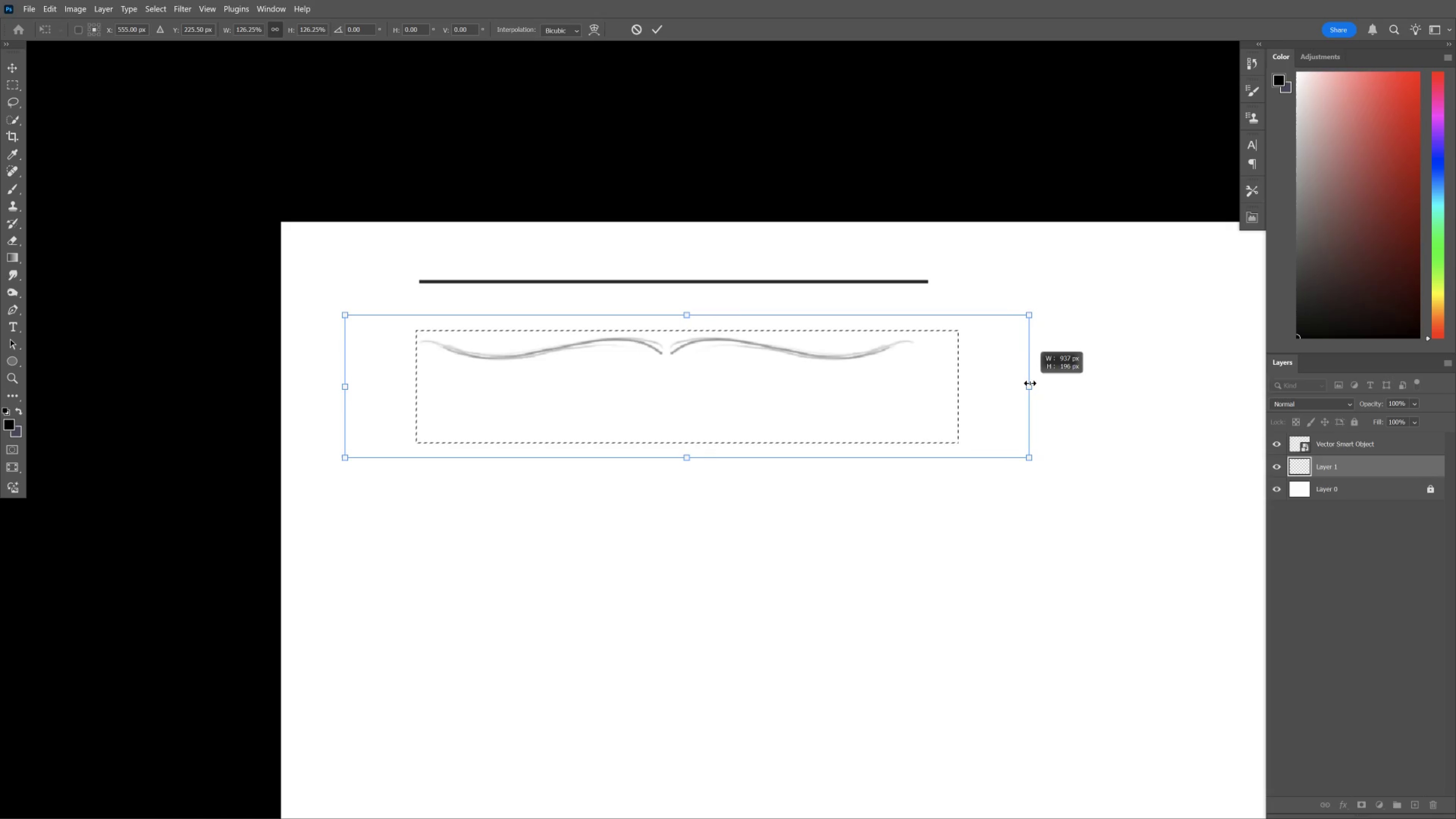 
hold_key(key=AltLeft, duration=0.86)
 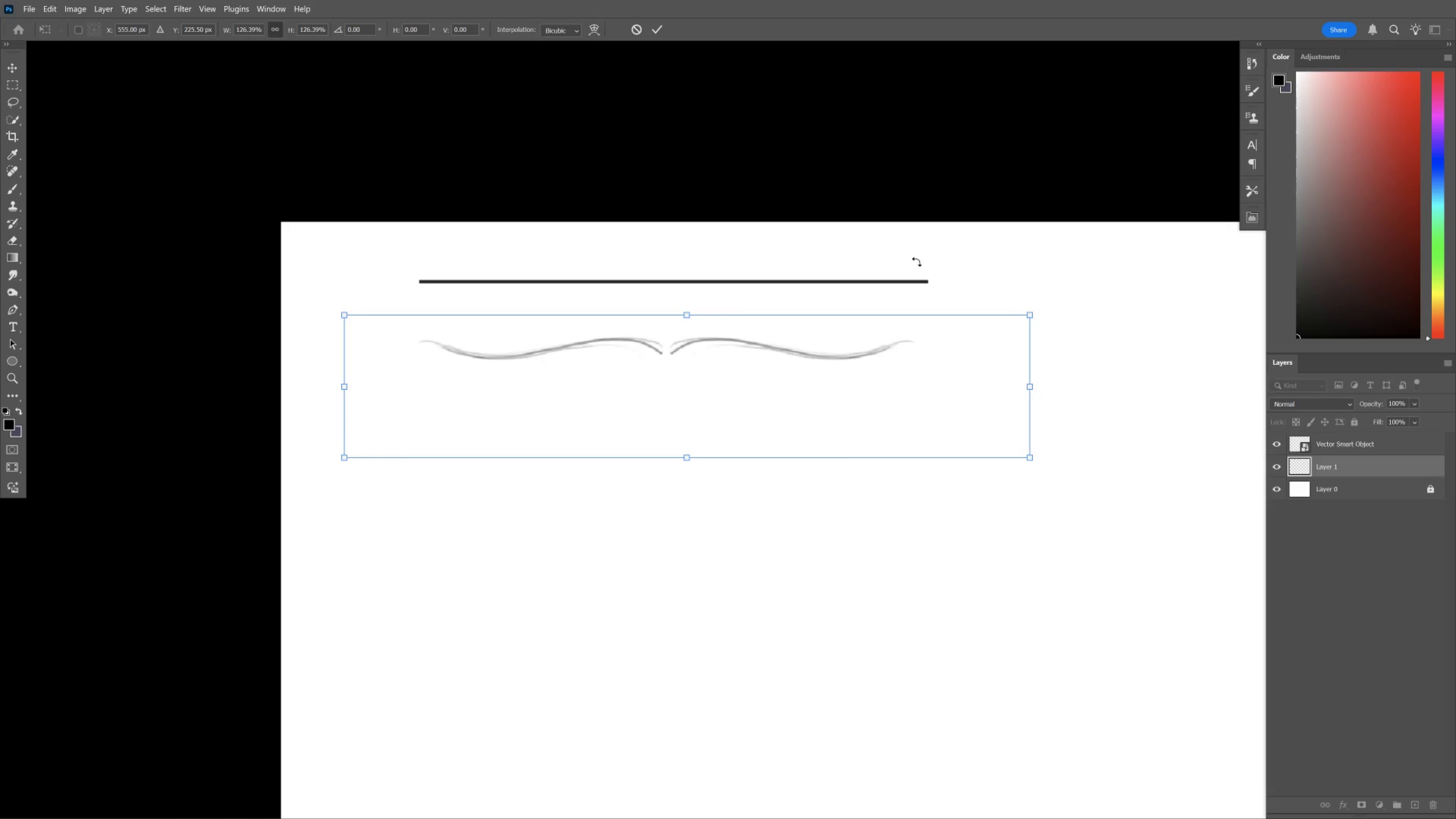 
key(Enter)
 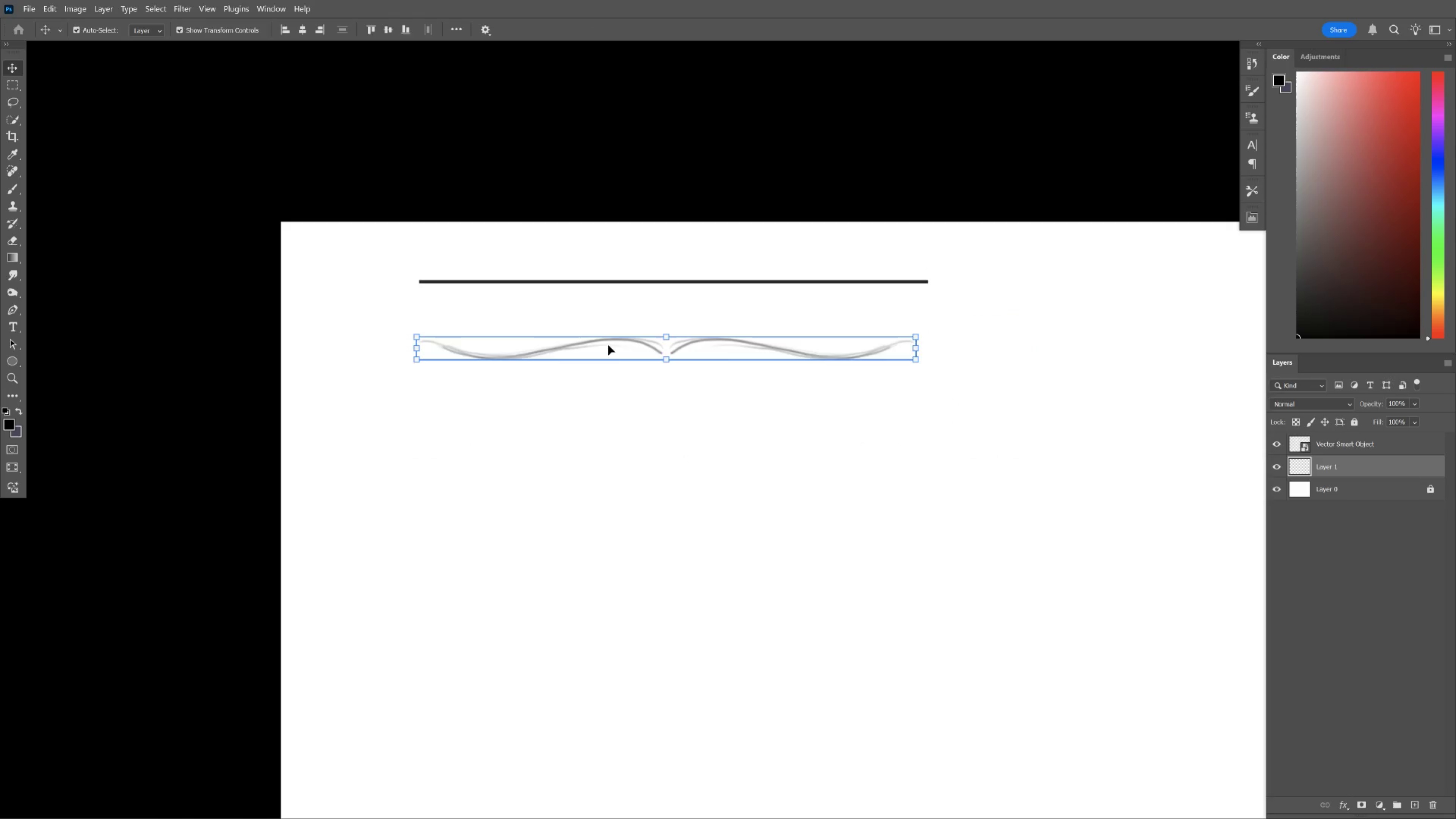 
type(bmv)
 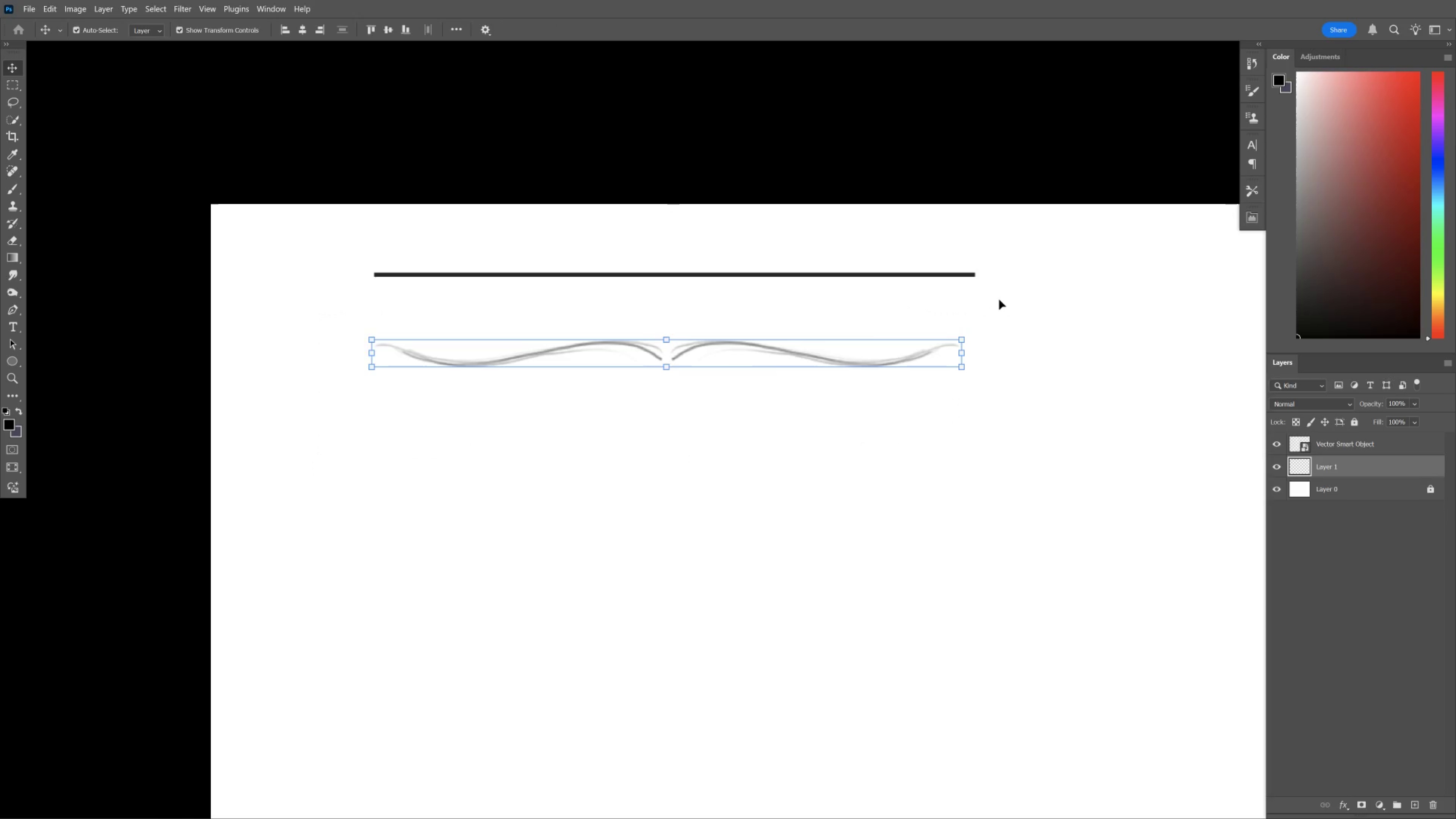 
hold_key(key=Space, duration=0.67)
 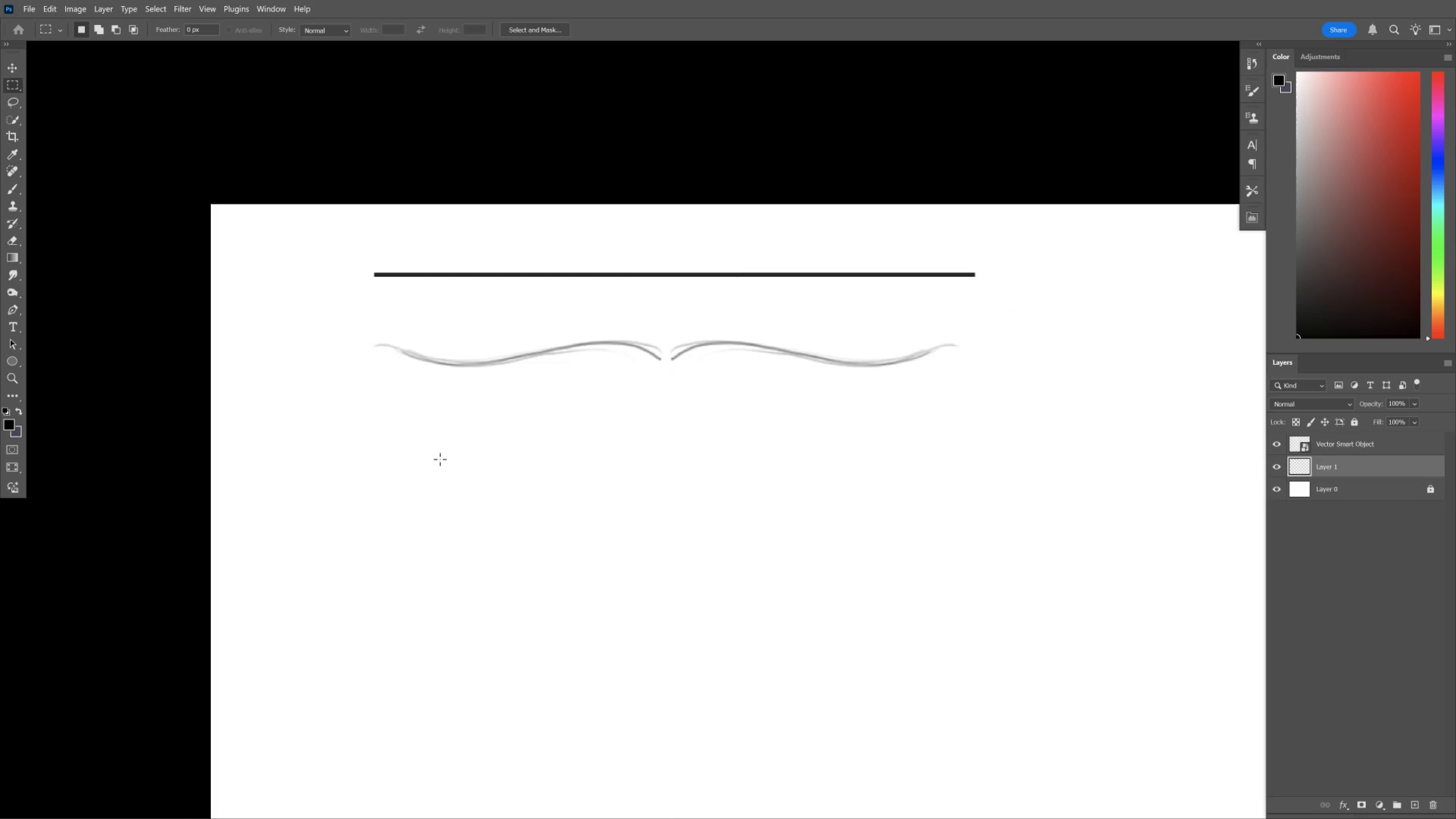 
hold_key(key=ControlLeft, duration=0.57)
left_click_drag(start_coordinate=[669, 321], to_coordinate=[681, 336])
 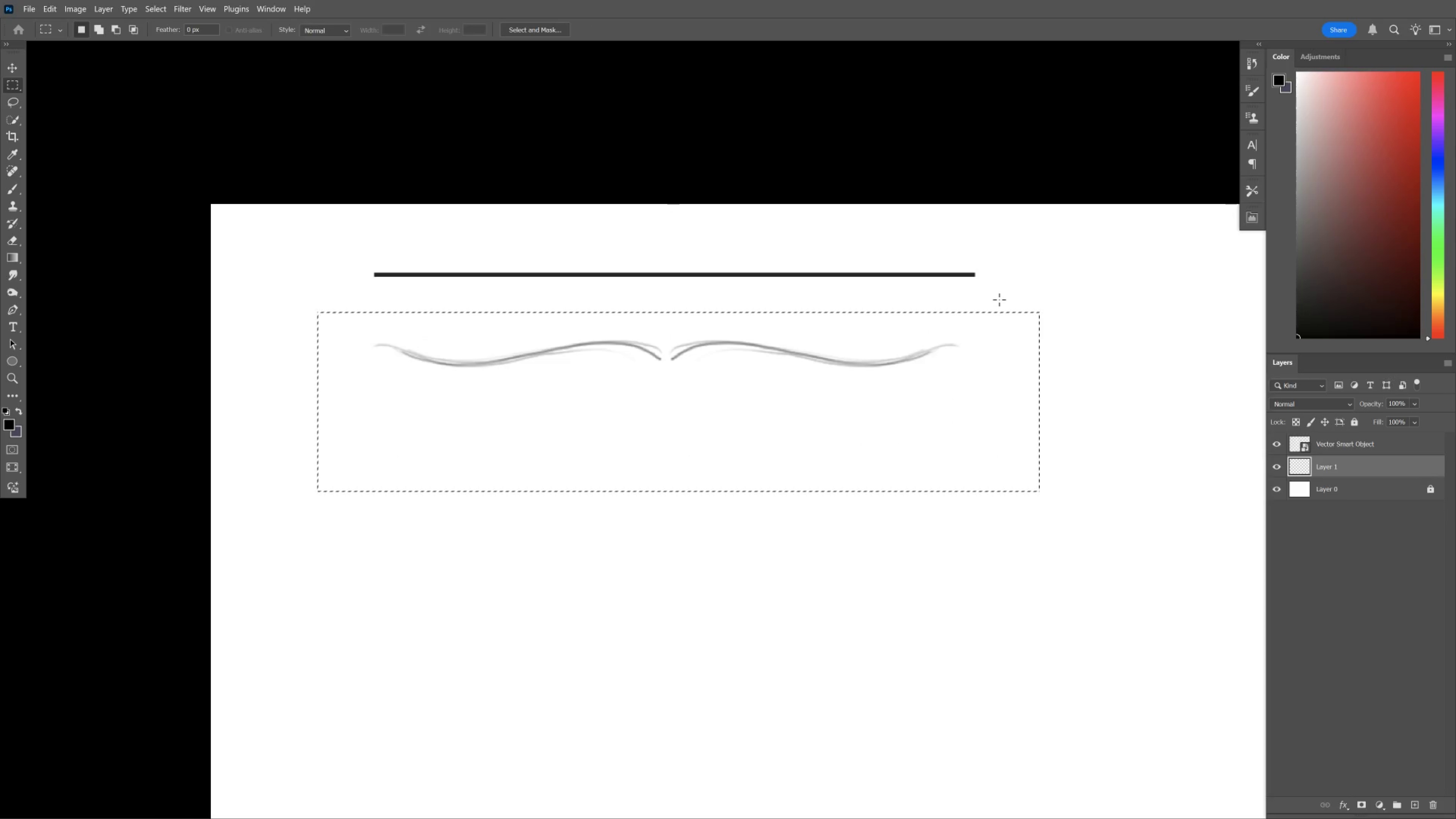 
key(ArrowRight)
 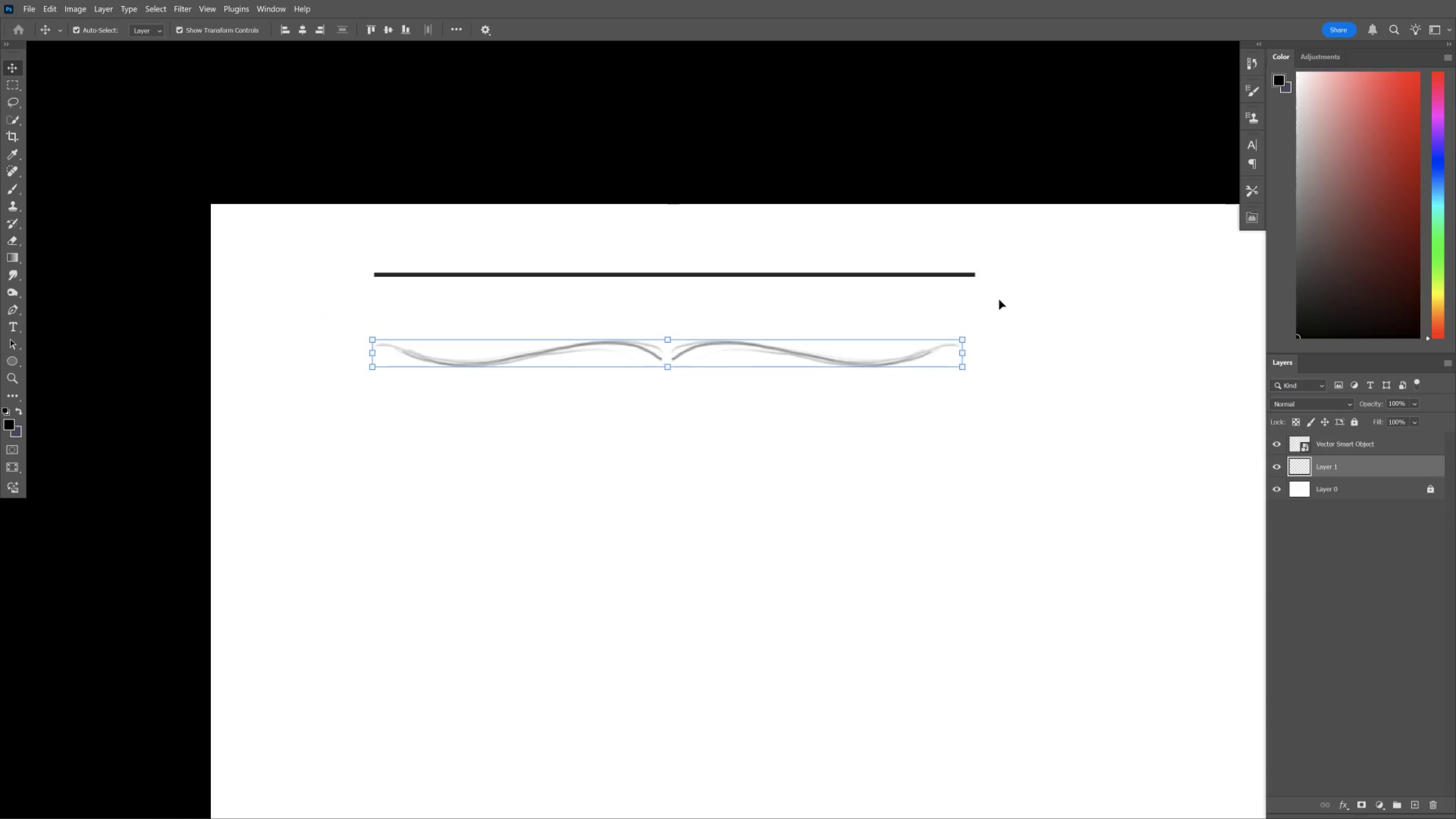 
key(ArrowRight)
 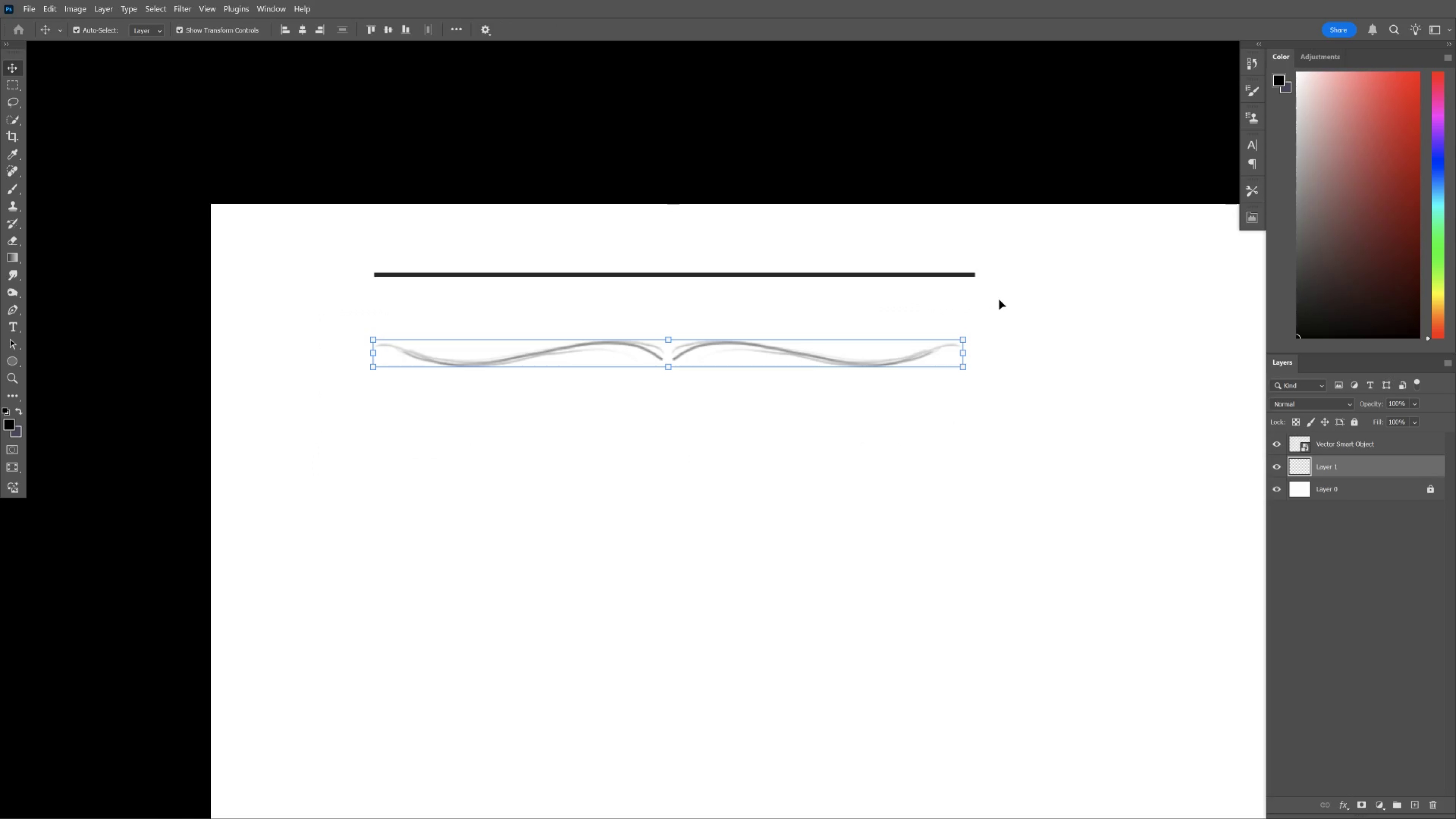 
key(ArrowRight)
 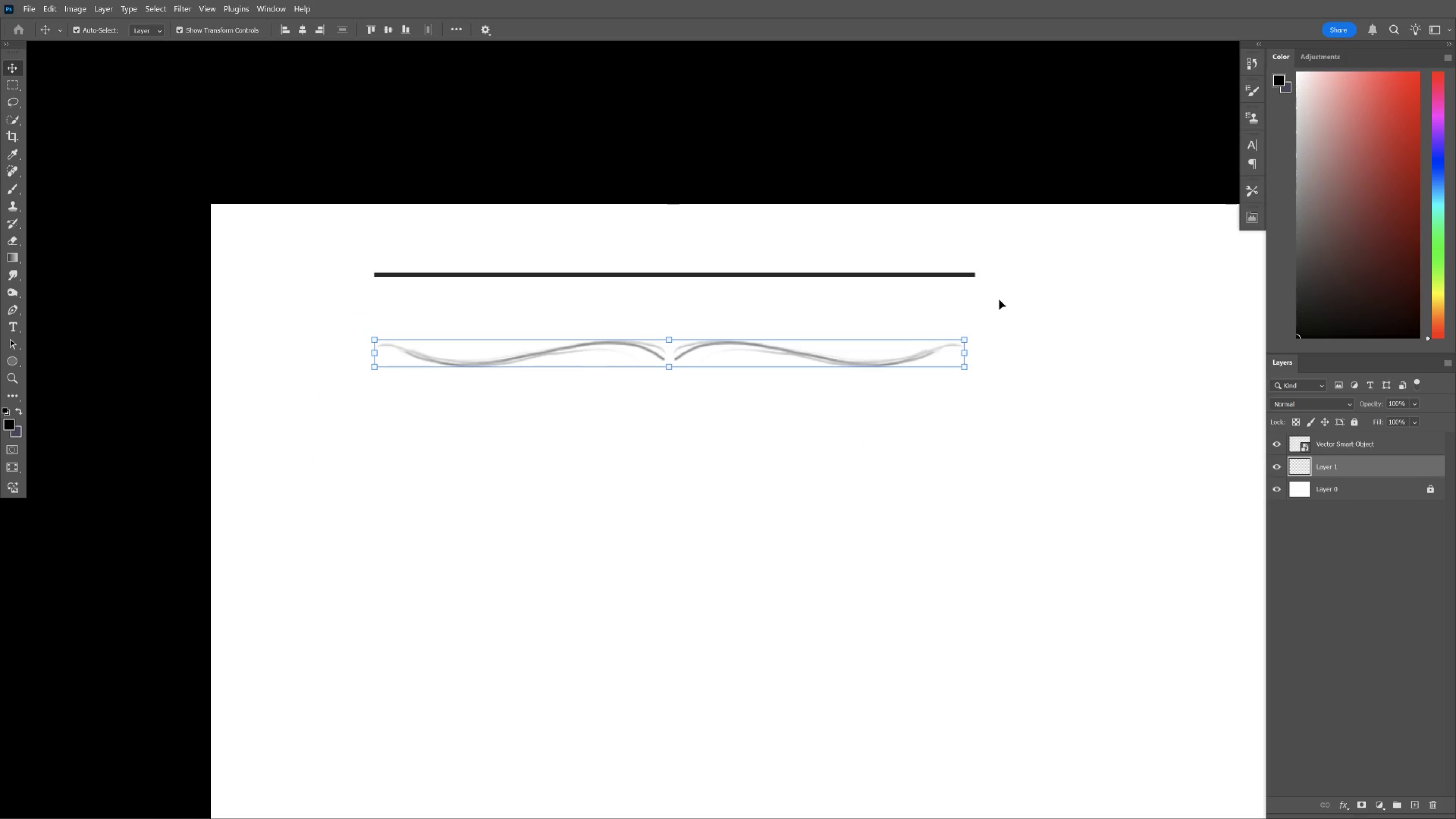 
key(ArrowRight)
 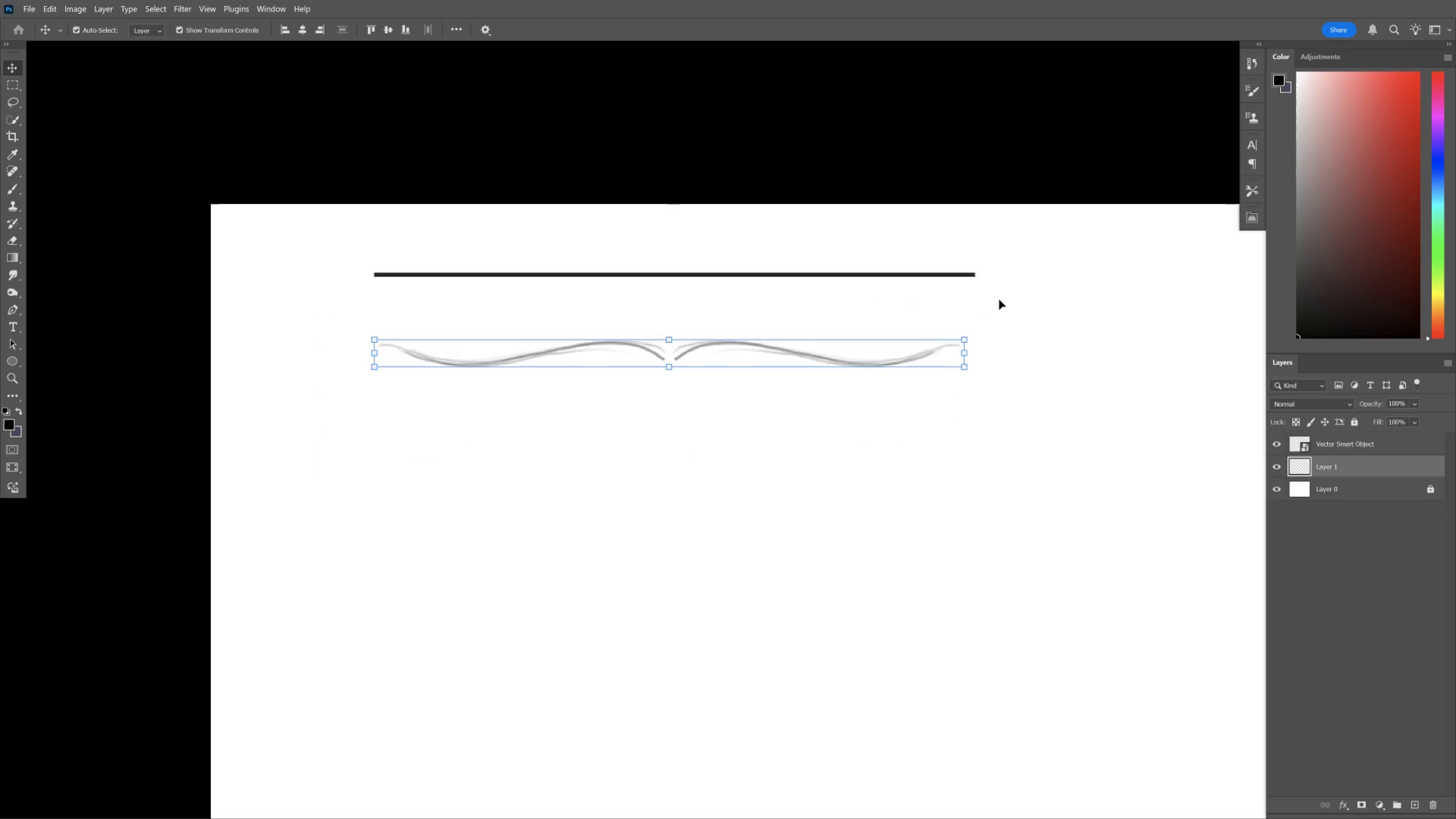 
key(ArrowRight)
 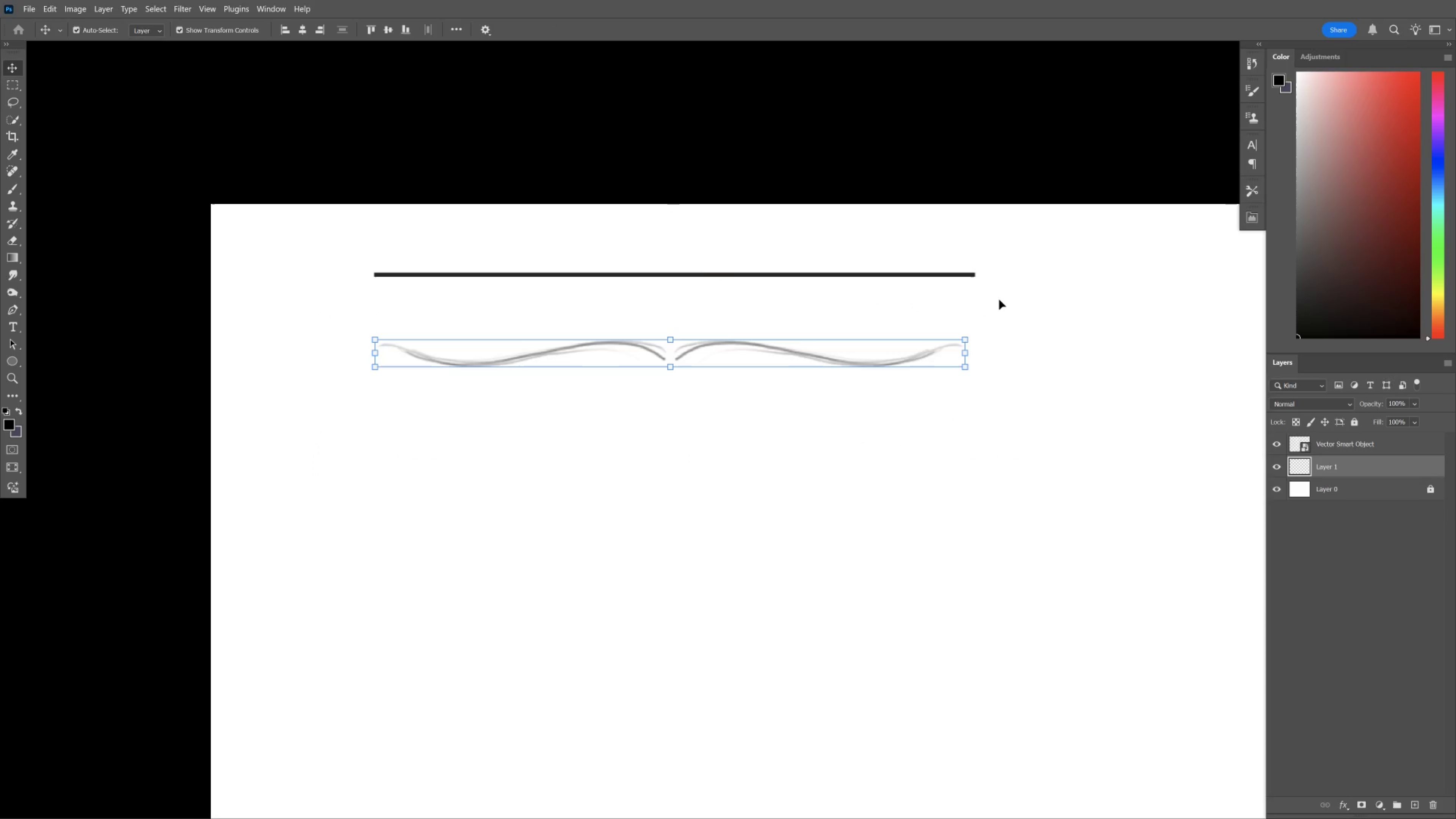 
key(Control+D)
 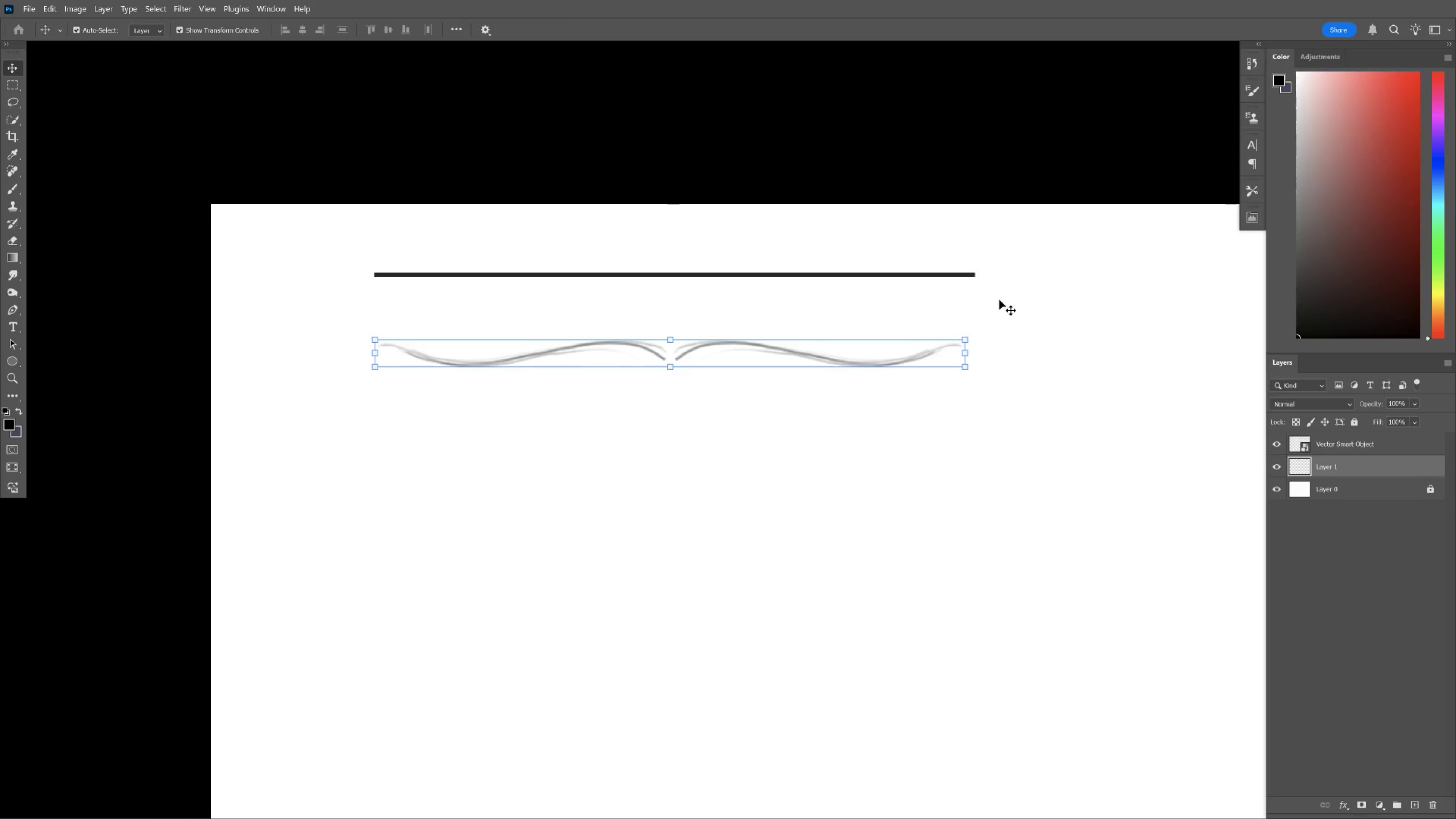 
key(B)
 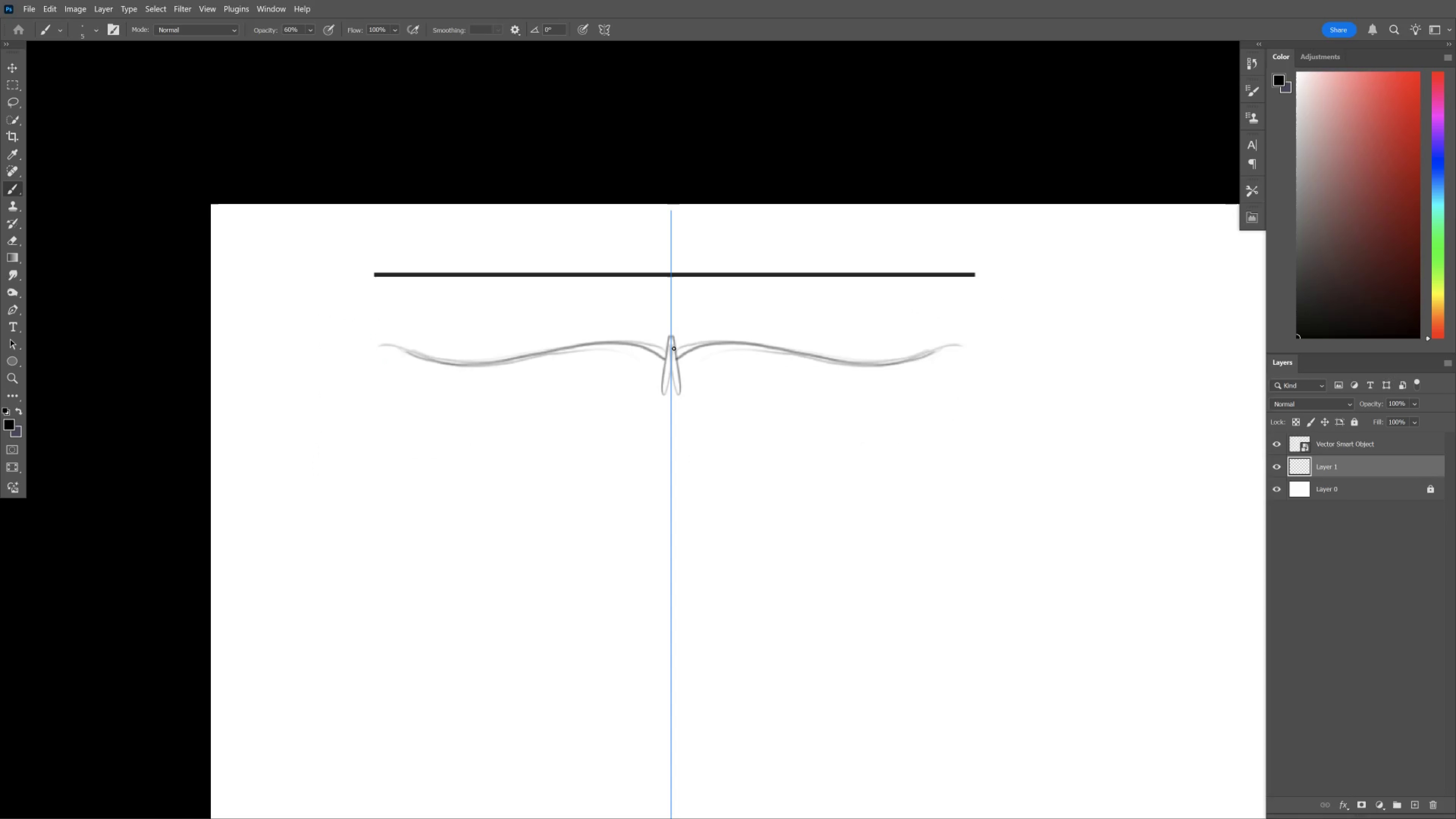 
hold_key(key=Space, duration=0.39)
 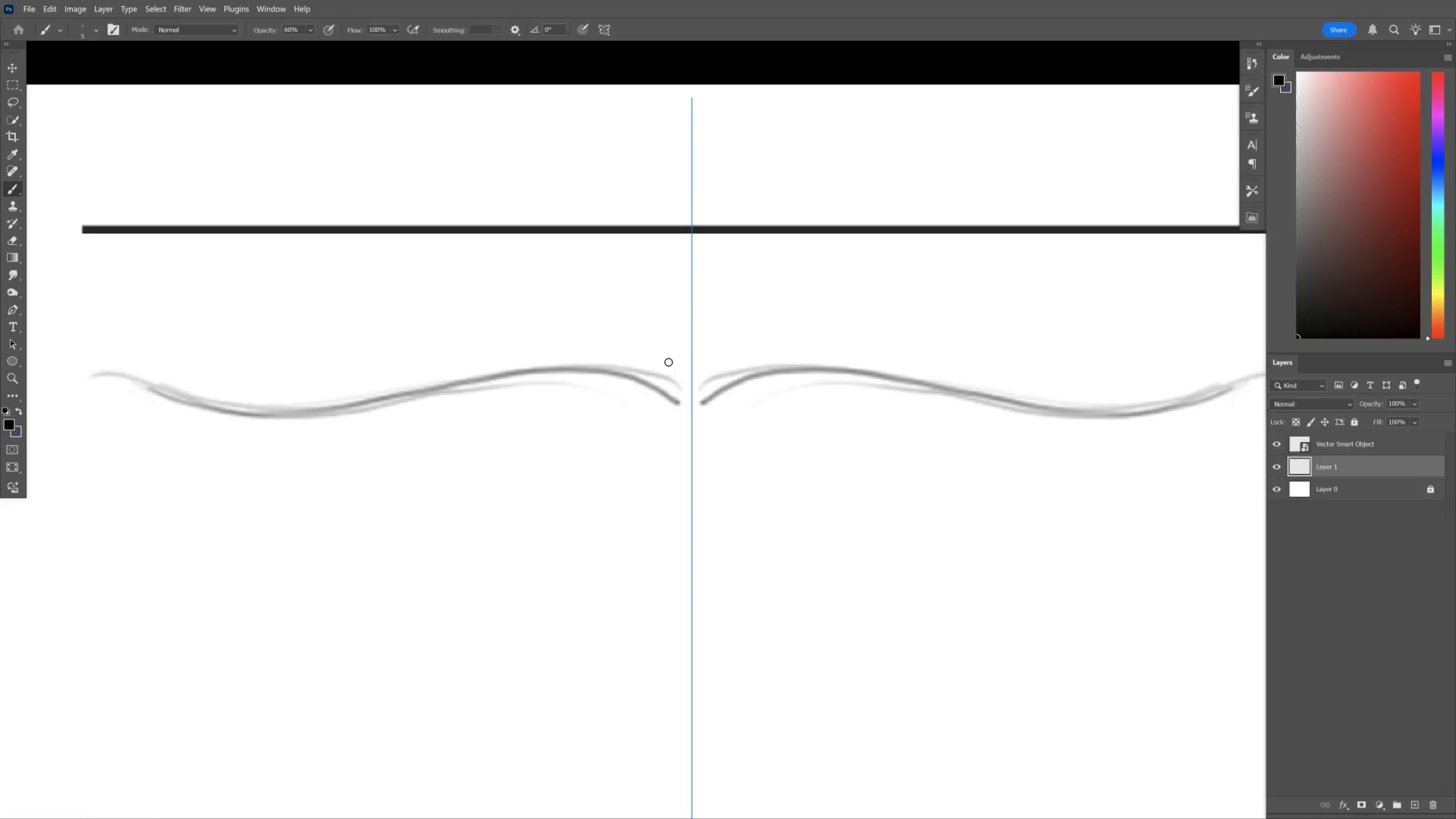 
left_click_drag(start_coordinate=[651, 317], to_coordinate=[672, 373])
 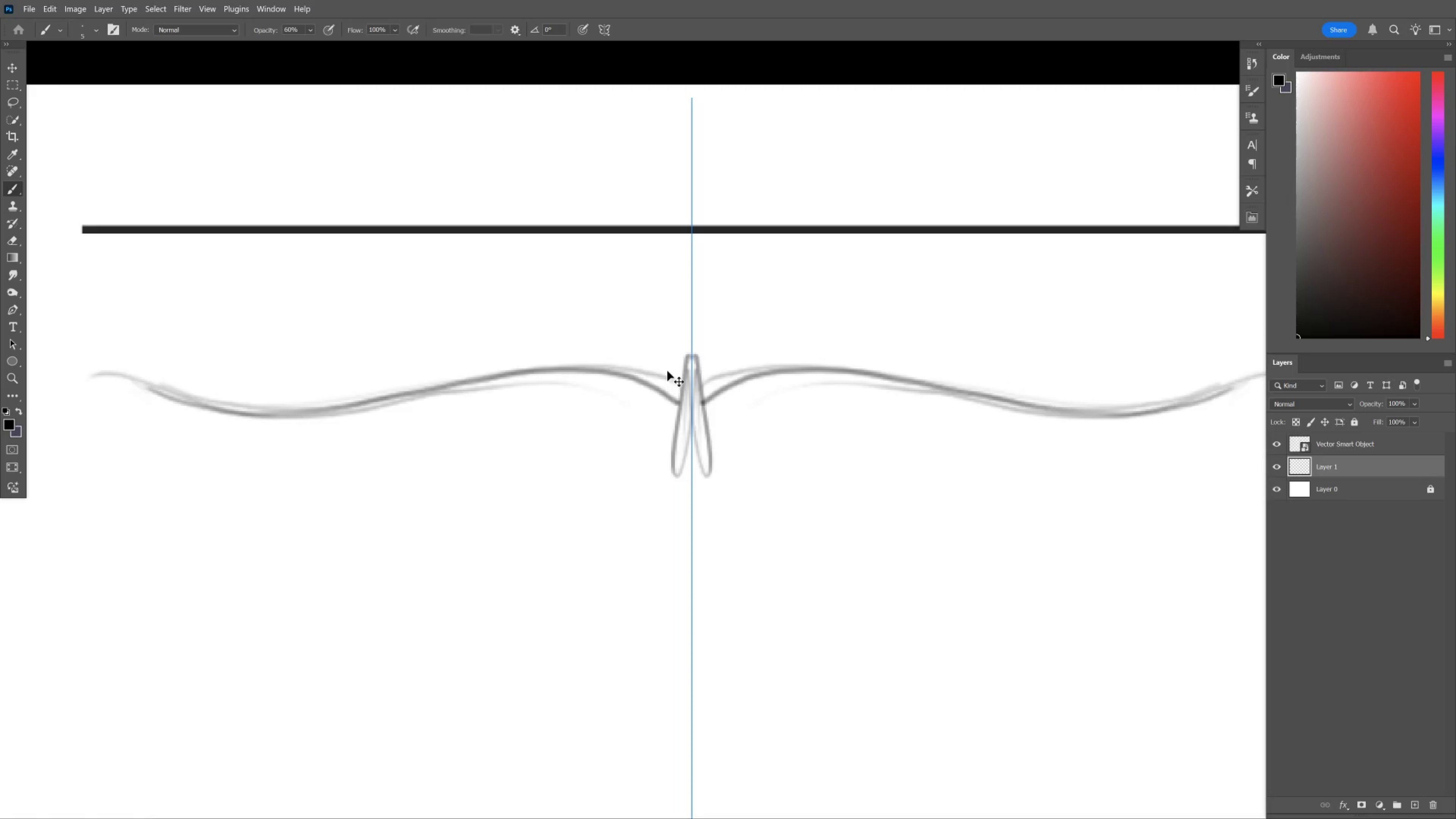 
key(Control+Z)
 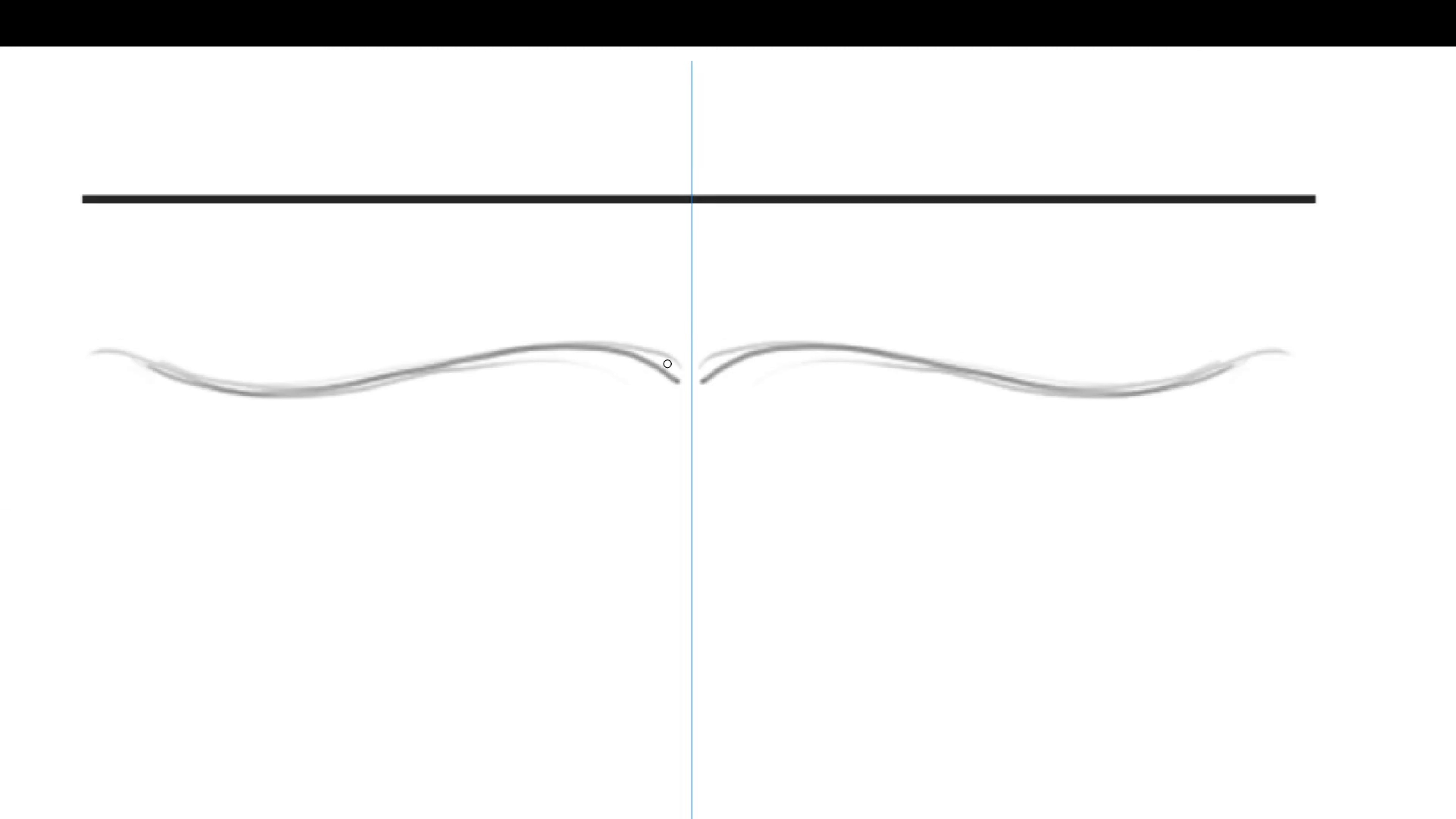 
key(Tab)
 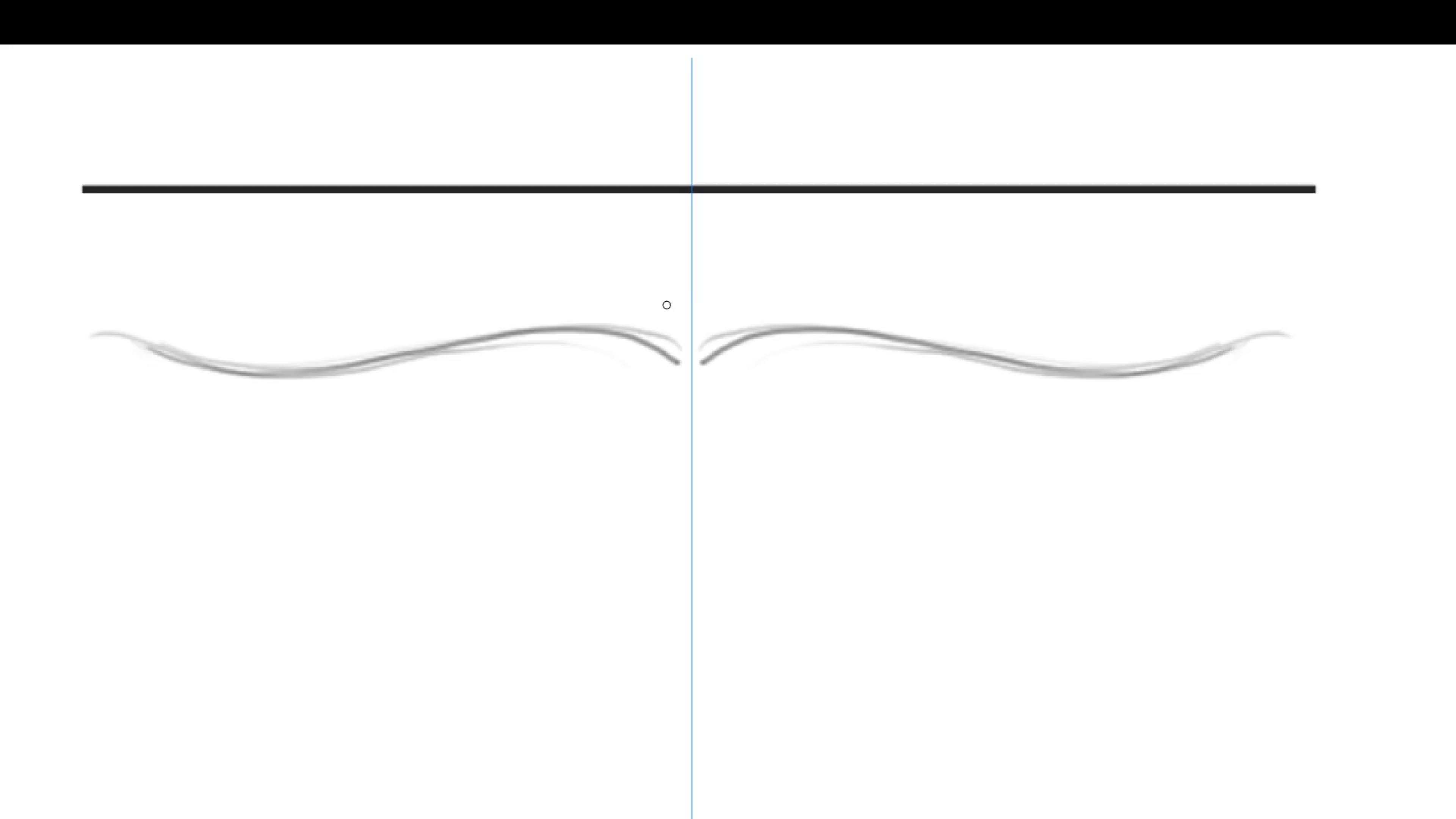 
hold_key(key=ControlLeft, duration=0.75)
 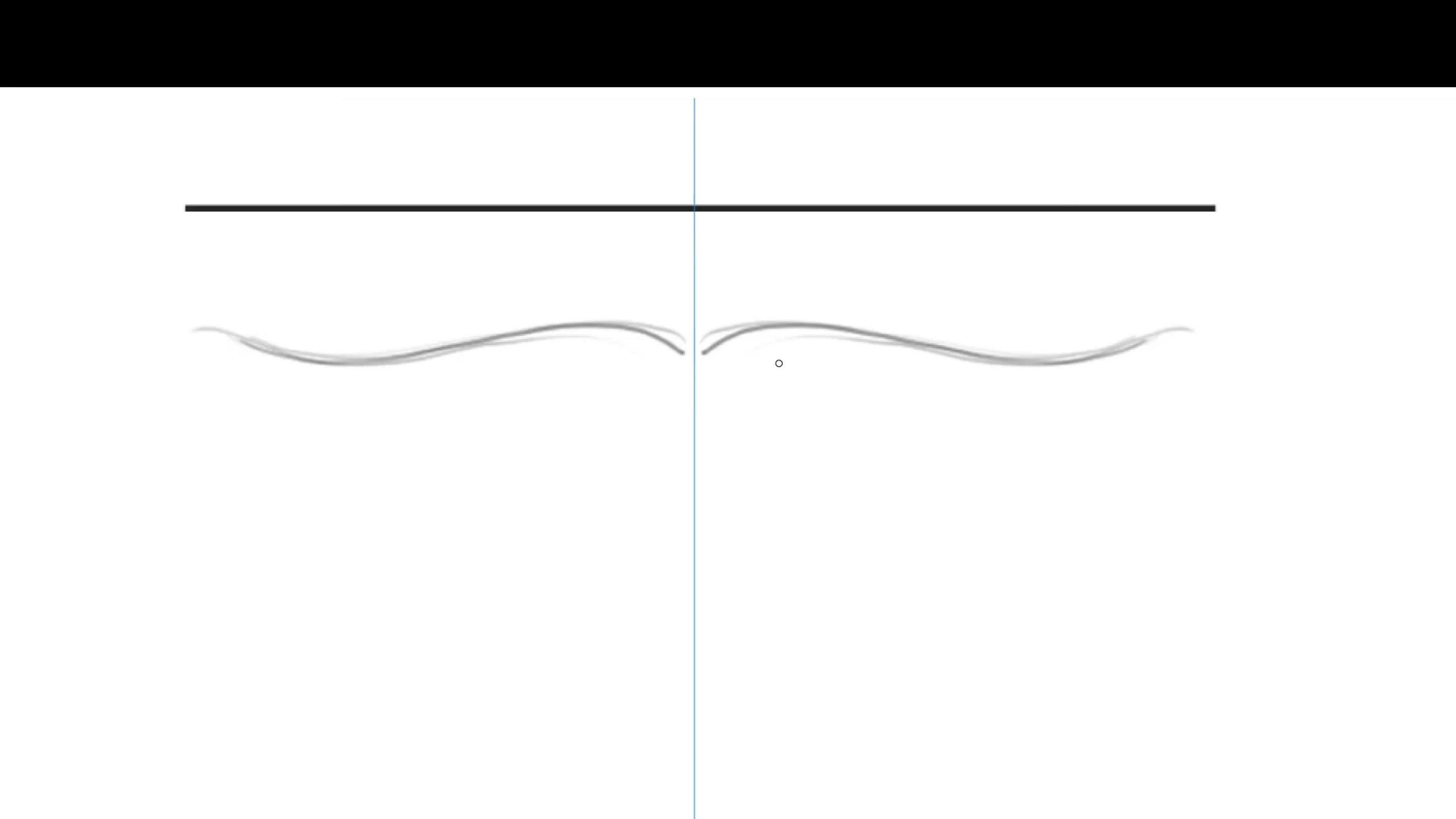 
hold_key(key=Space, duration=0.82)
 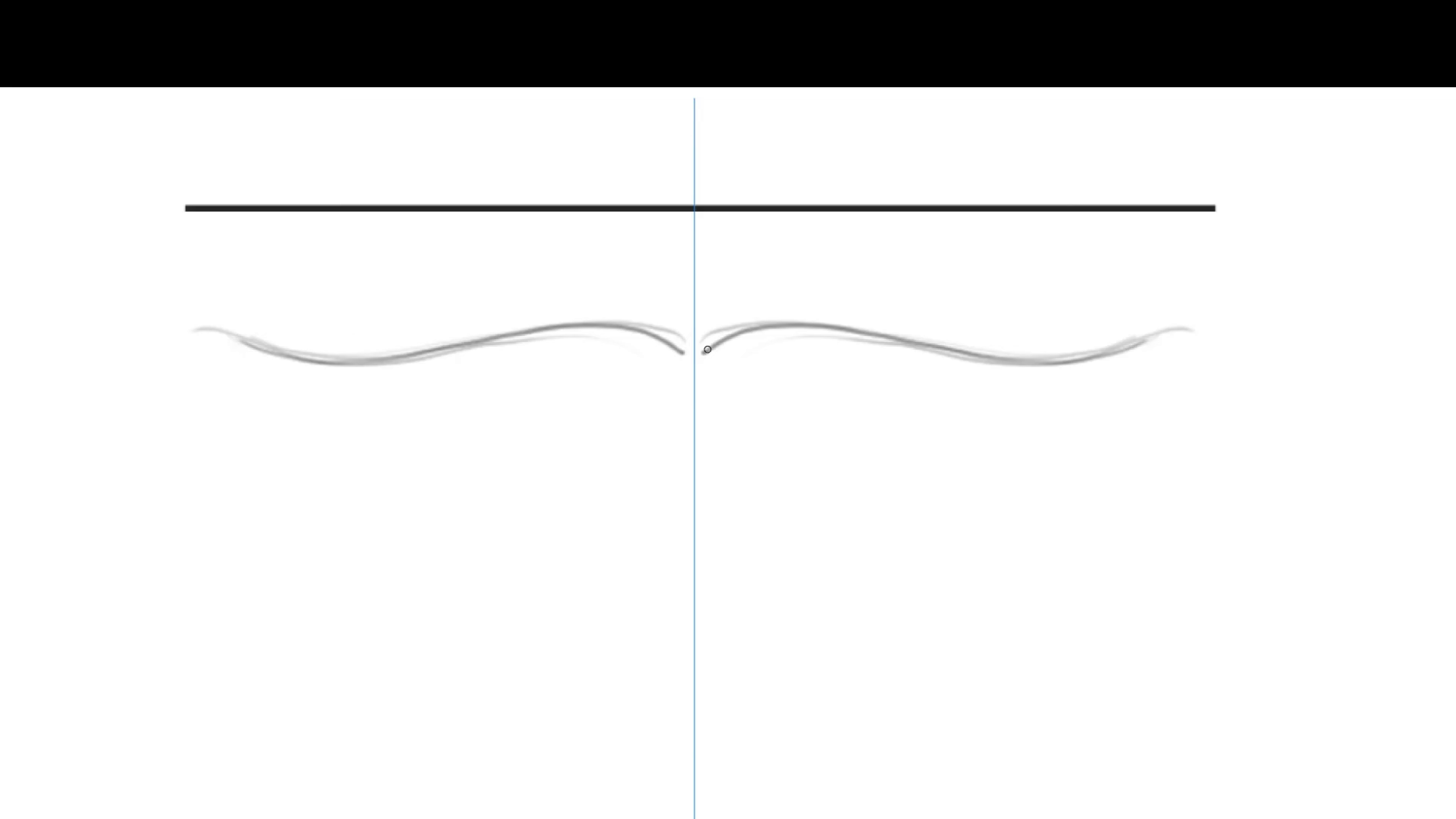 
left_click_drag(start_coordinate=[708, 304], to_coordinate=[690, 332])
 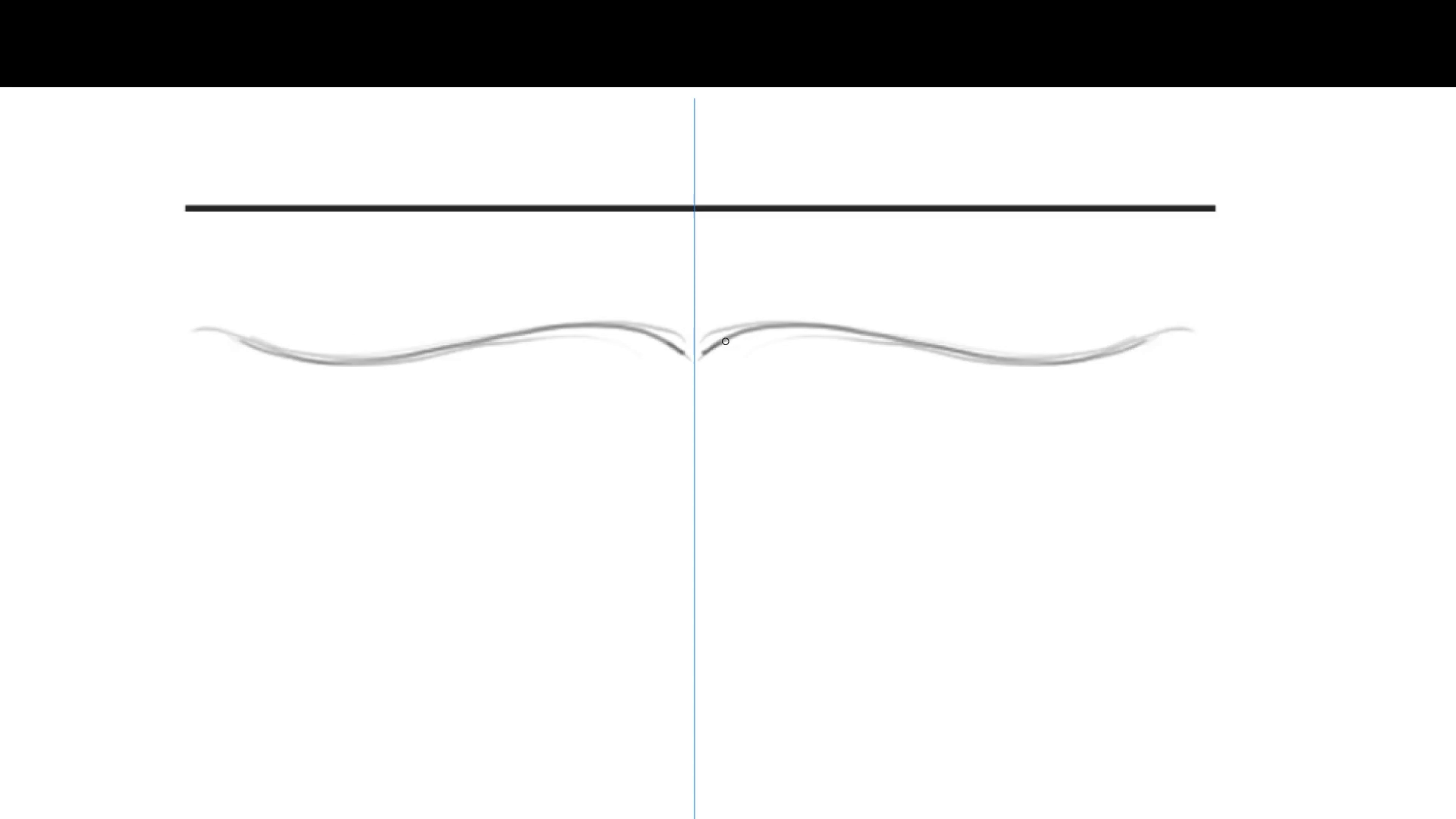 
key(Control+ControlLeft)
 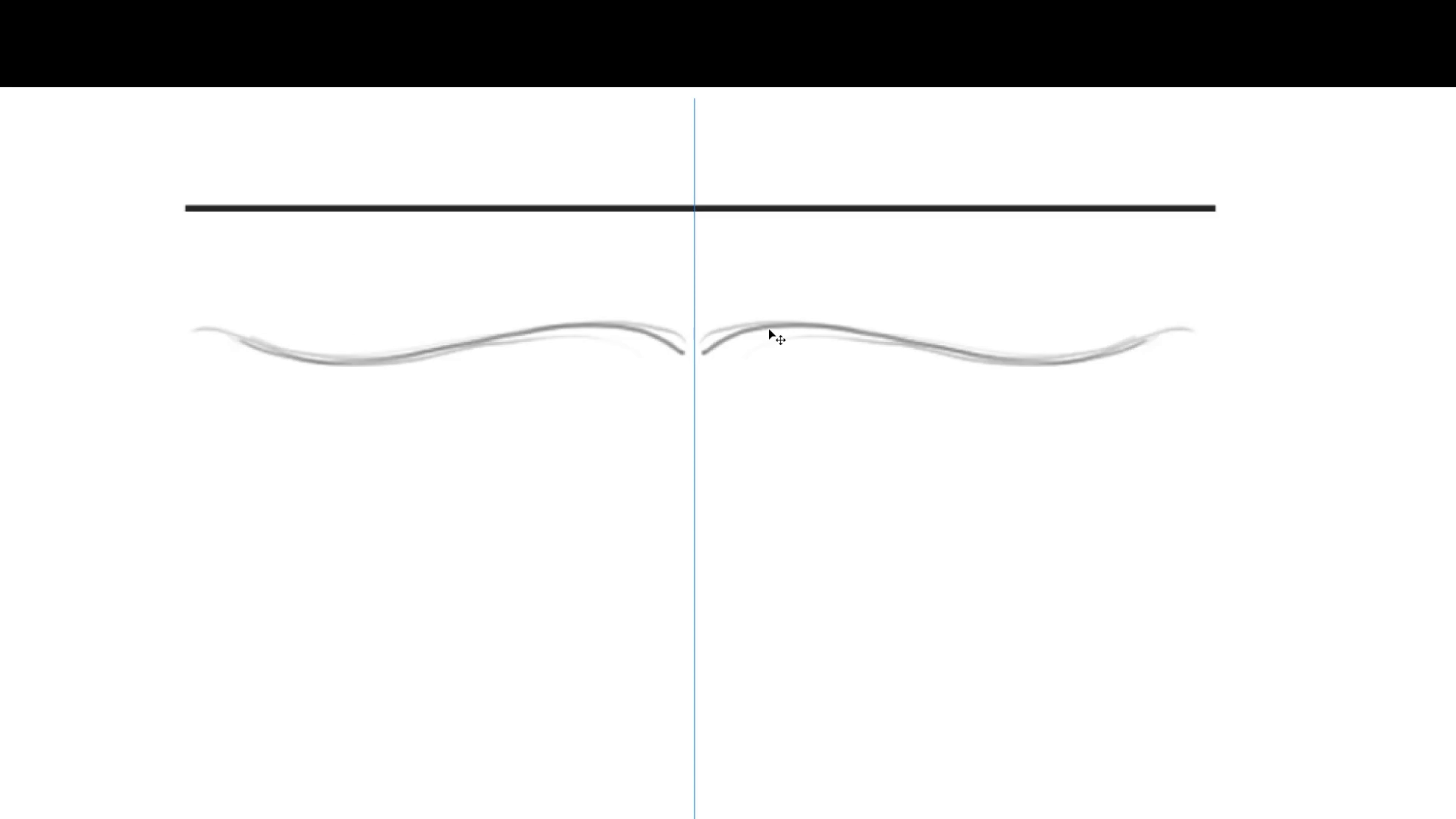 
key(Control+Z)
 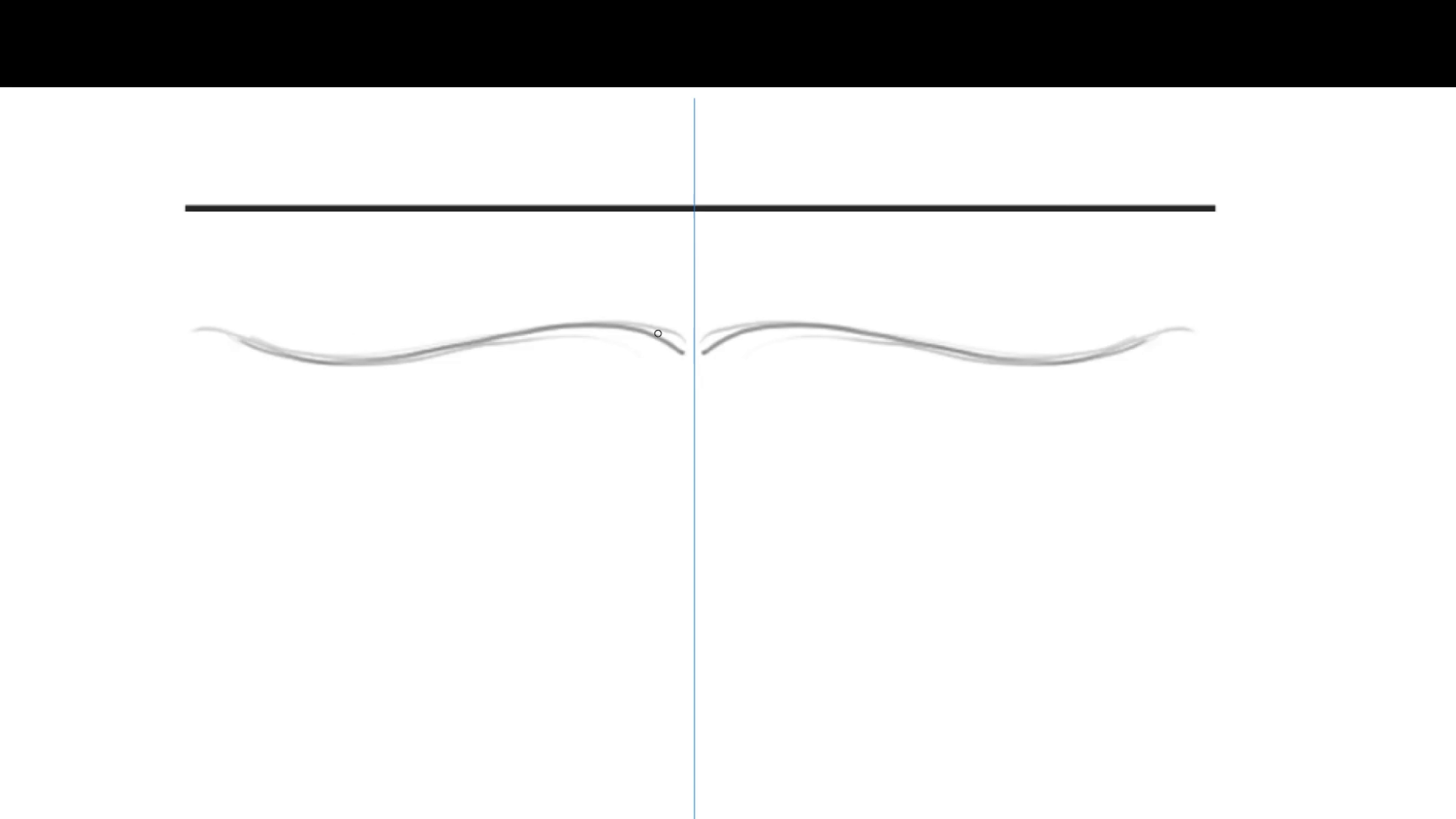 
hold_key(key=Backquote, duration=0.44)
 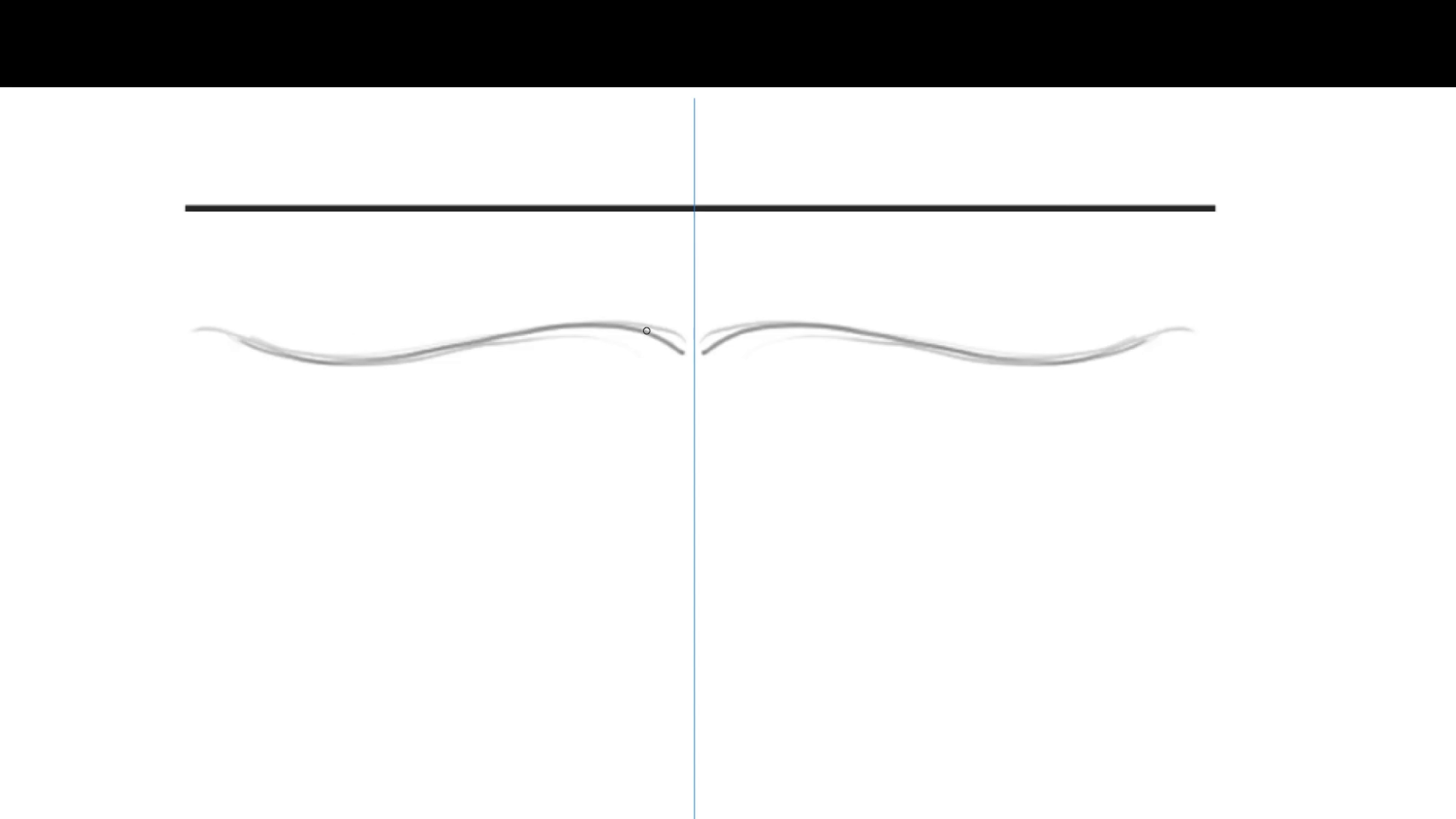 
hold_key(key=E, duration=1.47)
 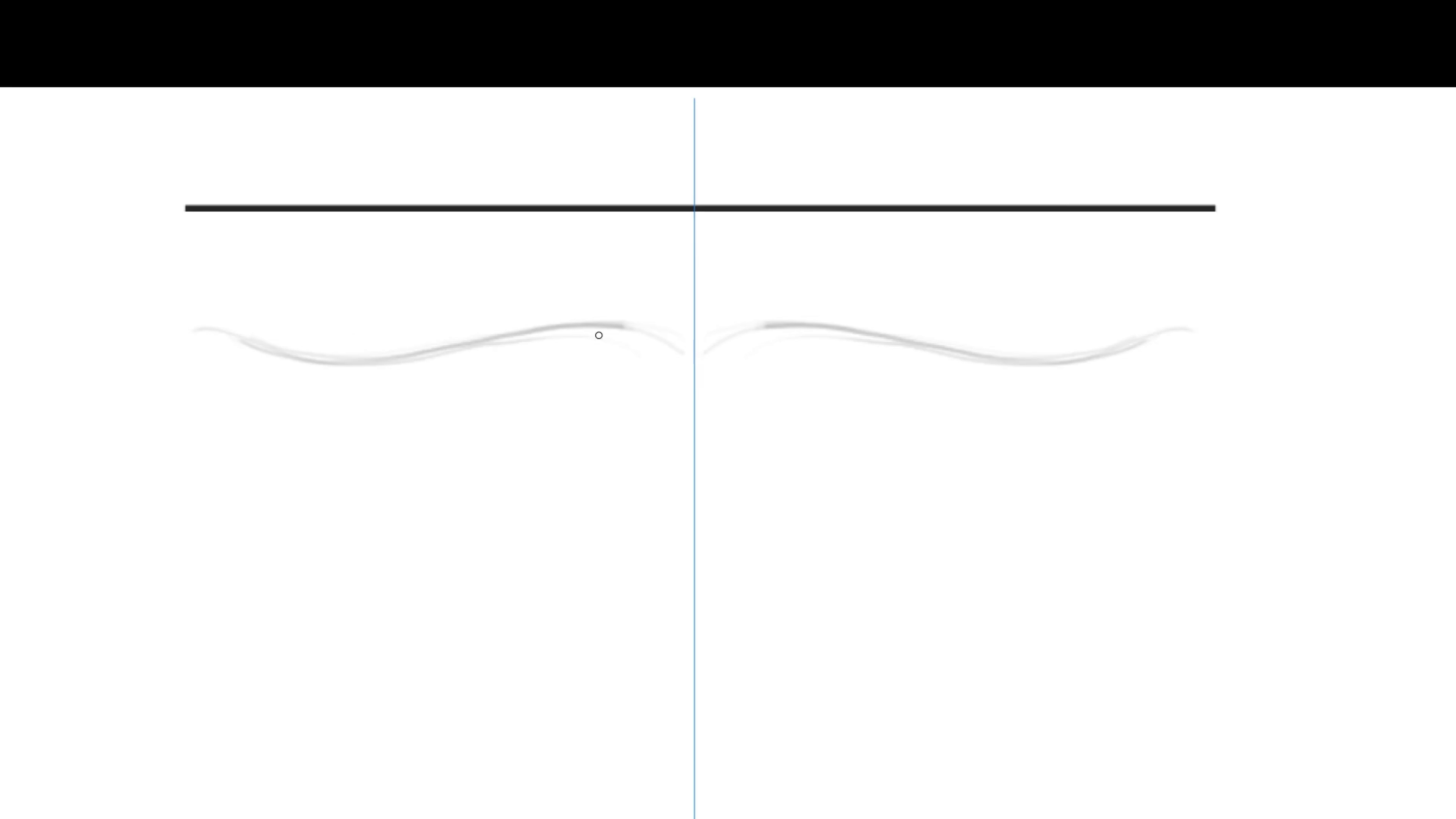 
type(b6)
 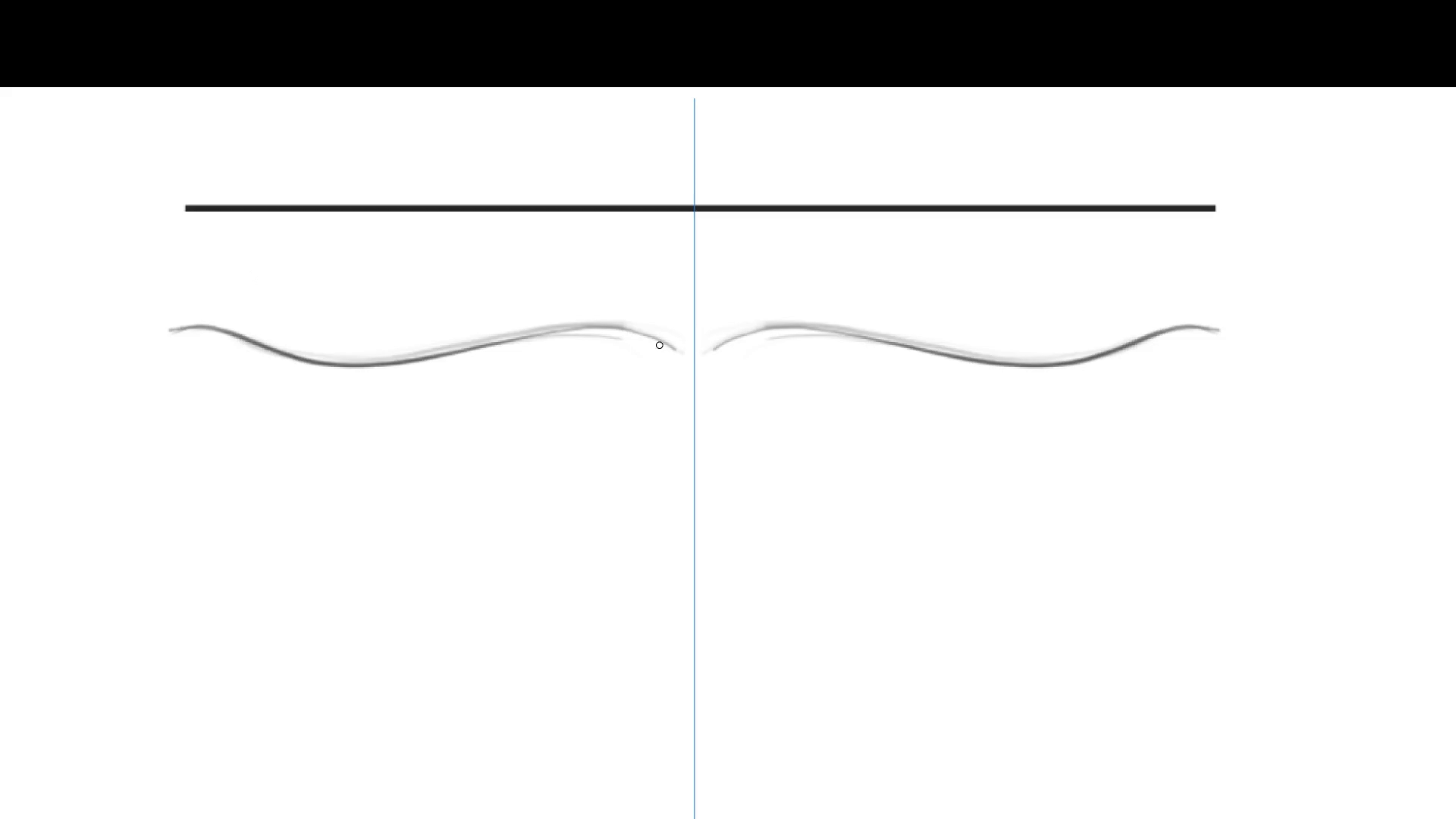 
wait(12.85)
 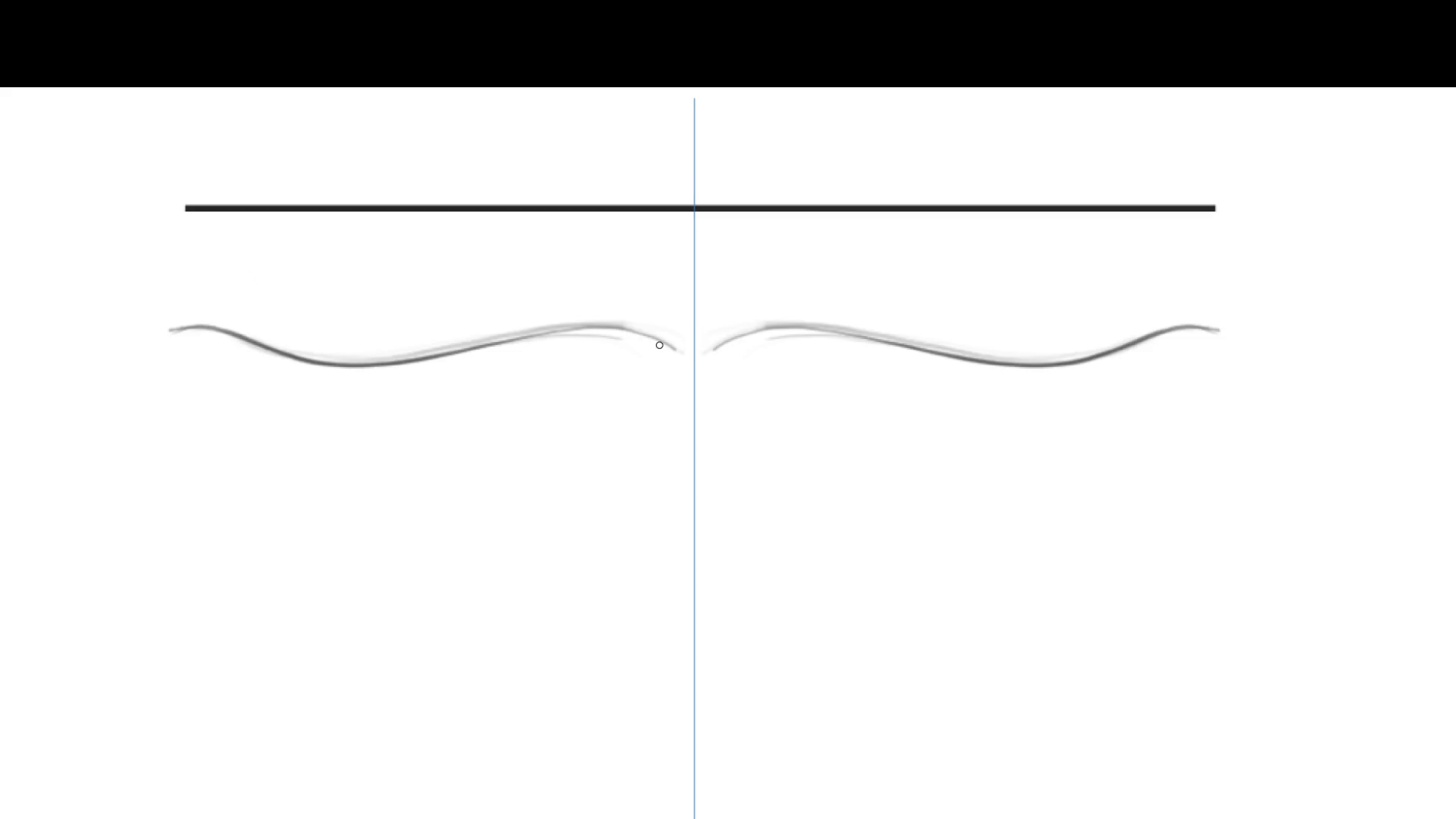 
hold_key(key=Backquote, duration=1.39)
 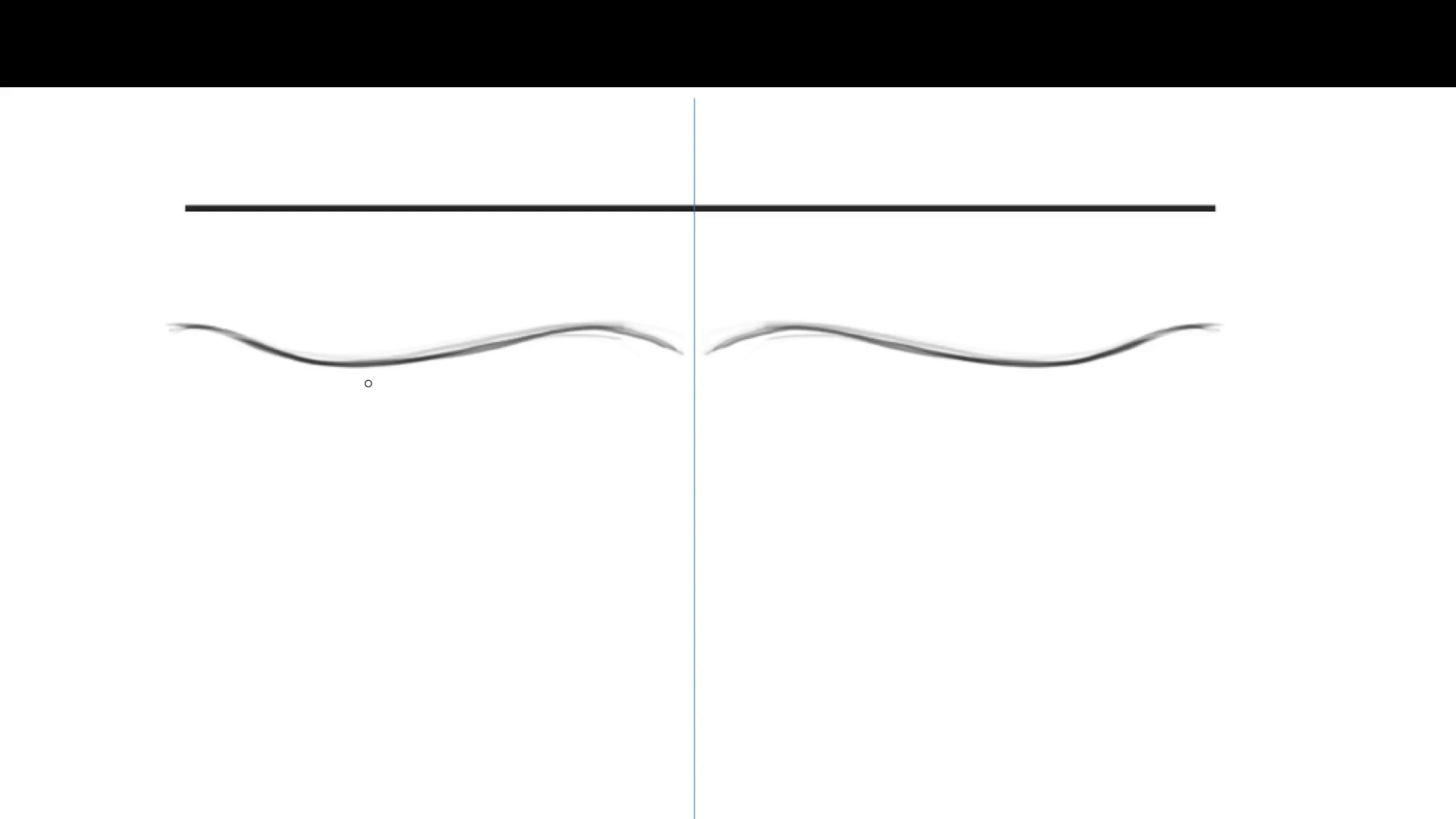 
hold_key(key=R, duration=0.78)
 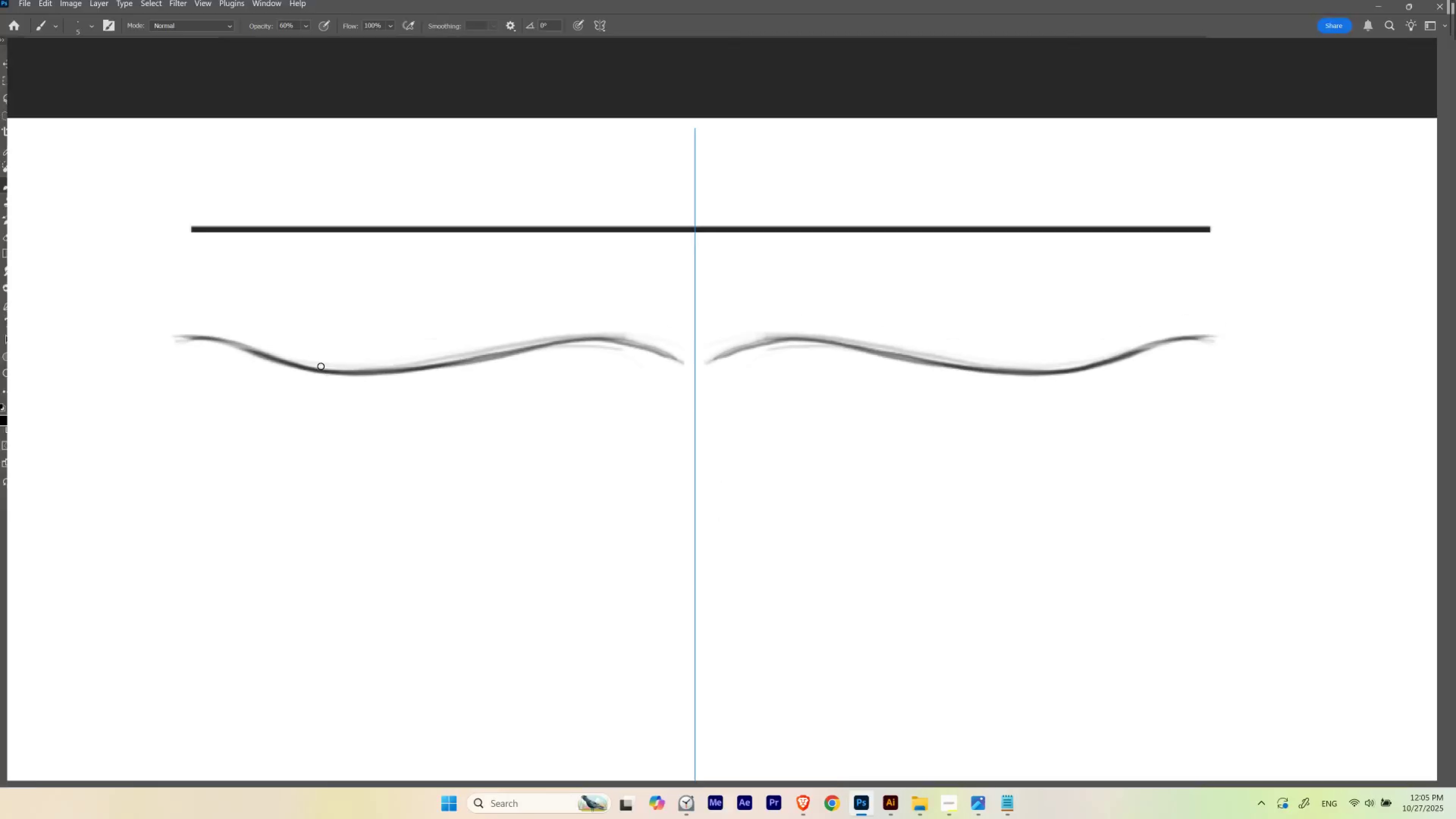 
left_click_drag(start_coordinate=[264, 338], to_coordinate=[324, 343])
 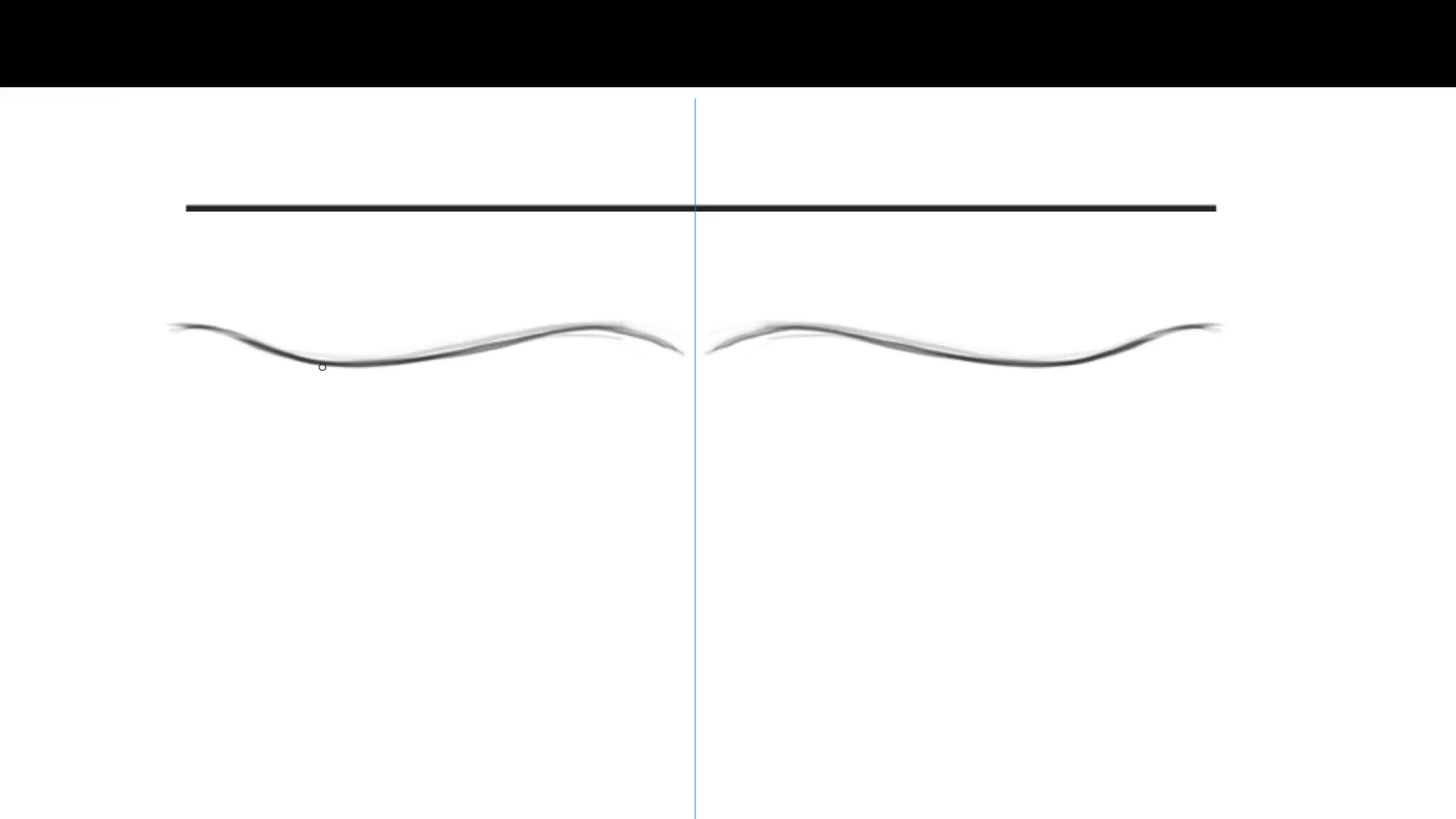 
key(Escape)
type(ffb)
 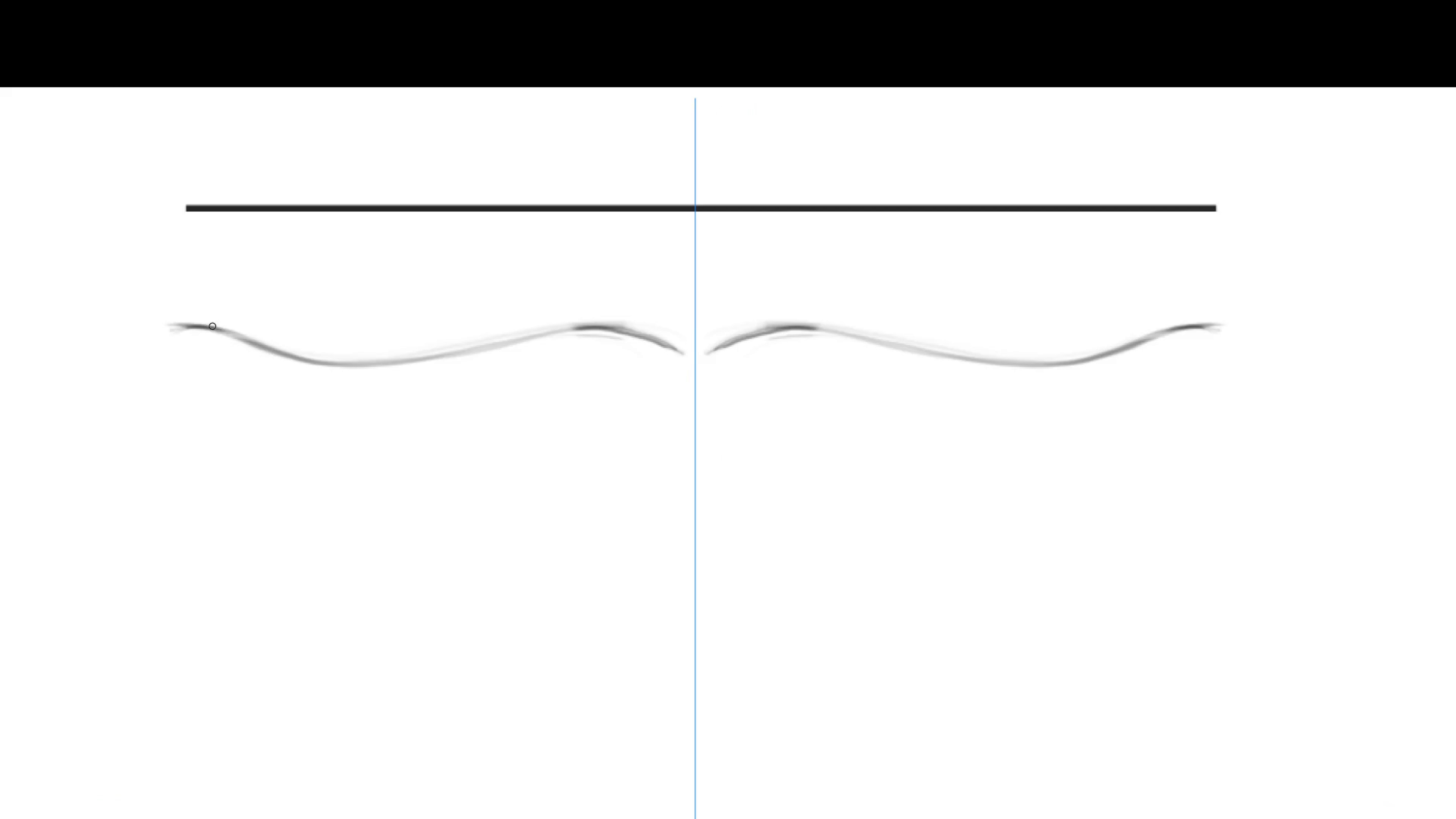 
hold_key(key=E, duration=1.2)
 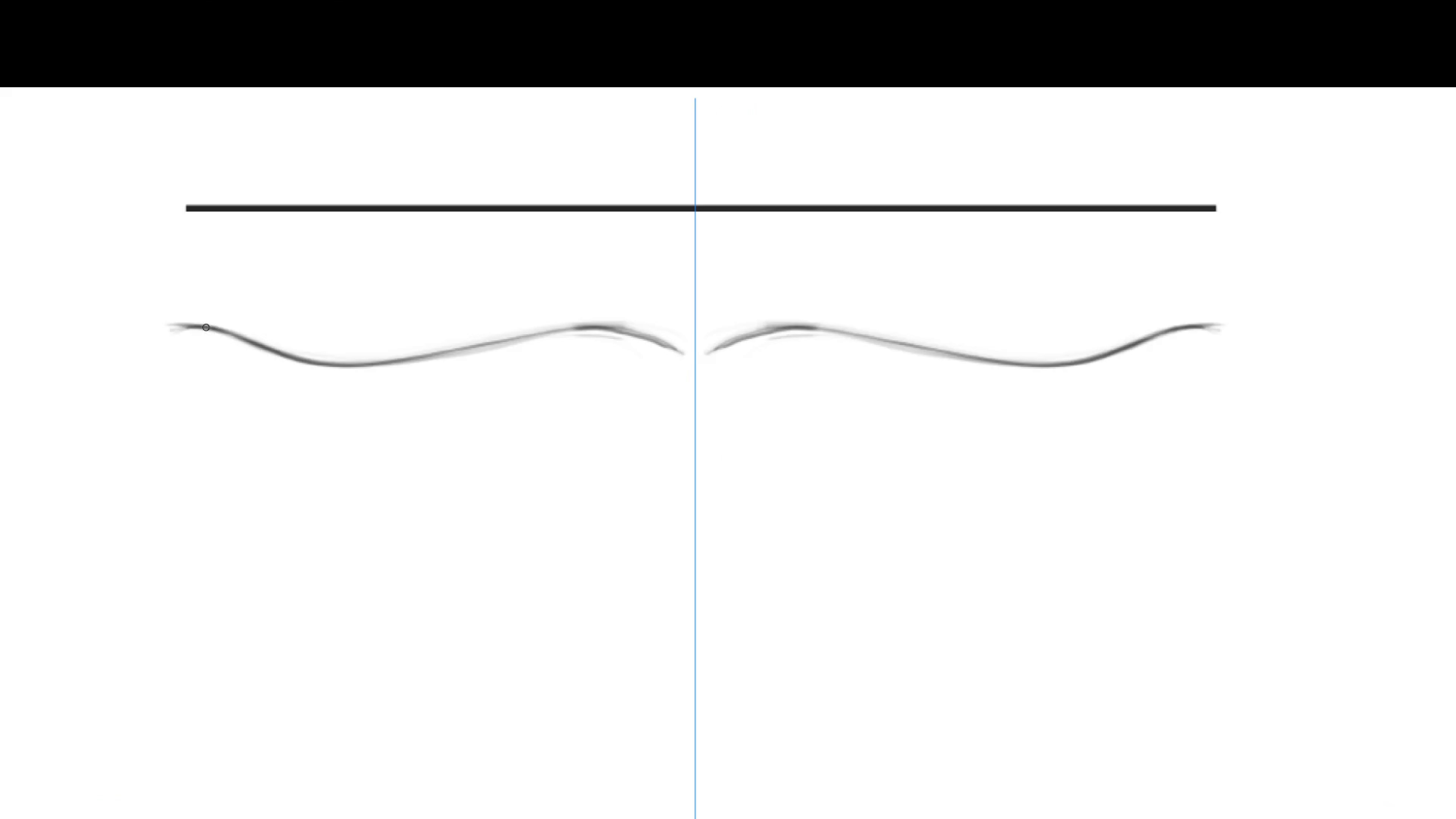 
wait(8.69)
 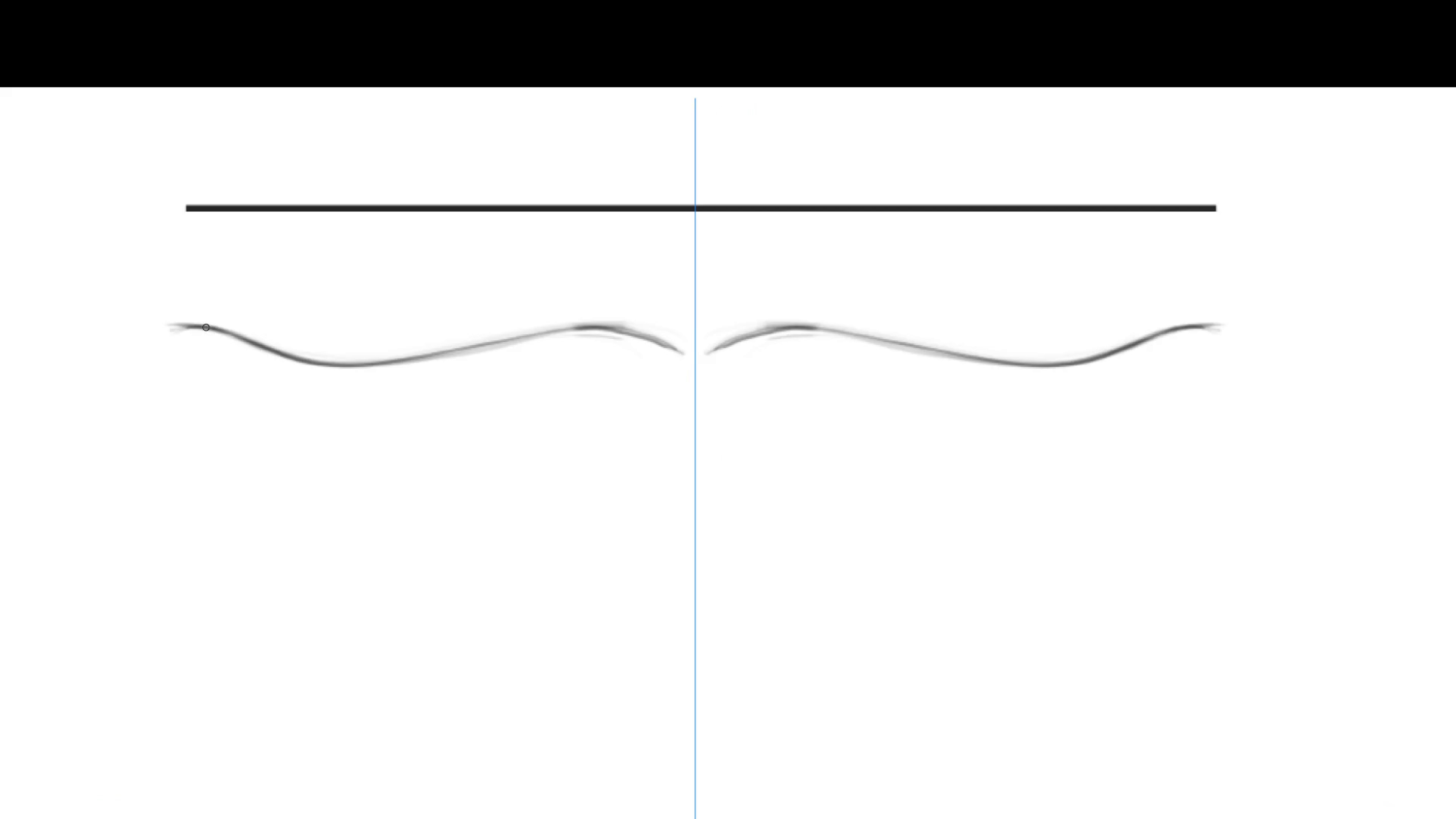 
hold_key(key=R, duration=0.52)
 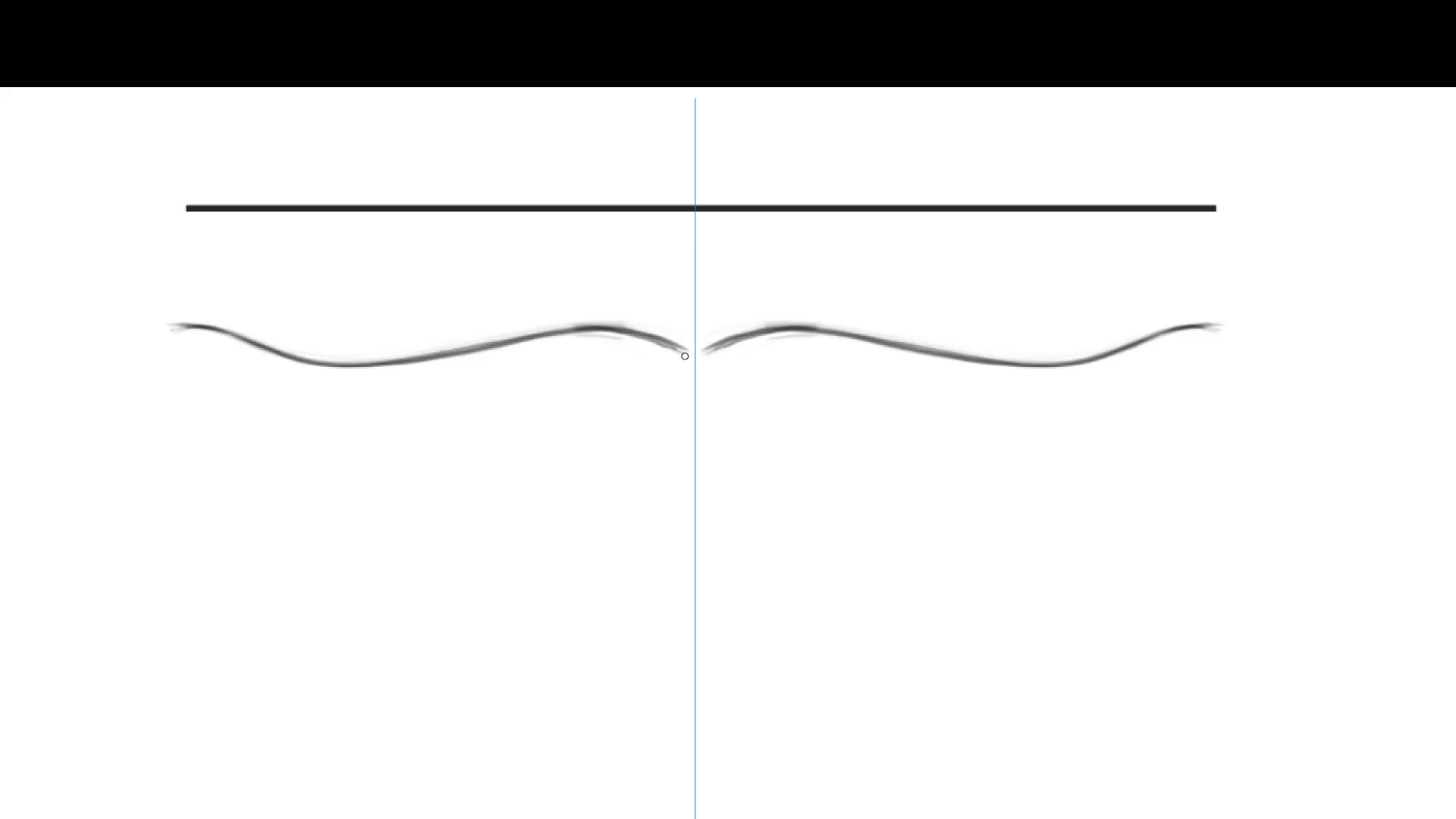 
hold_key(key=E, duration=0.81)
 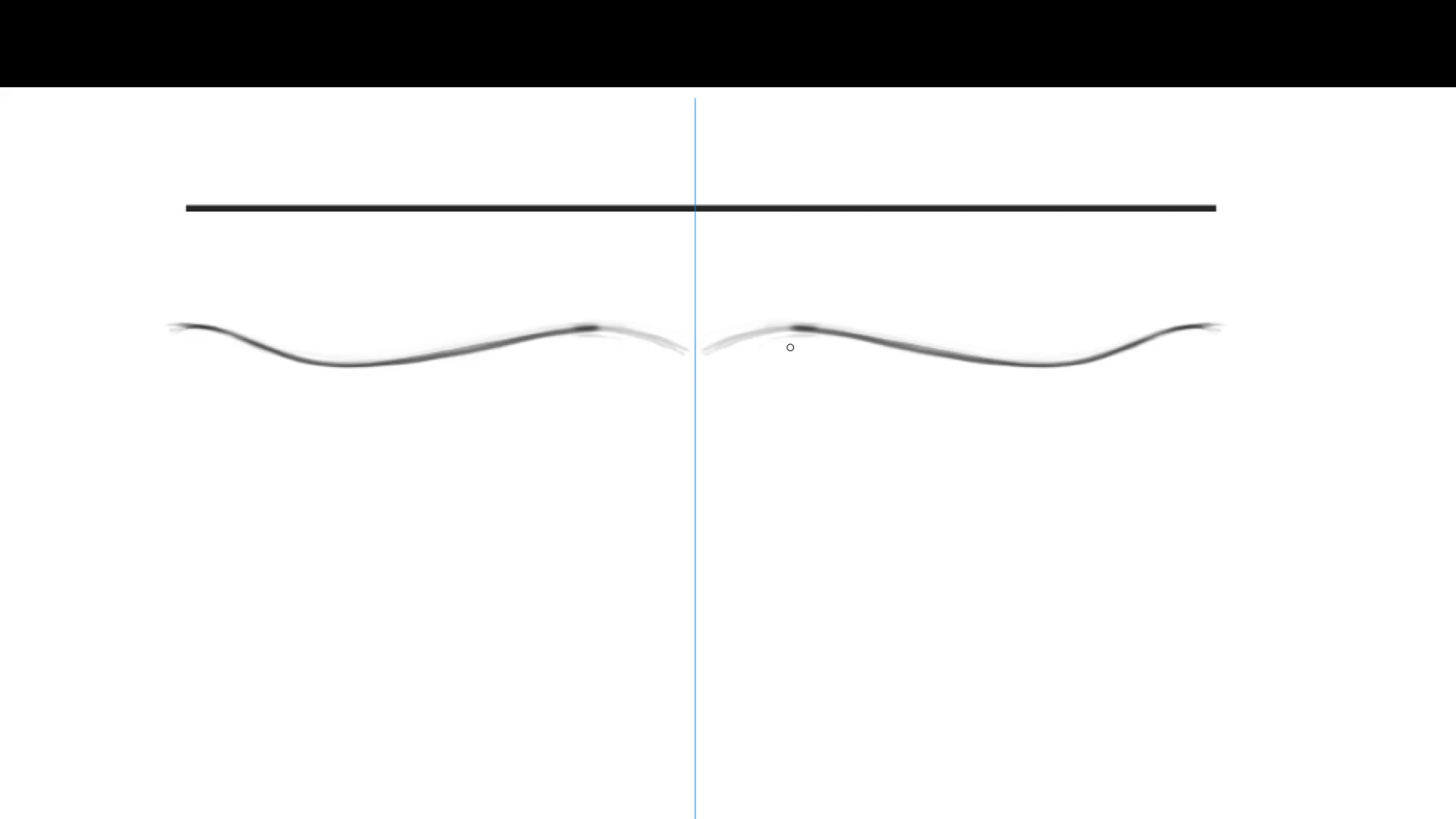 
hold_key(key=ControlLeft, duration=0.47)
 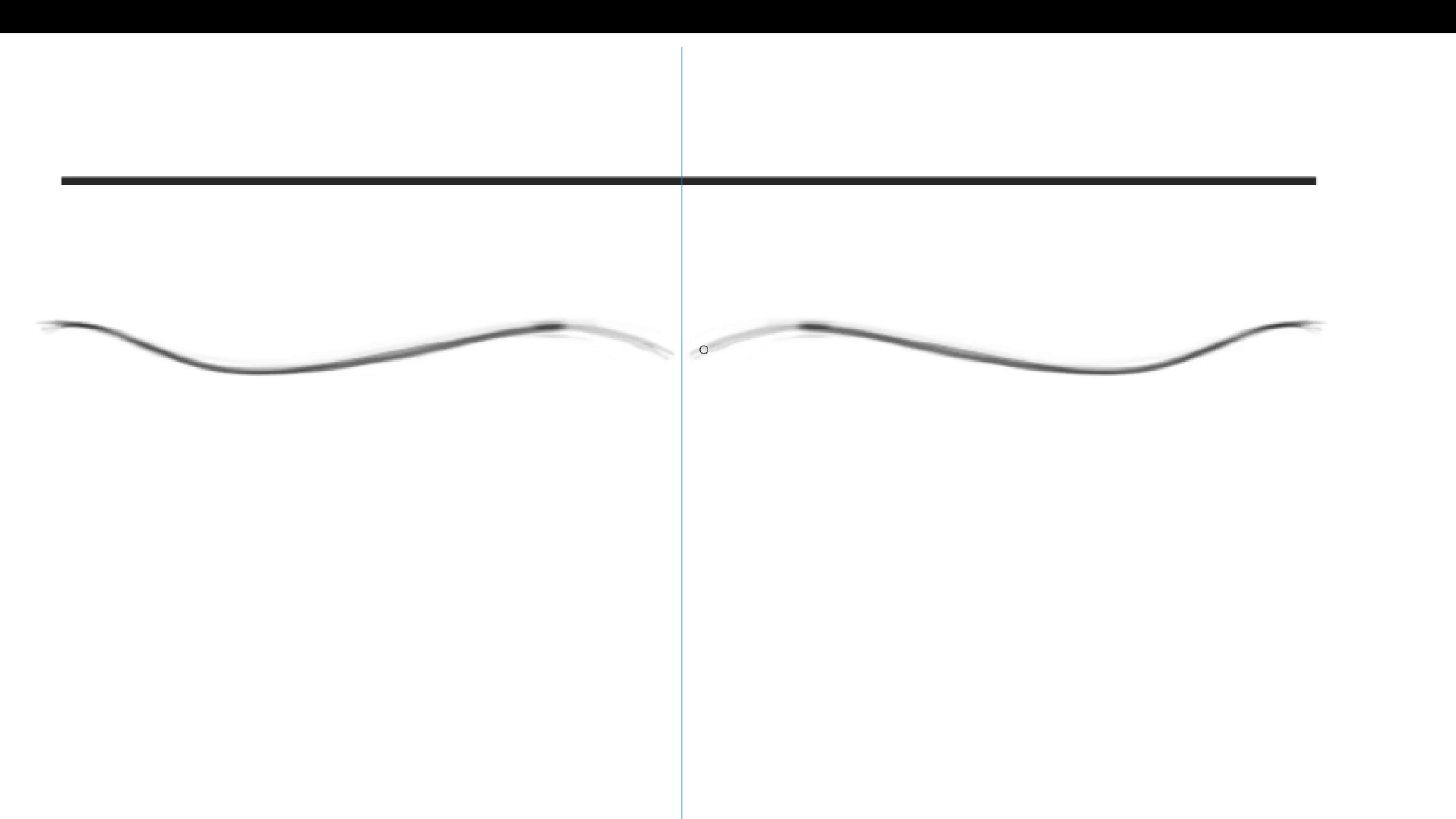 
hold_key(key=Space, duration=0.47)
 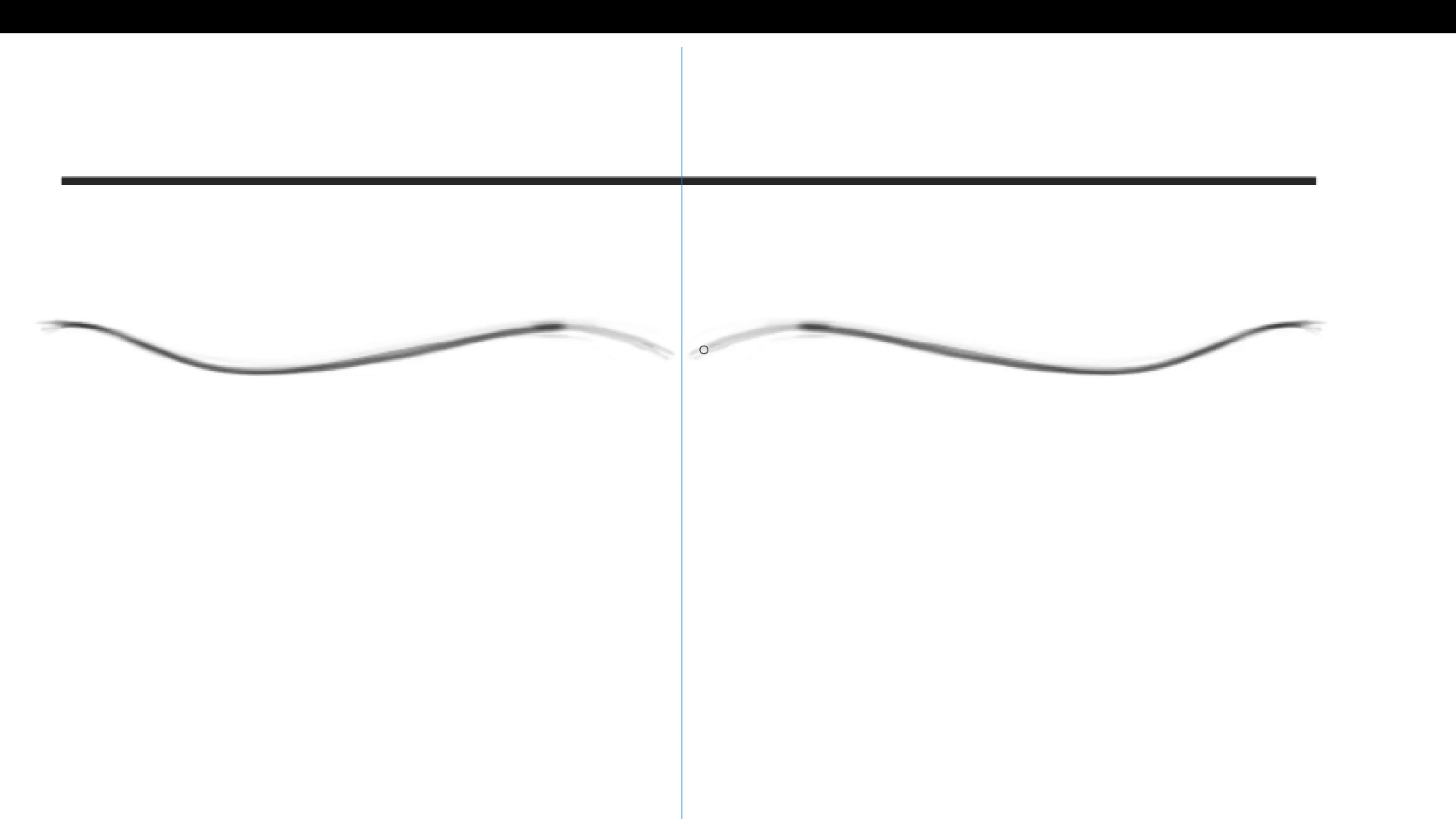 
left_click_drag(start_coordinate=[757, 334], to_coordinate=[767, 341])
 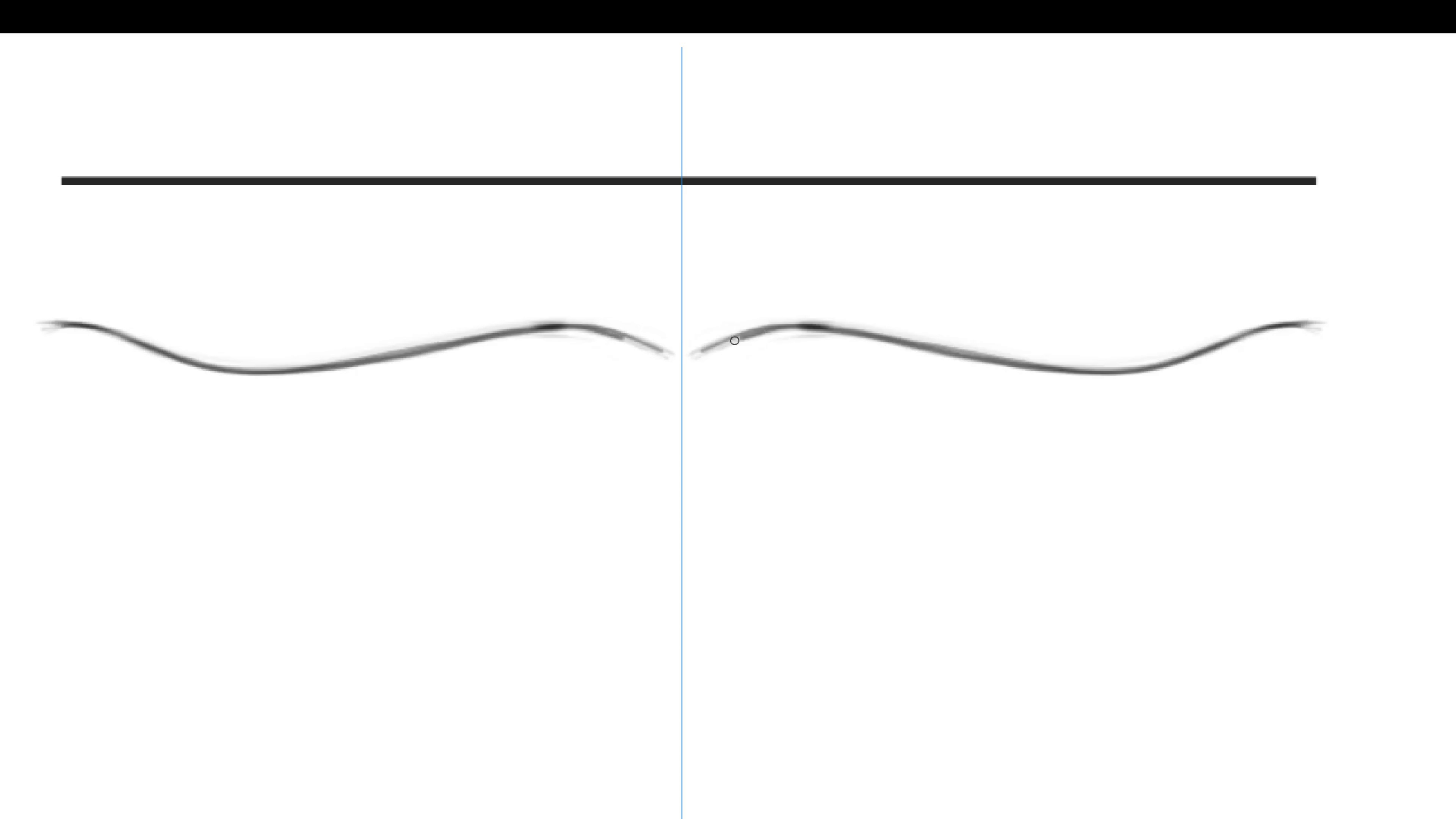 
hold_key(key=Backquote, duration=0.84)
 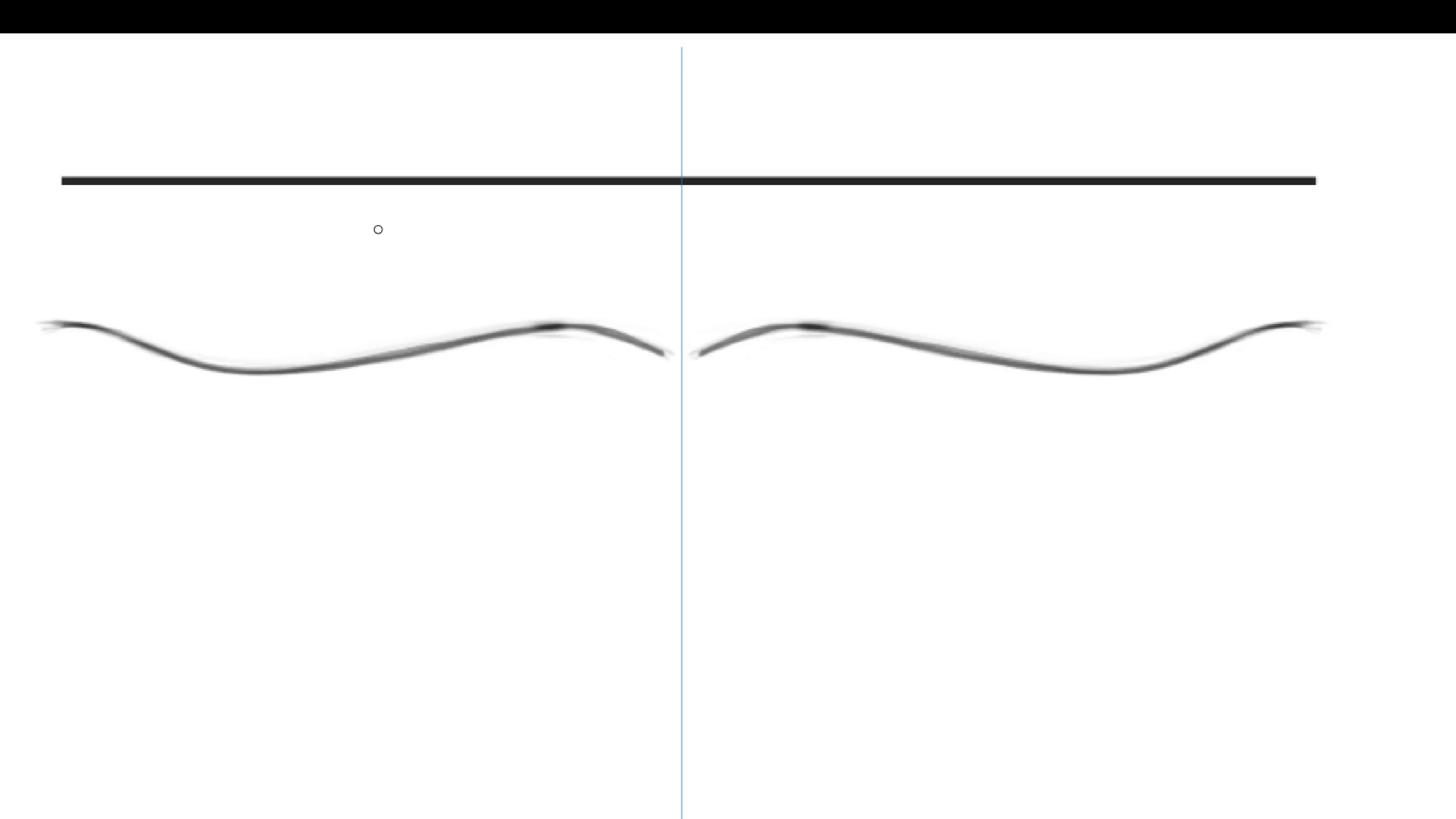 
hold_key(key=Space, duration=0.67)
 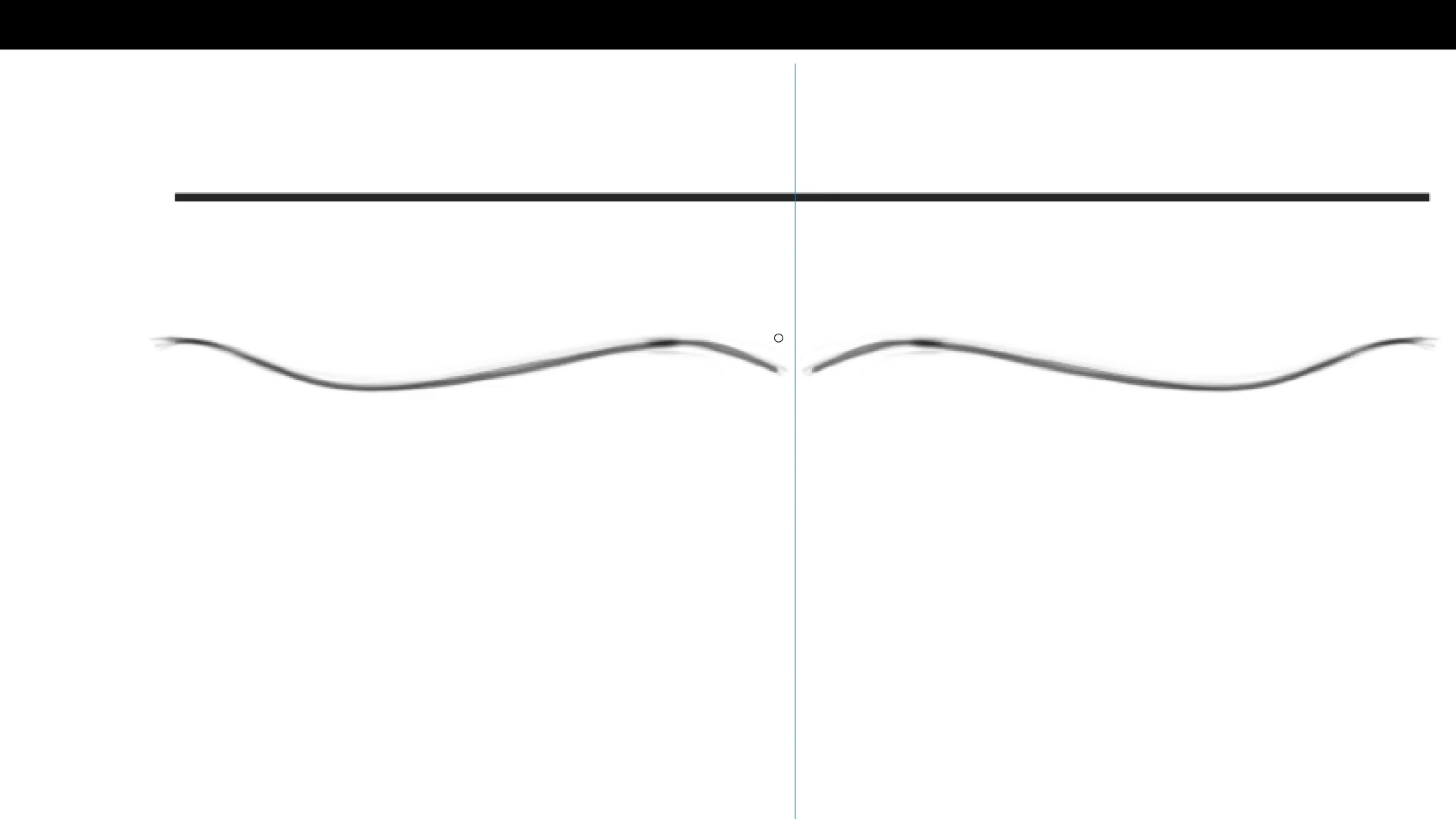 
left_click_drag(start_coordinate=[347, 247], to_coordinate=[462, 264])
 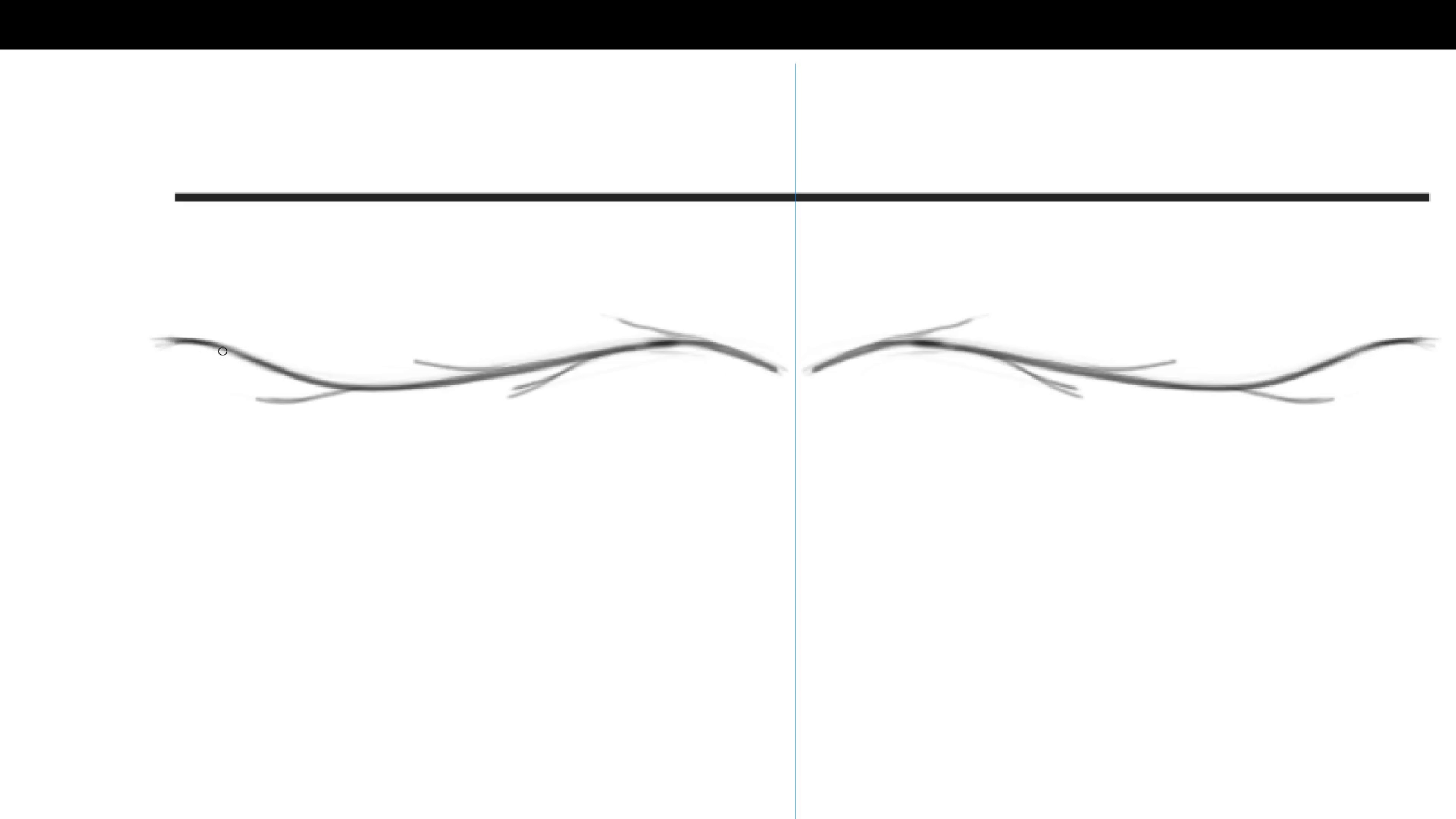 
wait(22.64)
 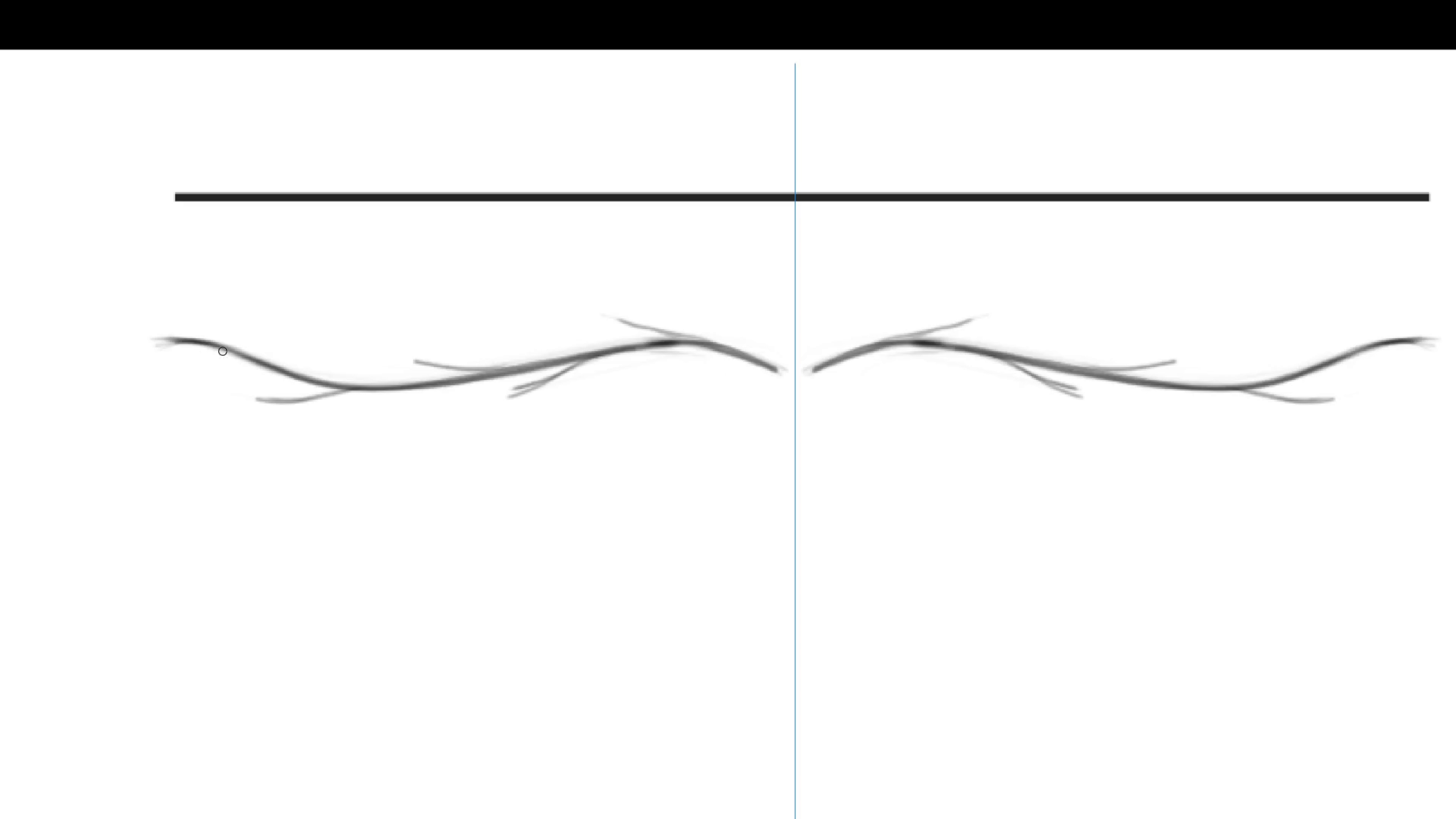 
hold_key(key=Space, duration=1.22)
 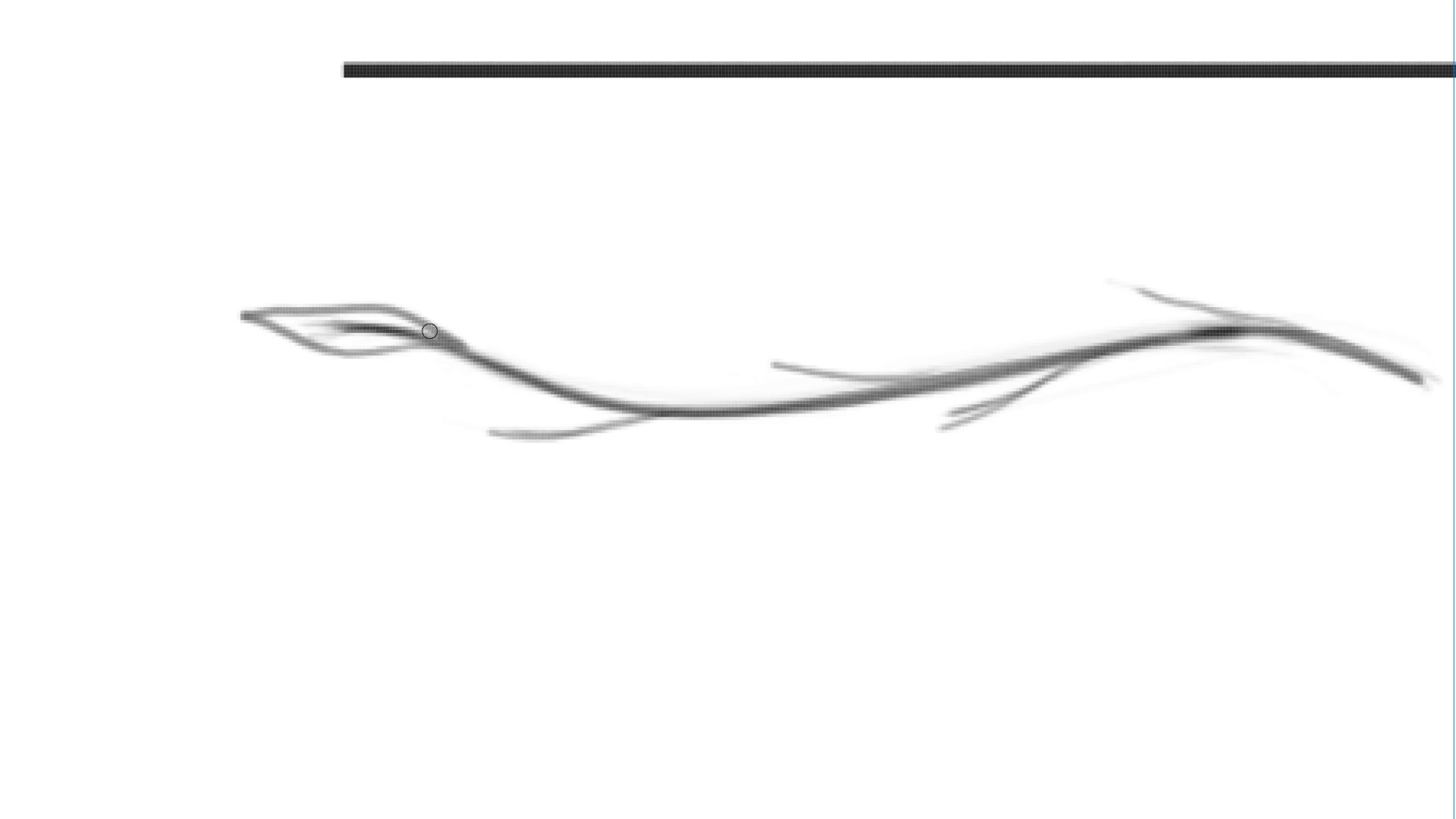 
hold_key(key=ControlLeft, duration=0.45)
left_click_drag(start_coordinate=[165, 332], to_coordinate=[185, 344])
 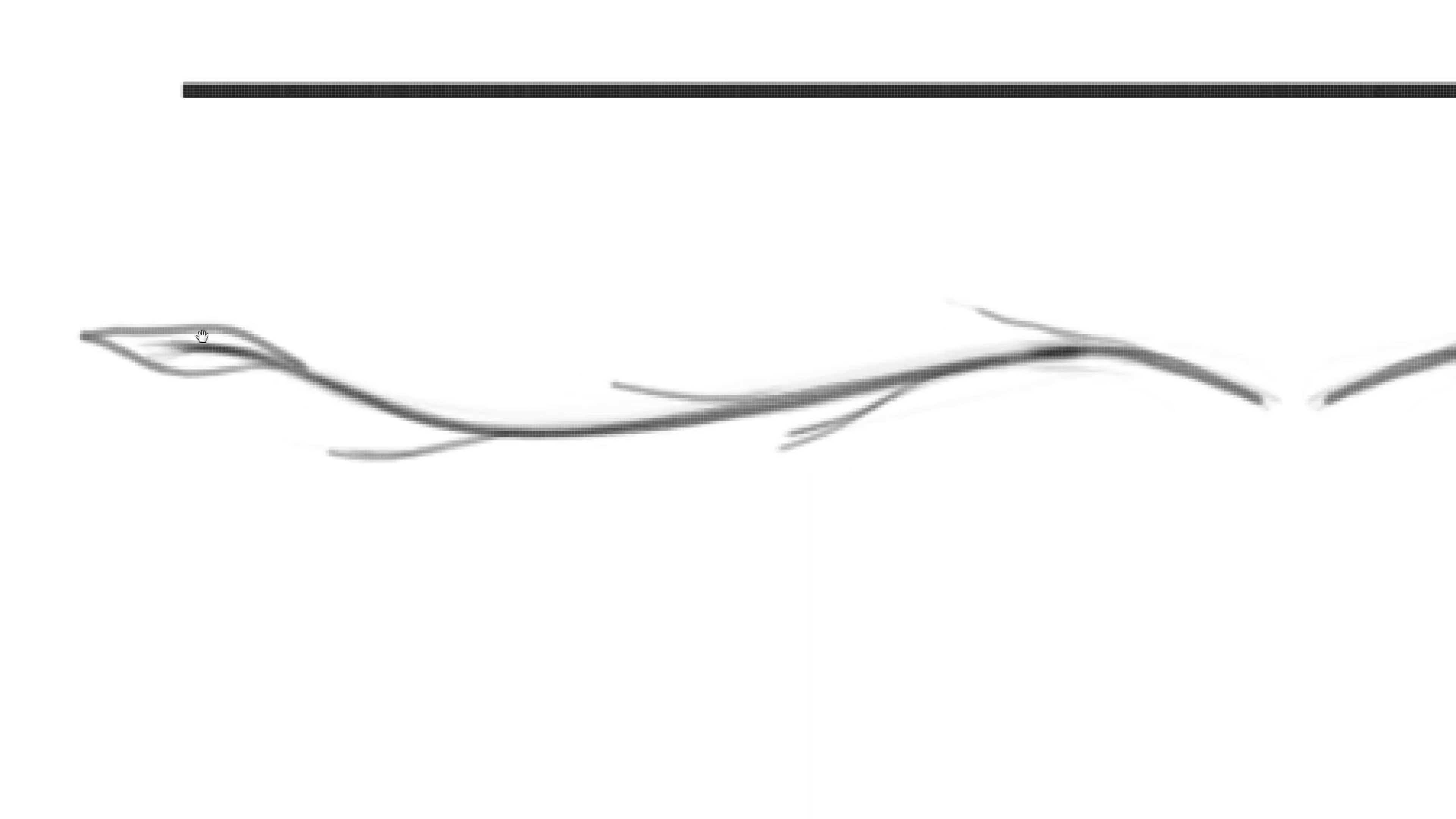 
left_click_drag(start_coordinate=[197, 337], to_coordinate=[357, 317])
 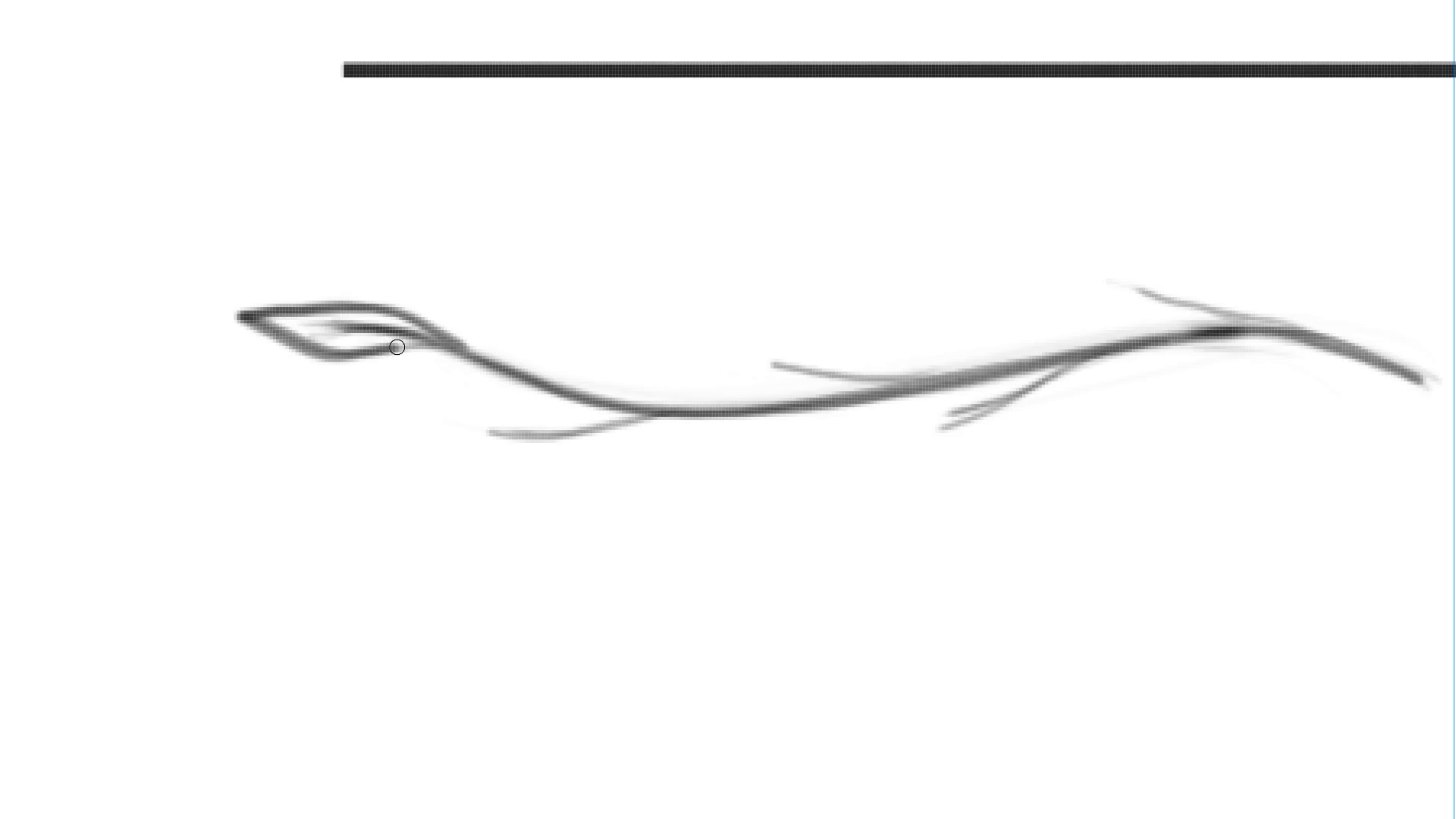 
hold_key(key=Space, duration=0.79)
 